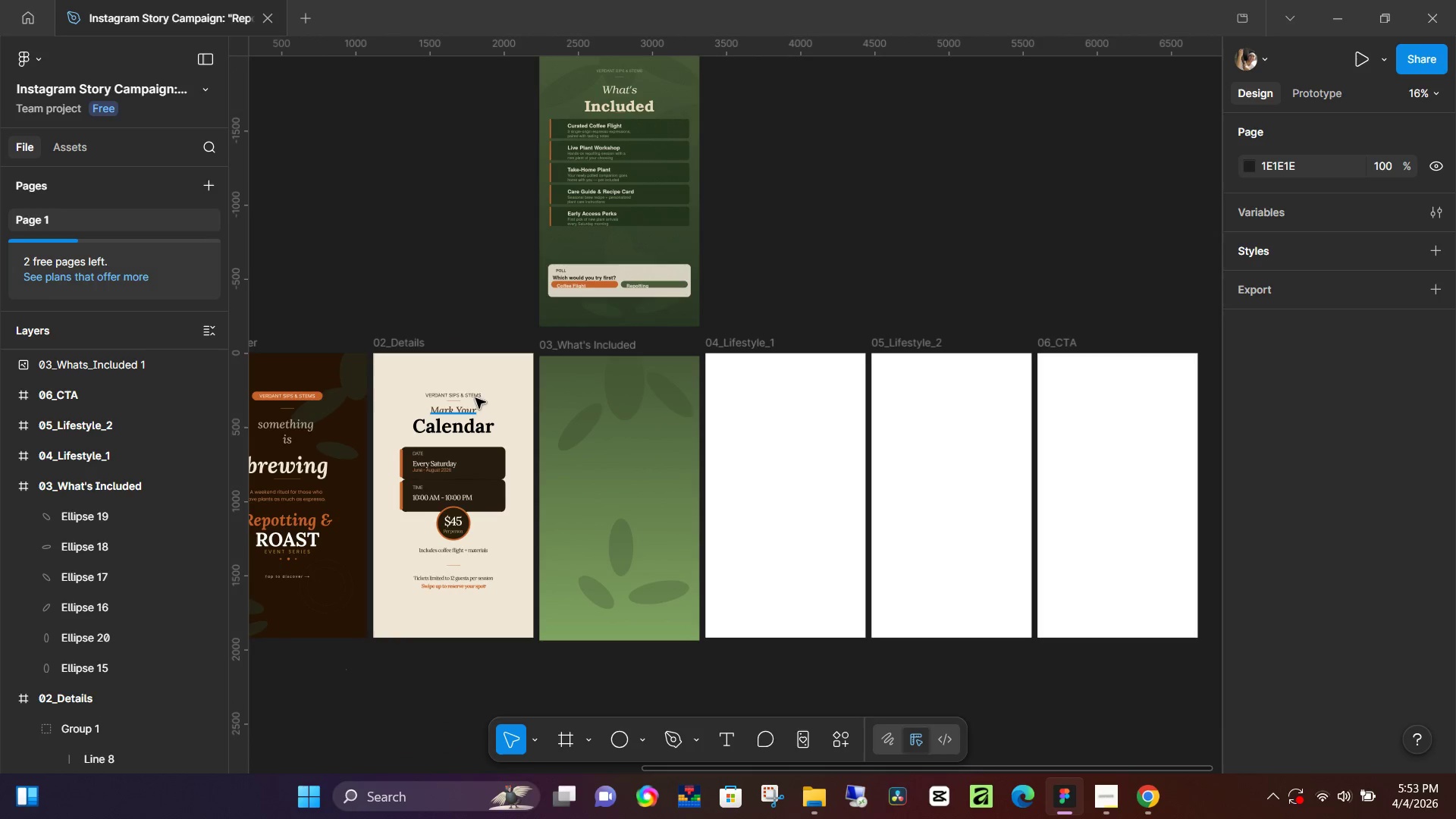 
left_click([475, 397])
 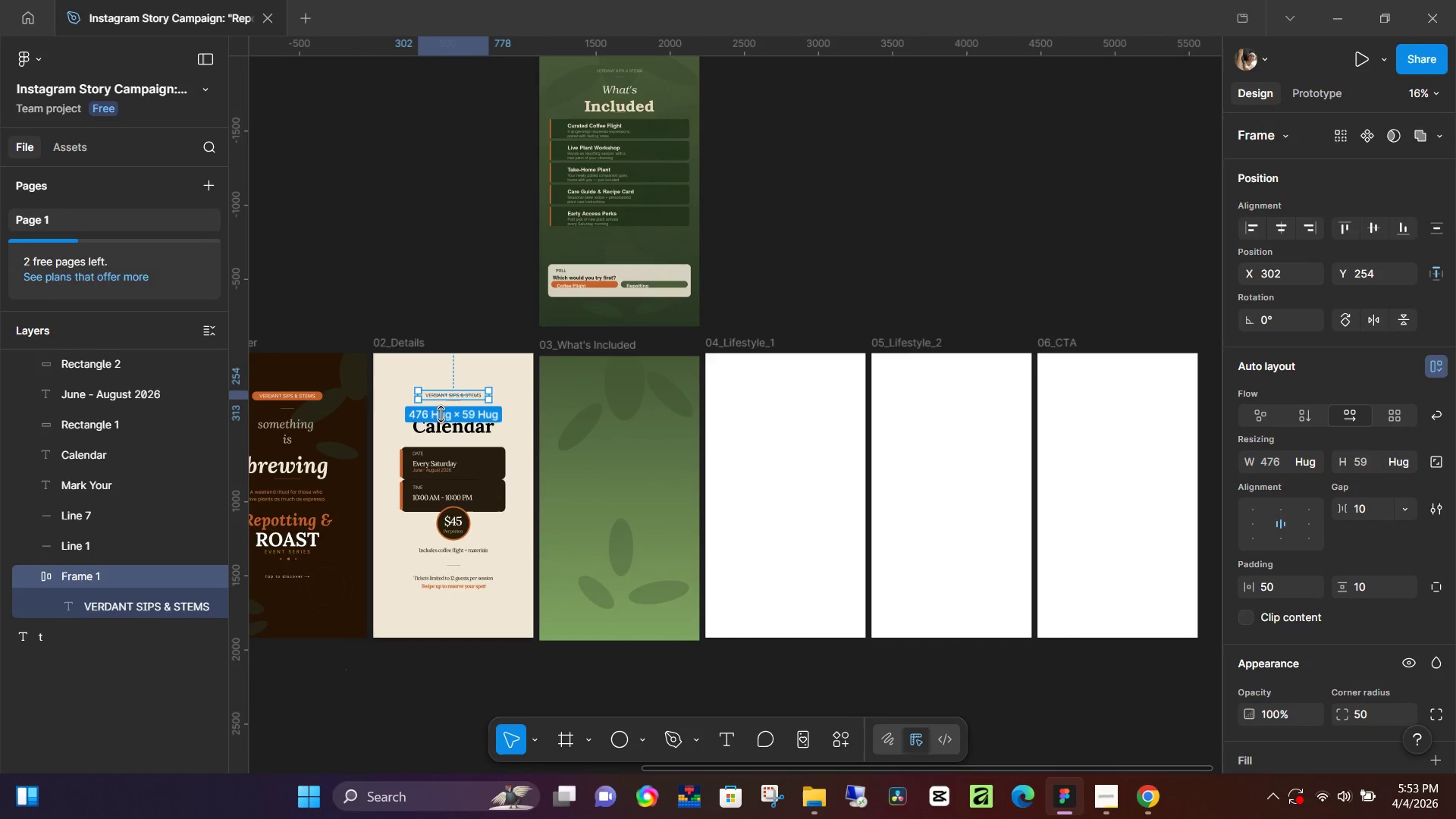 
hold_key(key=ControlLeft, duration=1.16)
 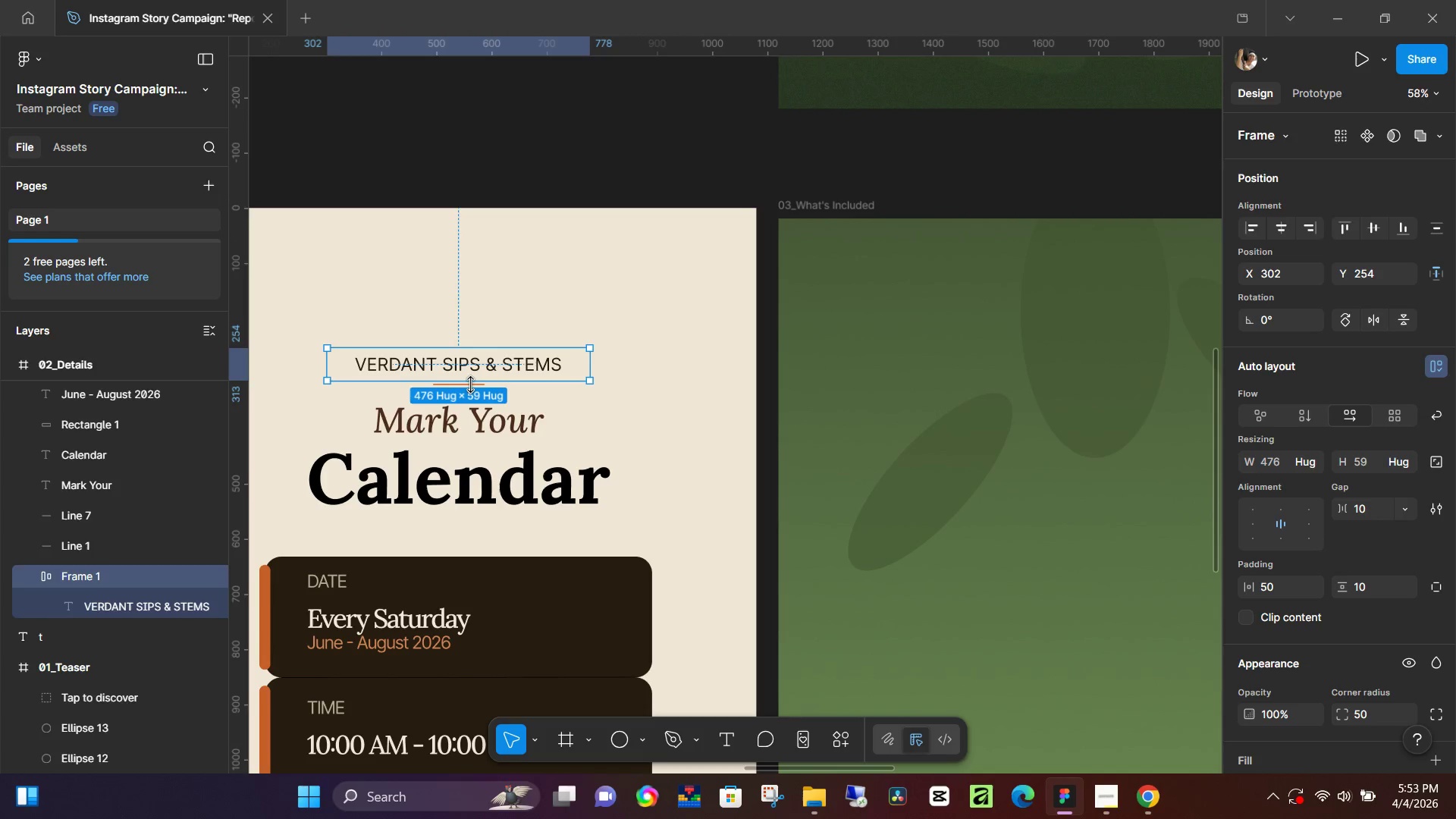 
hold_key(key=ShiftLeft, duration=0.56)
 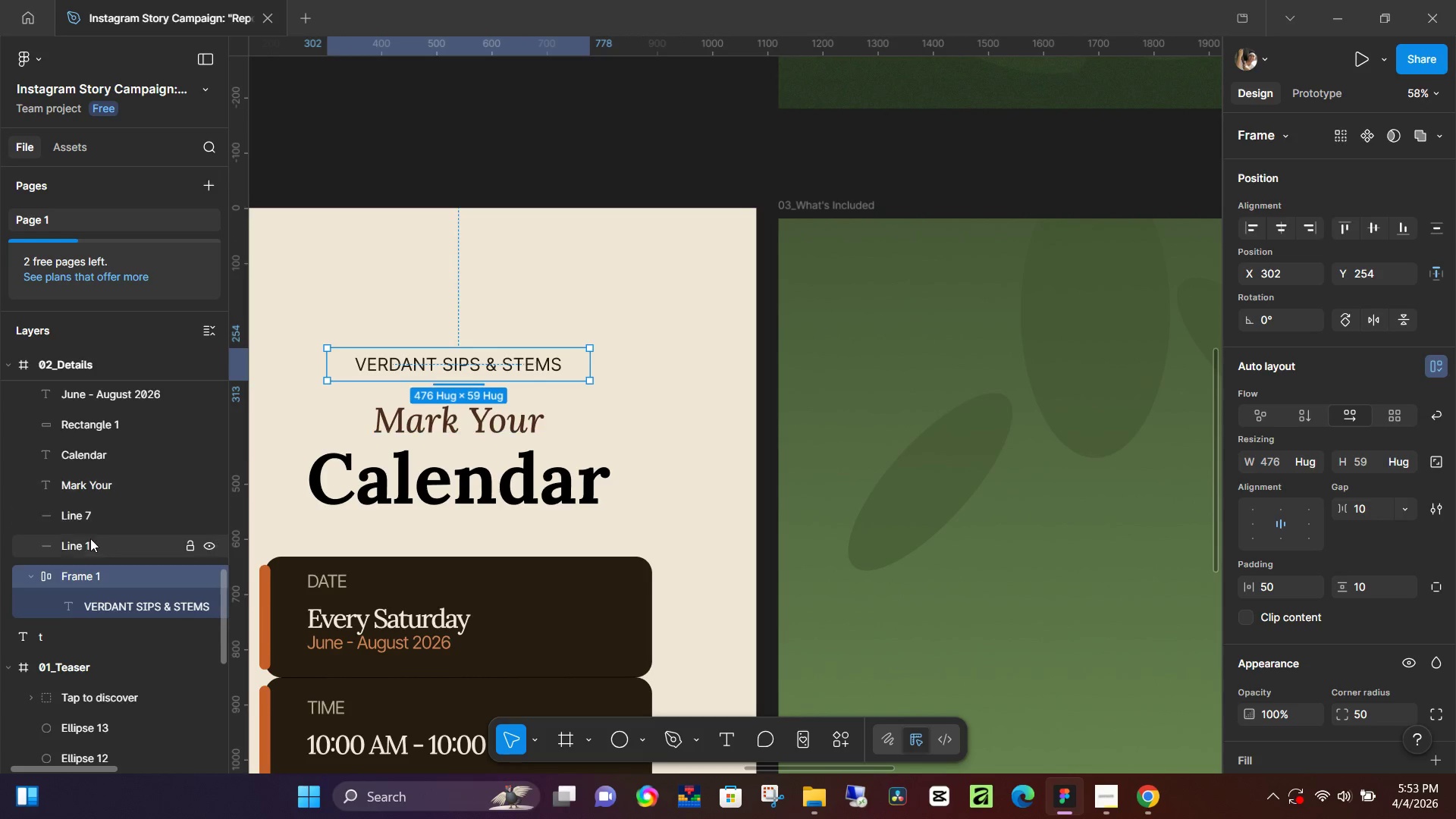 
scroll: coordinate [459, 396], scroll_direction: up, amount: 18.0
 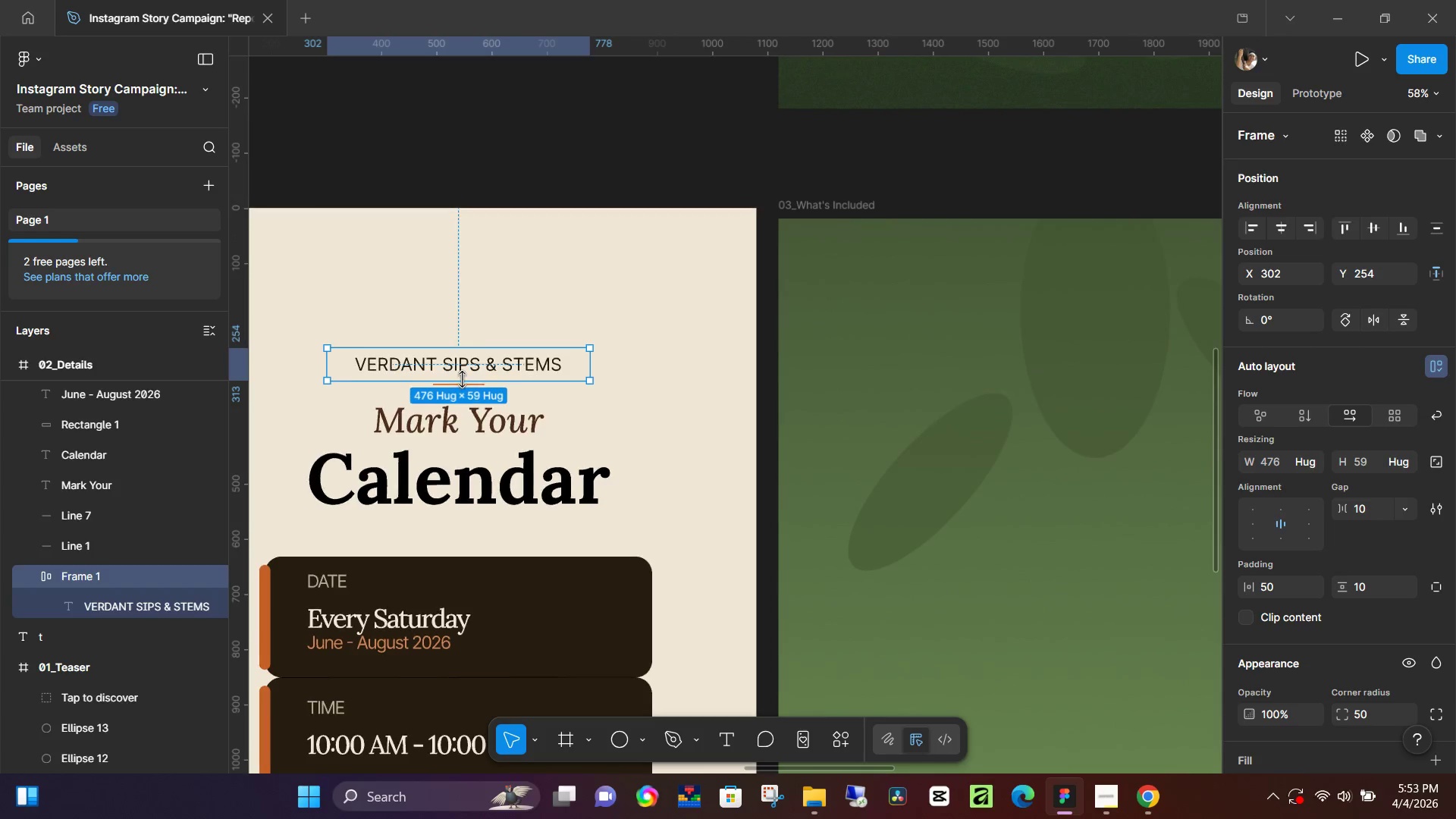 
hold_key(key=ShiftLeft, duration=0.66)
 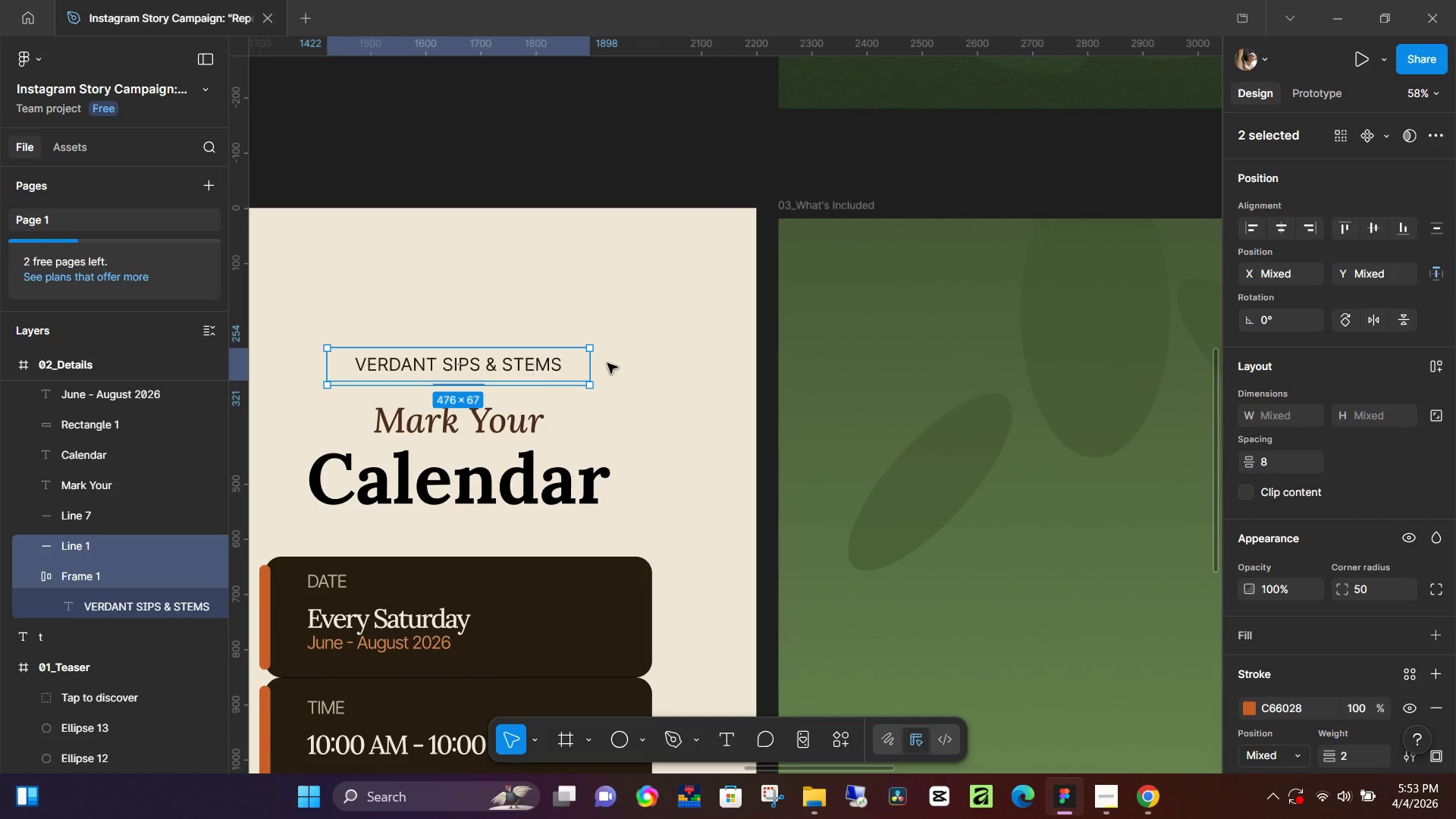 
hold_key(key=ControlLeft, duration=0.36)
 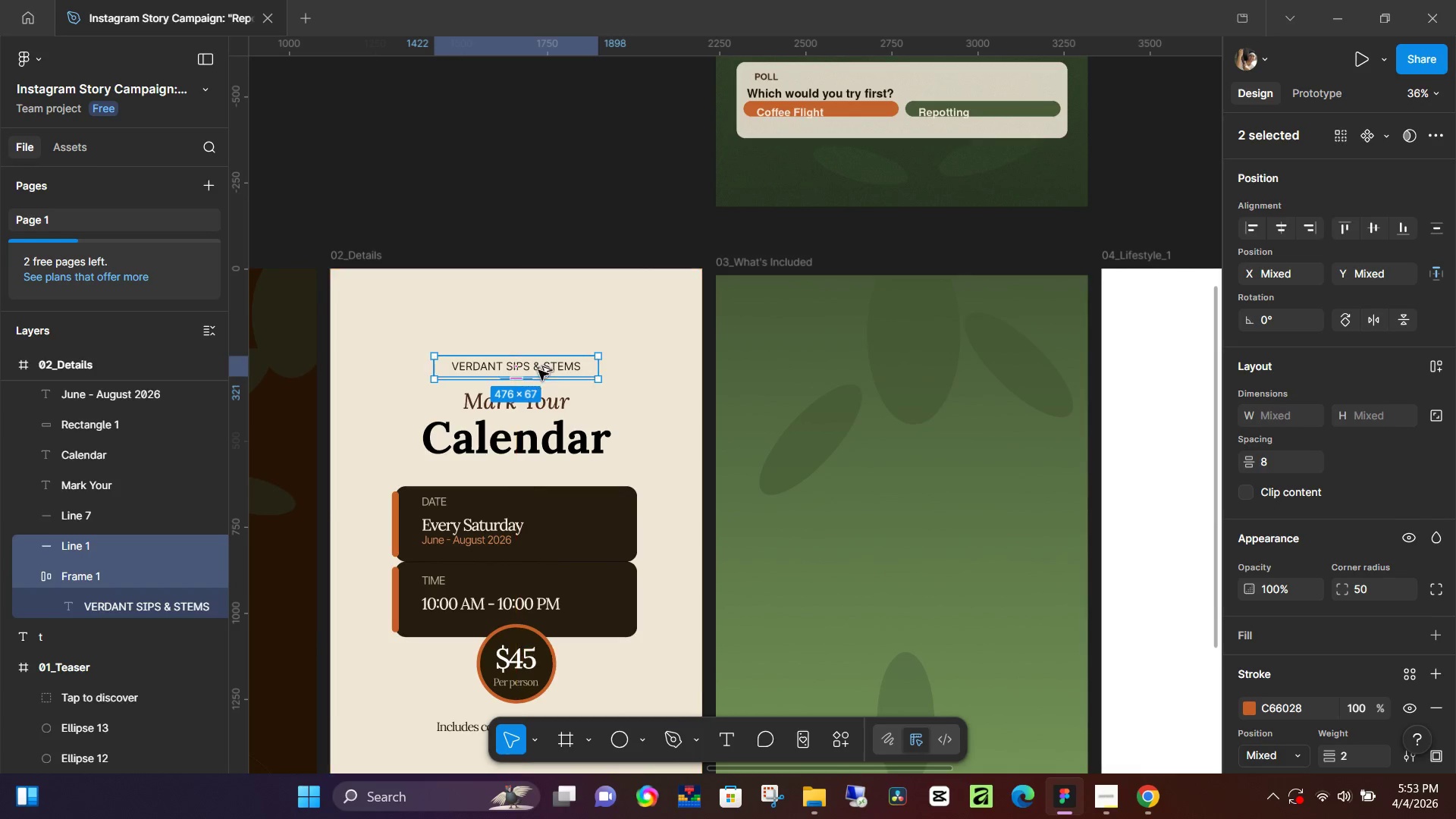 
hold_key(key=AltLeft, duration=1.51)
 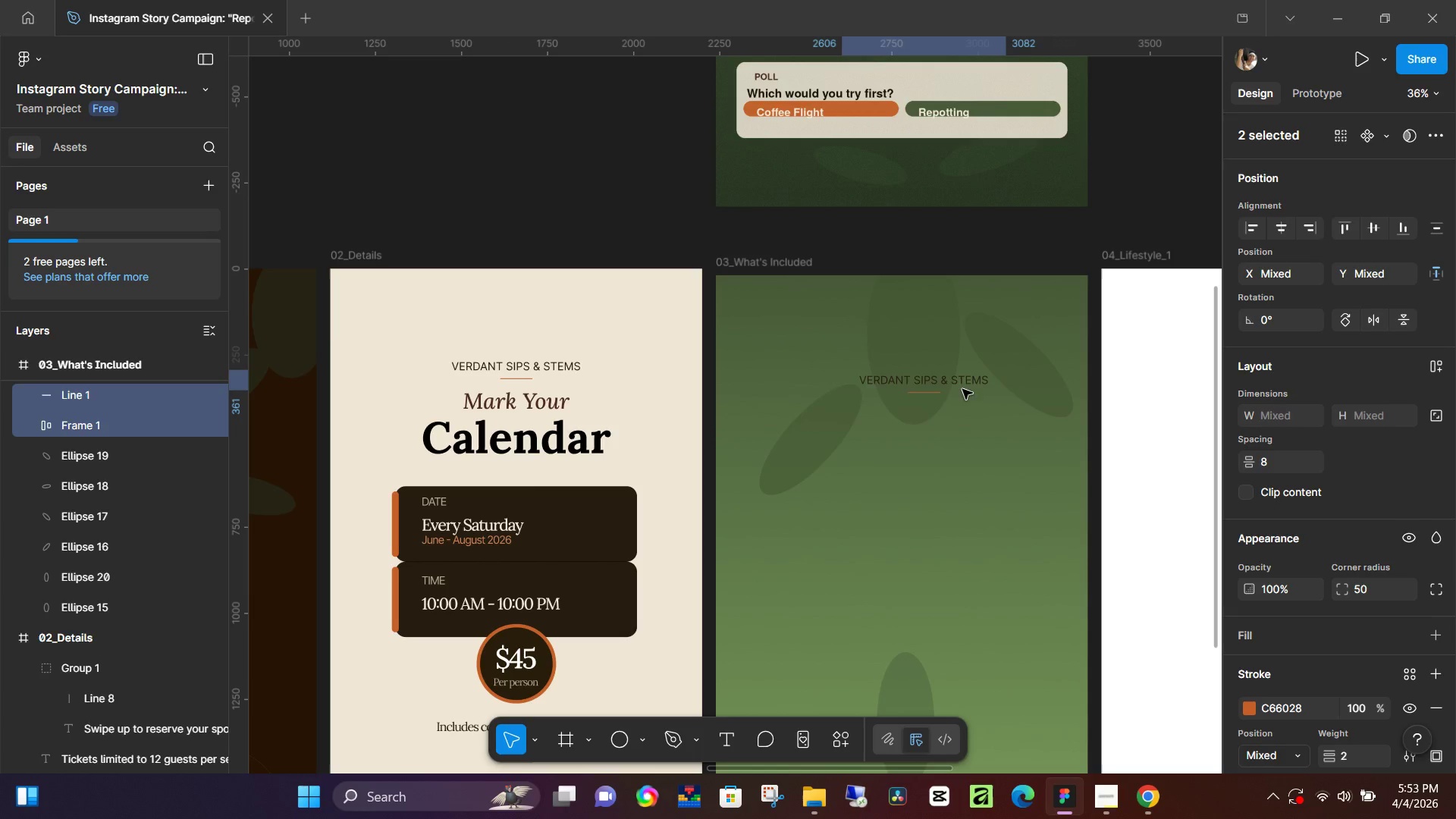 
scroll: coordinate [612, 369], scroll_direction: down, amount: 5.0
 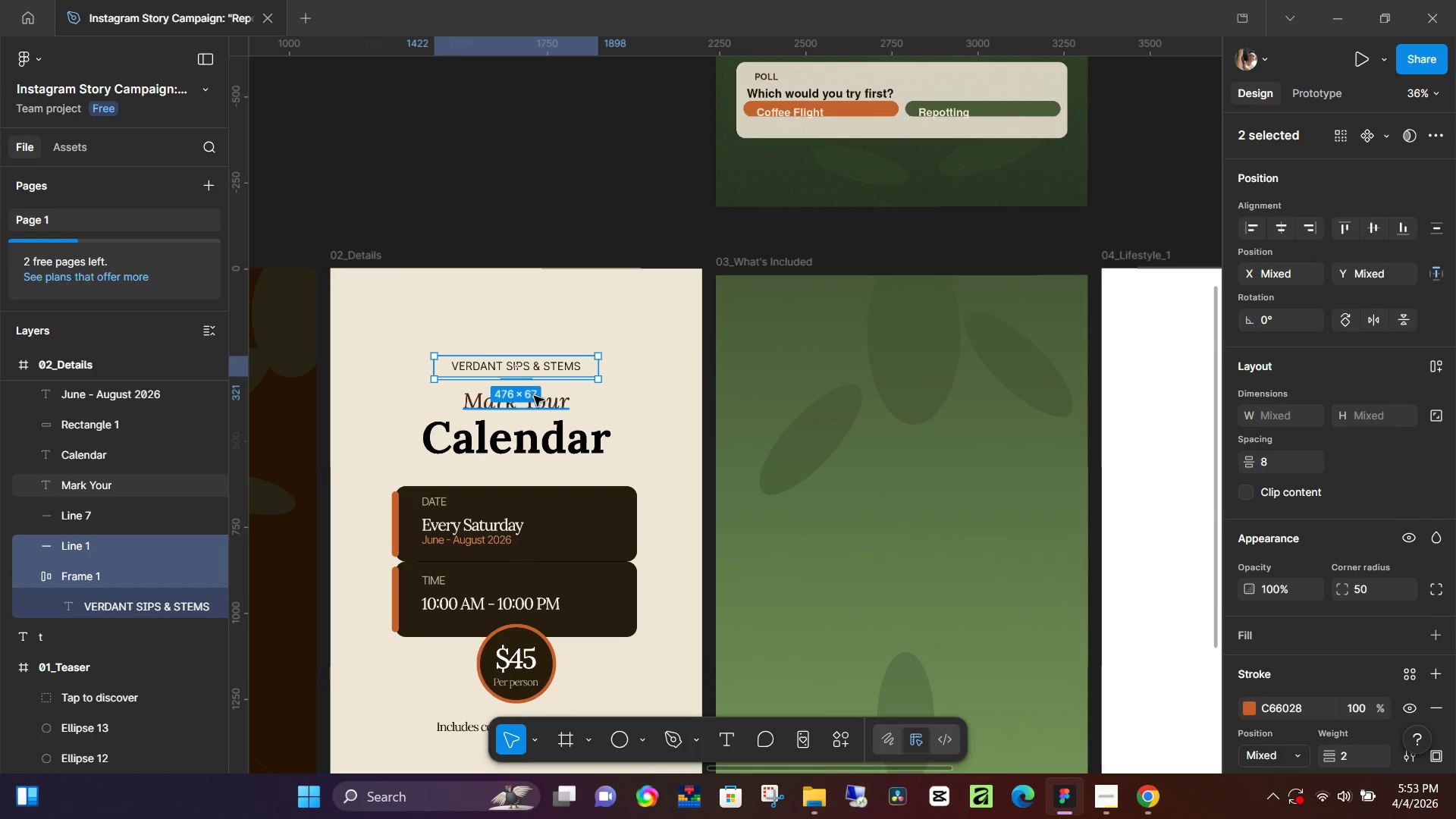 
left_click_drag(start_coordinate=[538, 369], to_coordinate=[945, 388])
 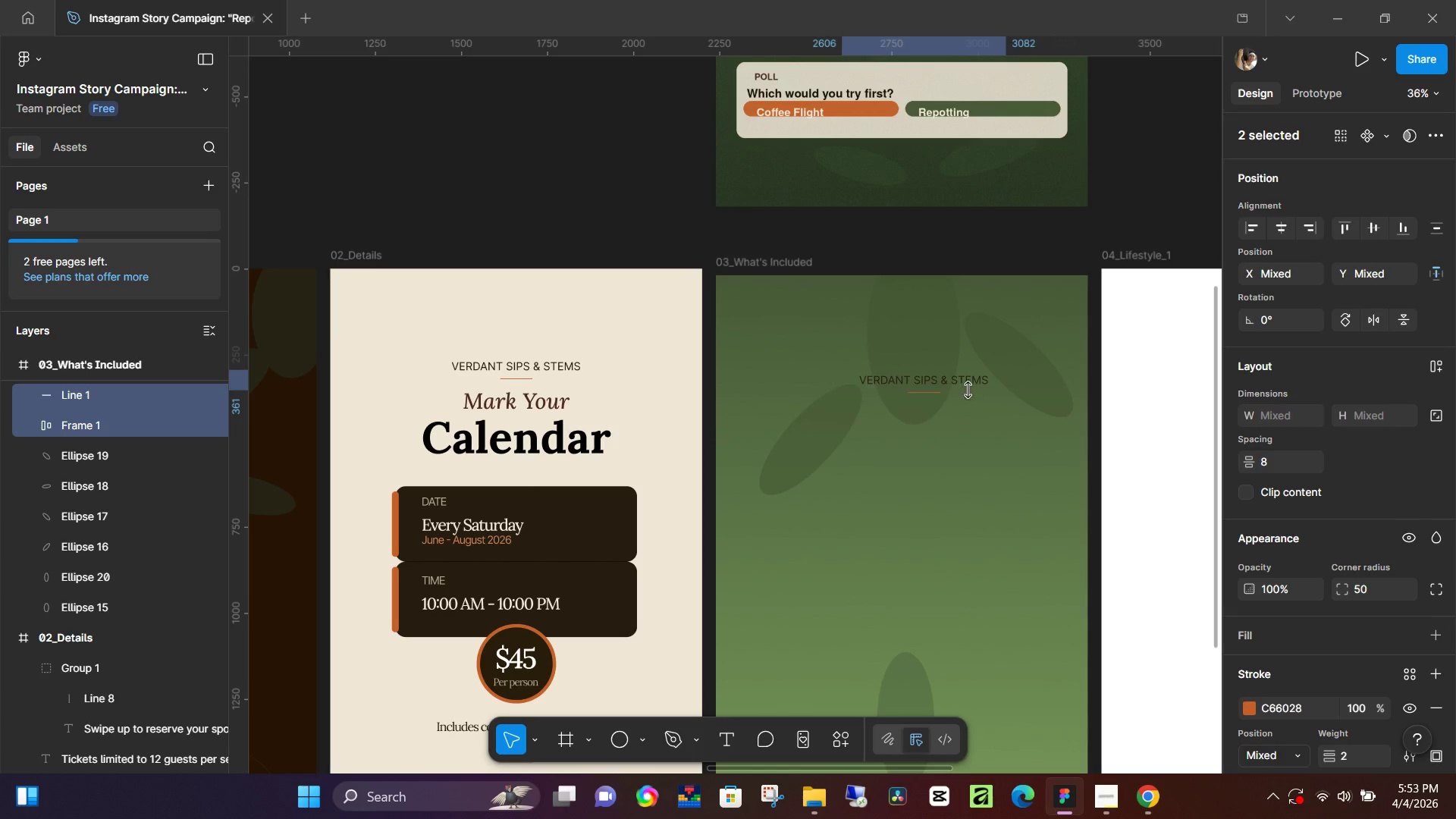 
key(Alt+AltLeft)
 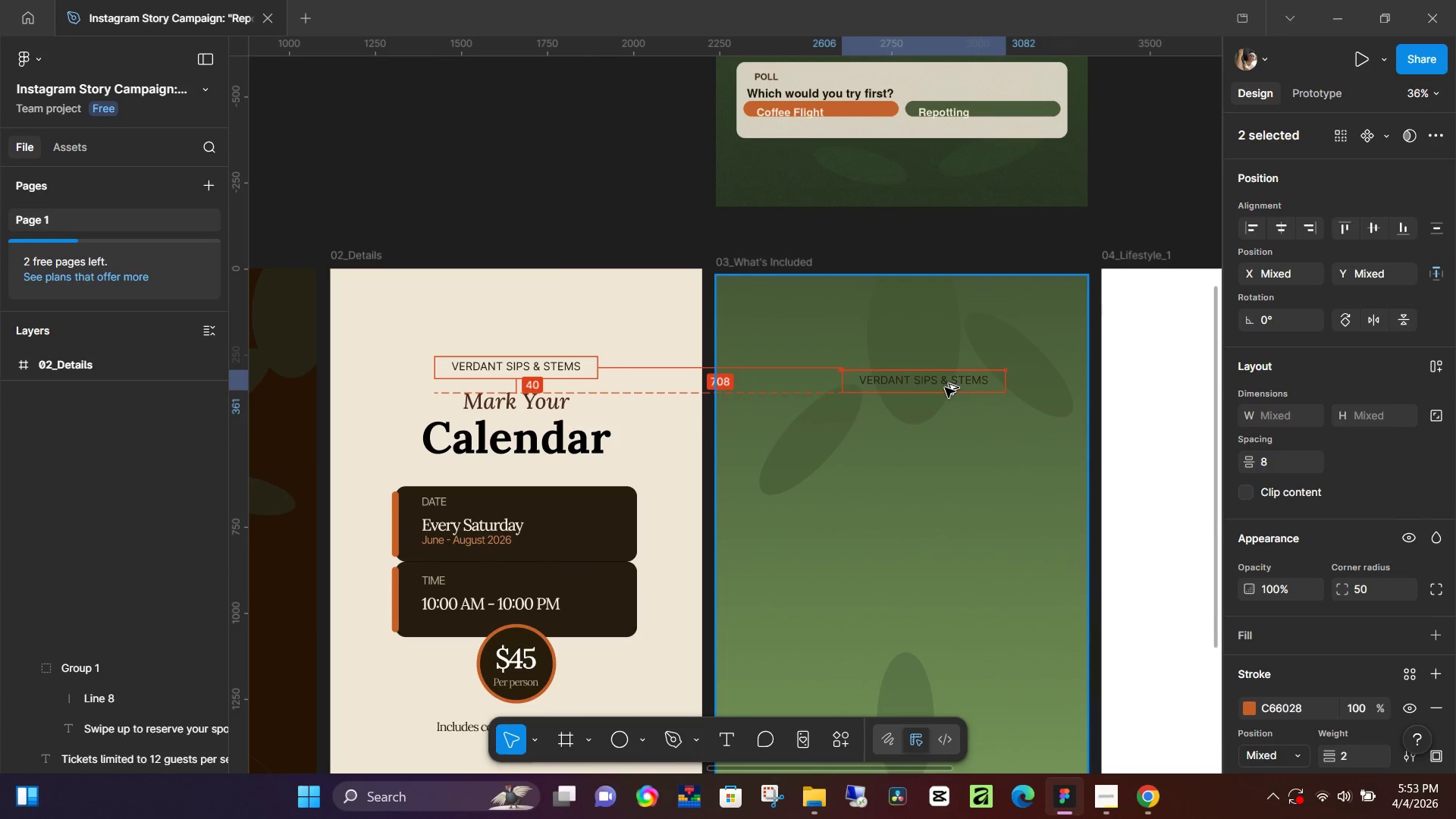 
key(Alt+AltLeft)
 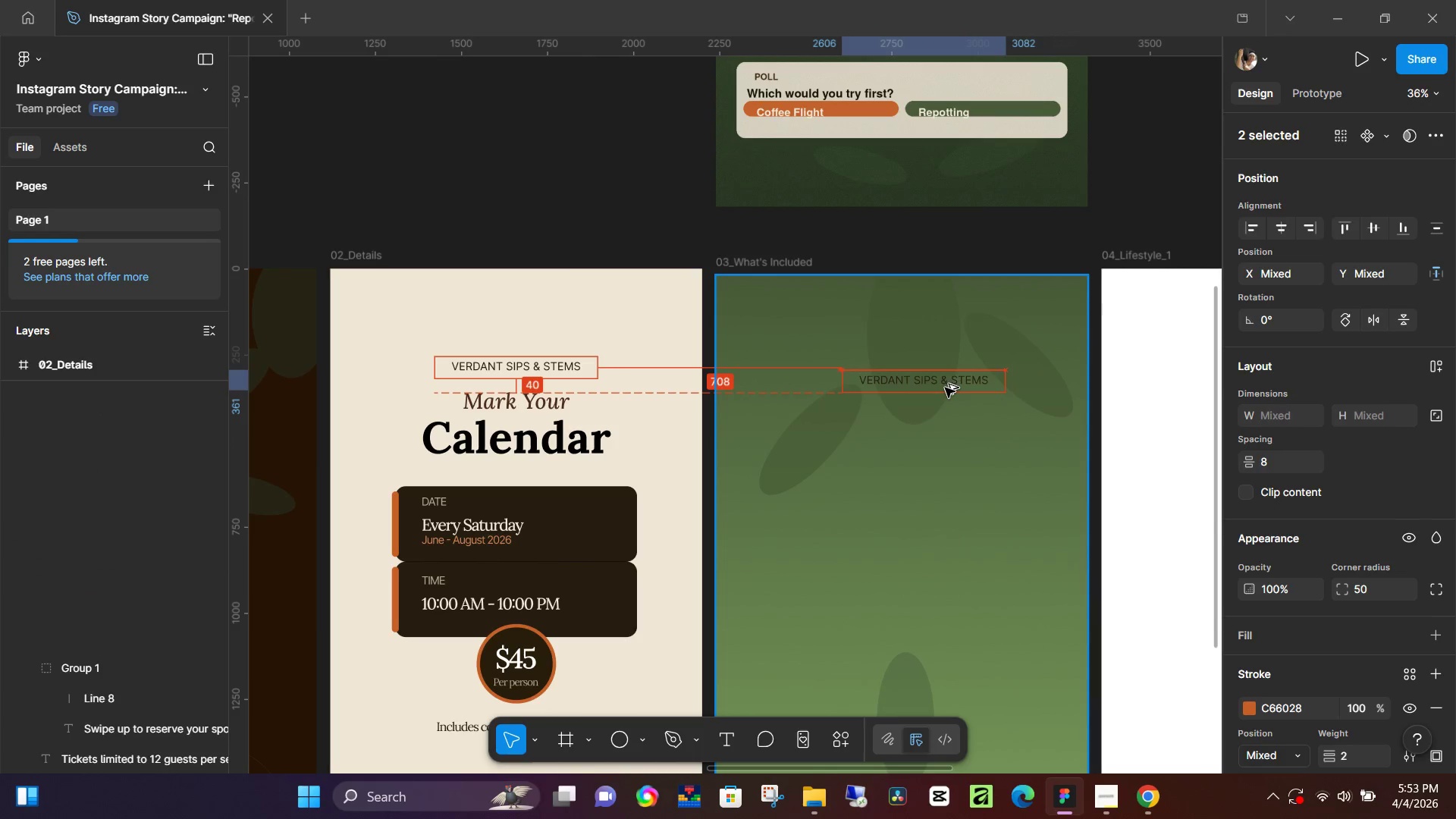 
key(Alt+AltLeft)
 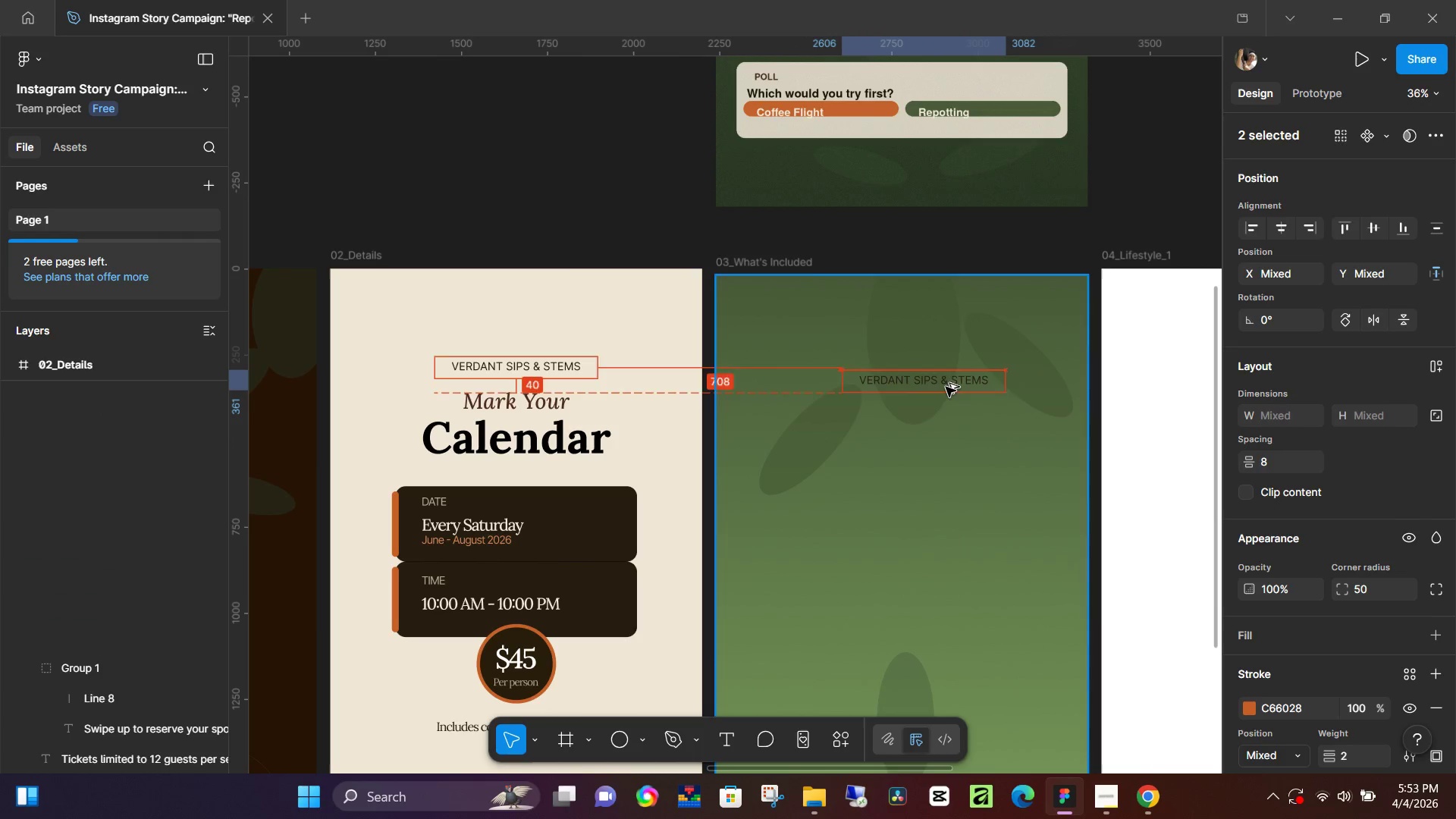 
key(Alt+AltLeft)
 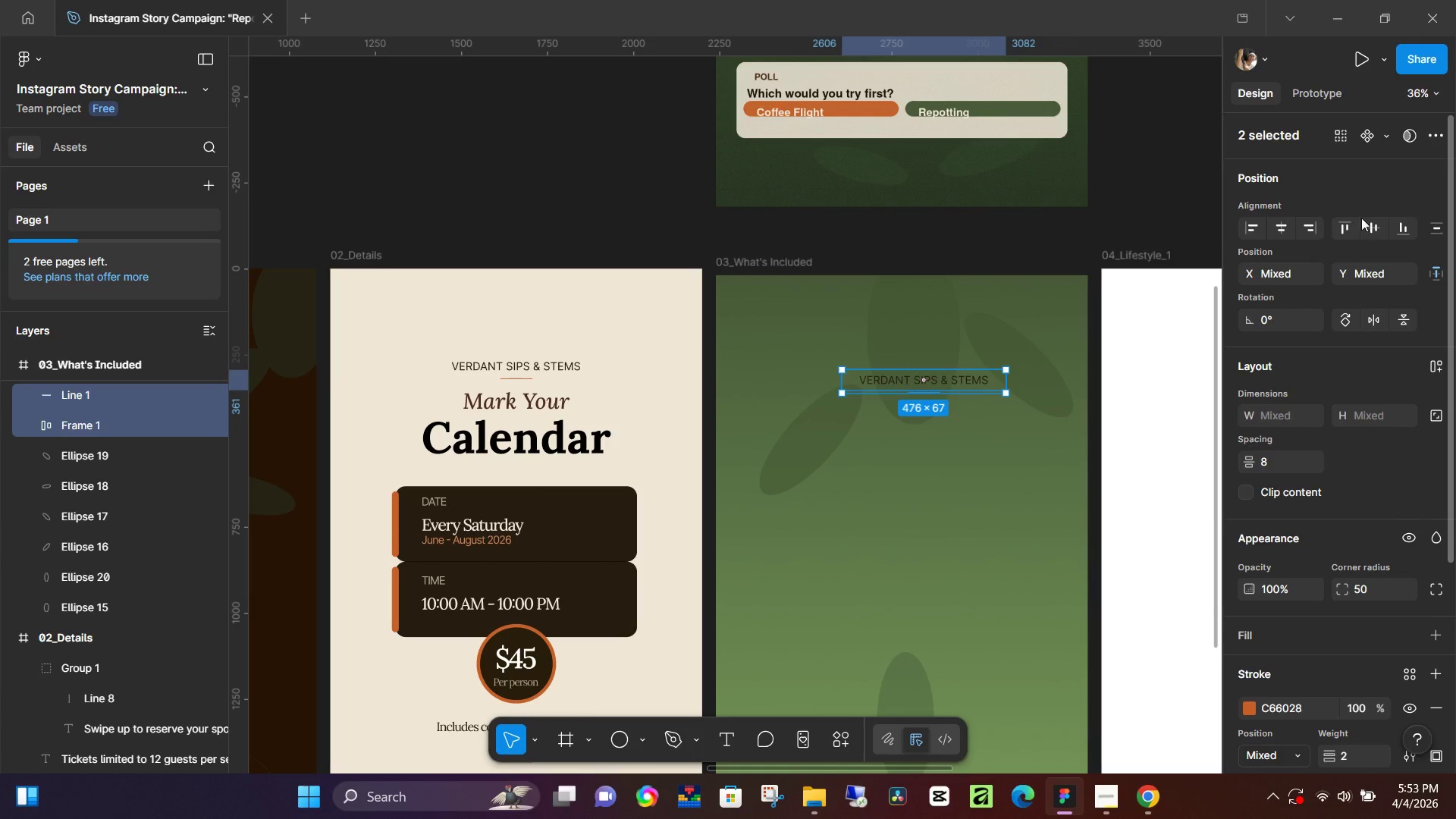 
left_click([1286, 225])
 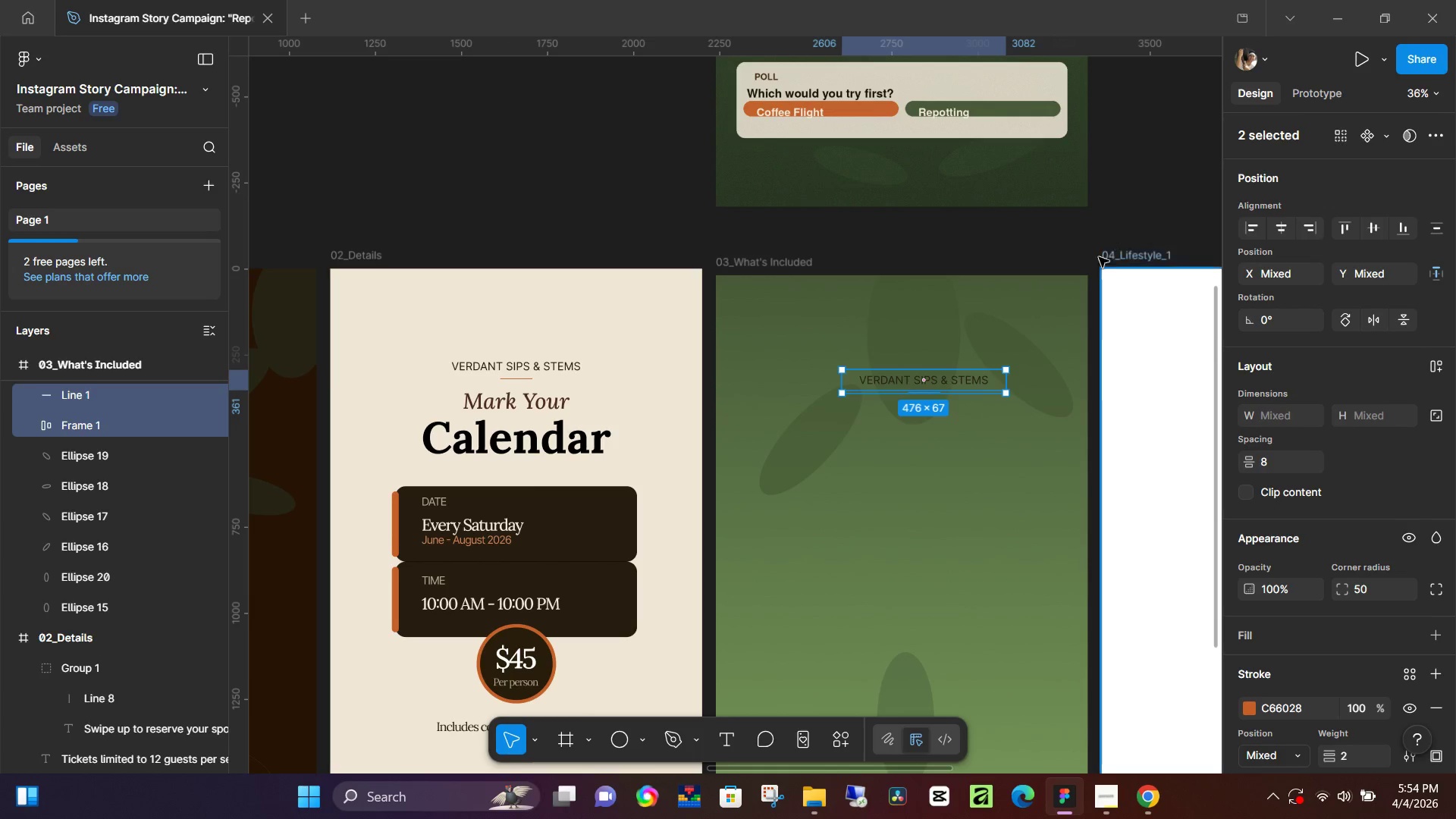 
left_click([1144, 410])
 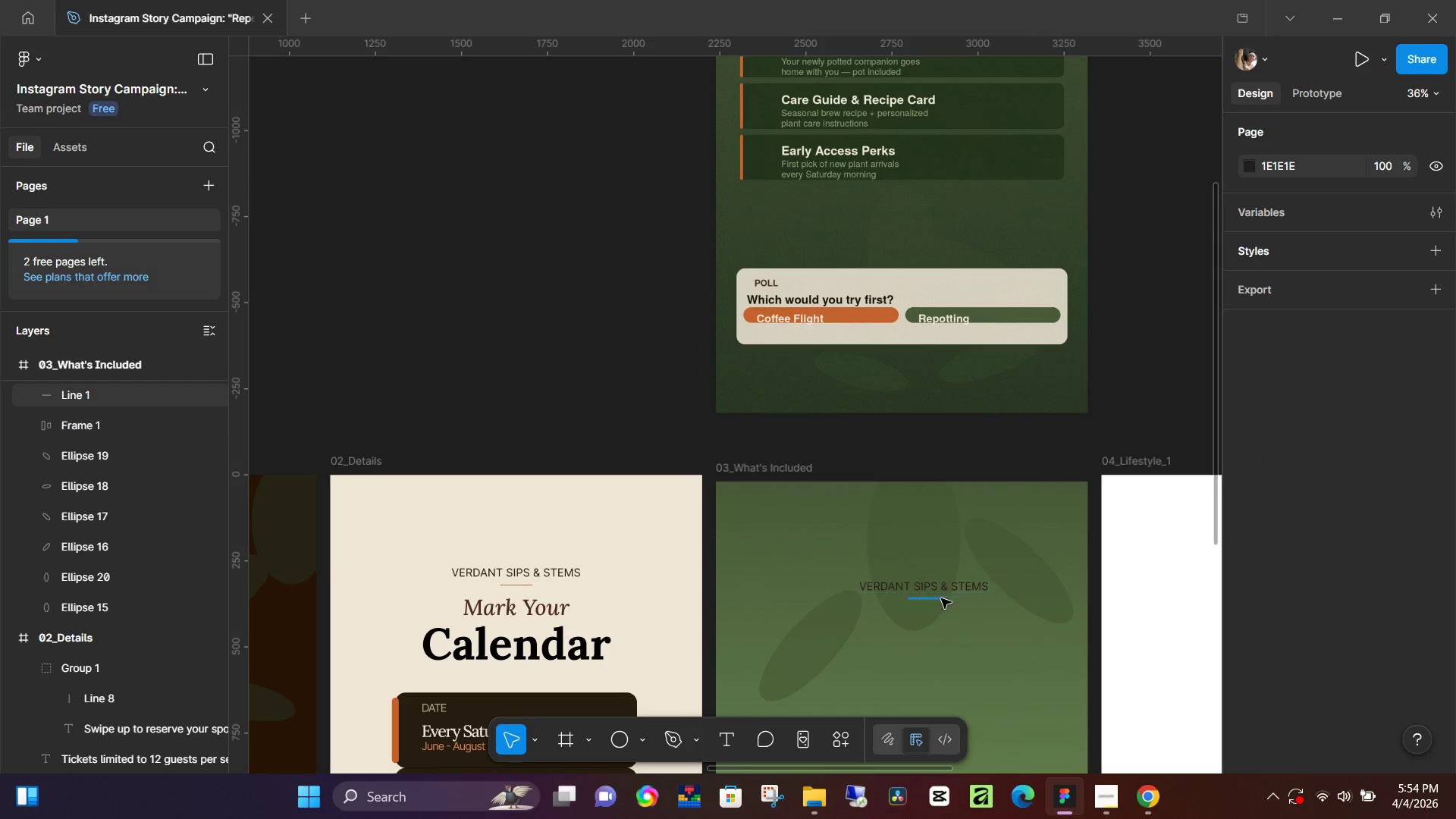 
scroll: coordinate [1099, 284], scroll_direction: up, amount: 4.0
 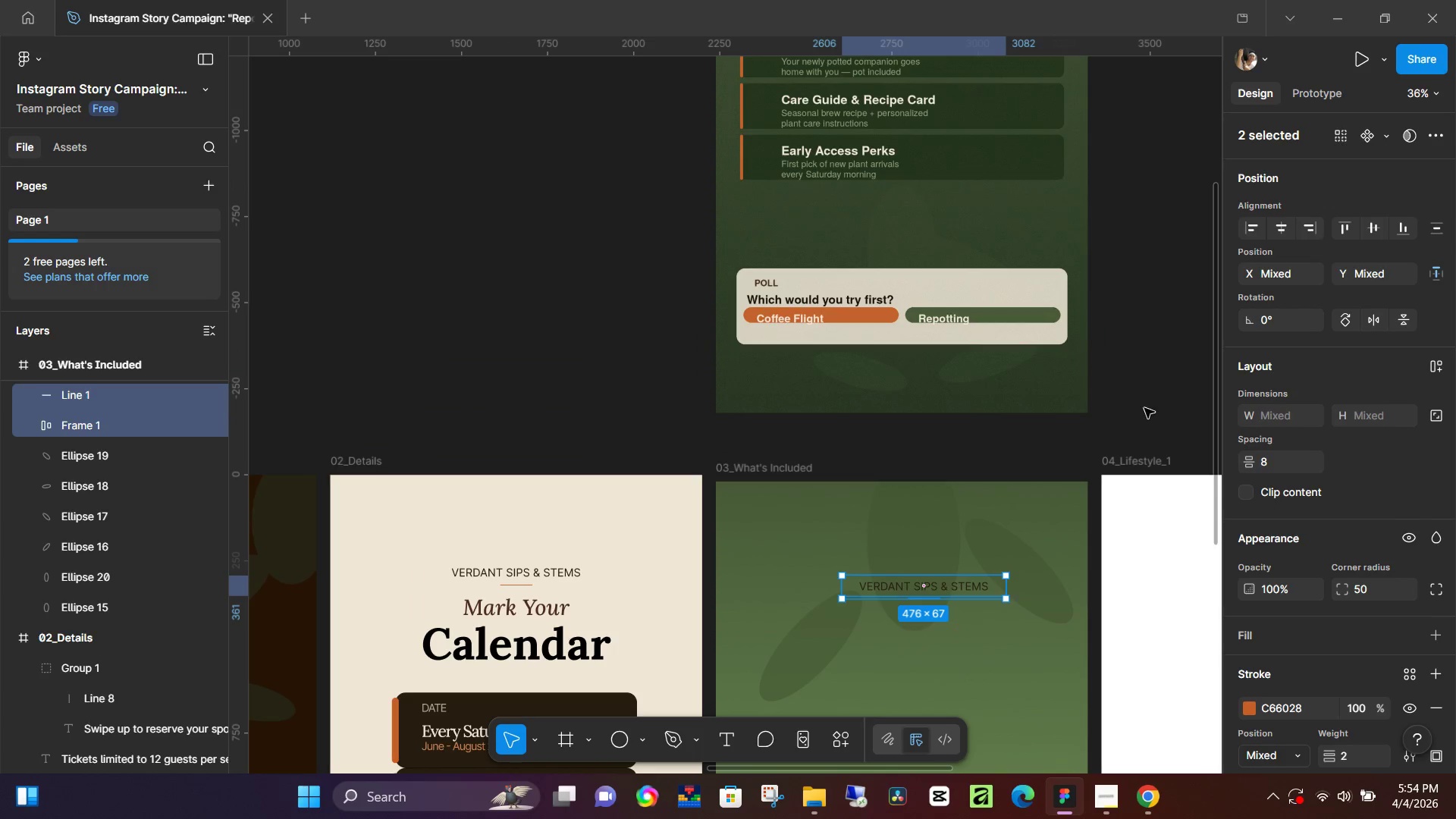 
left_click([953, 590])
 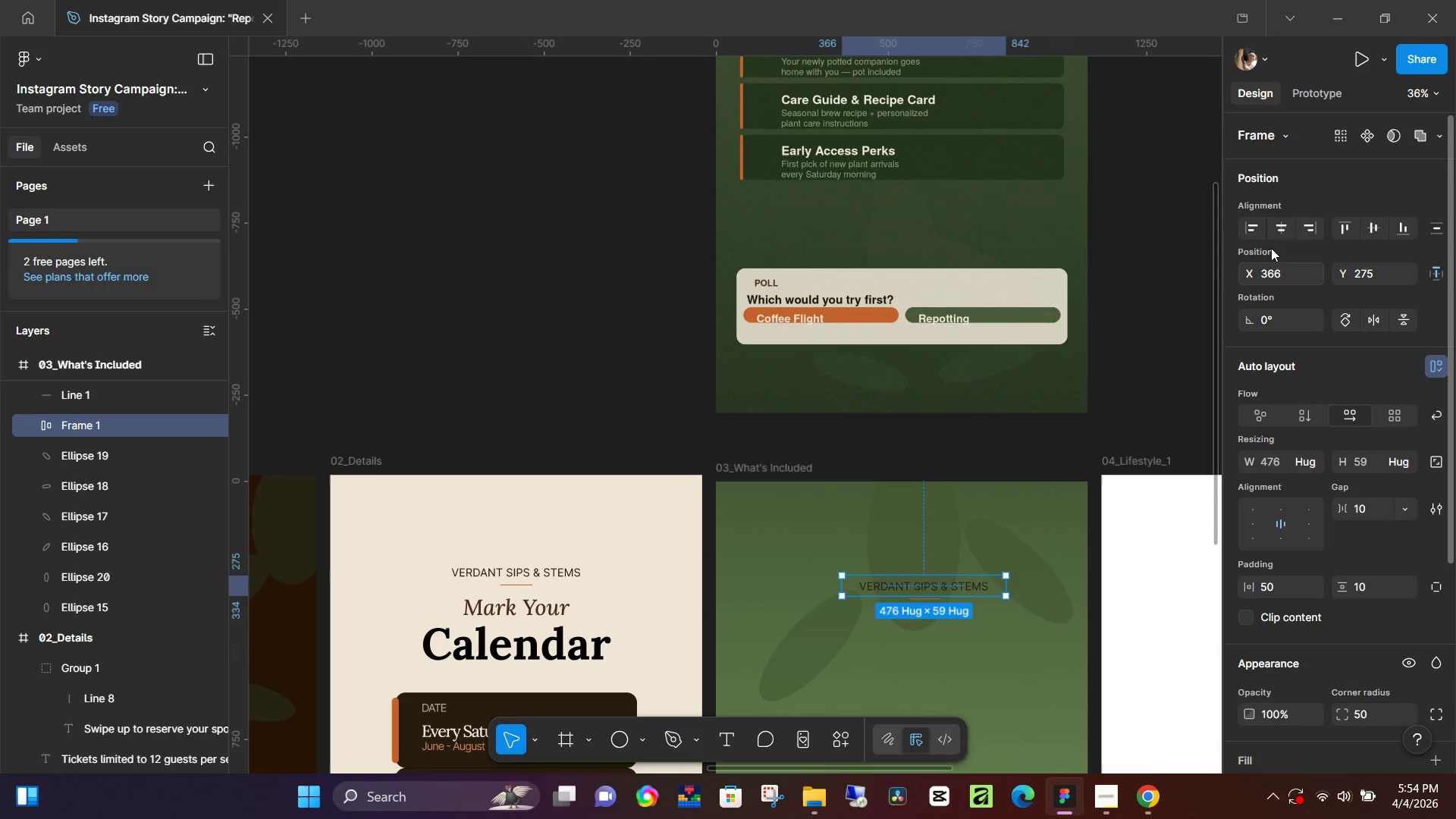 
left_click([1279, 228])
 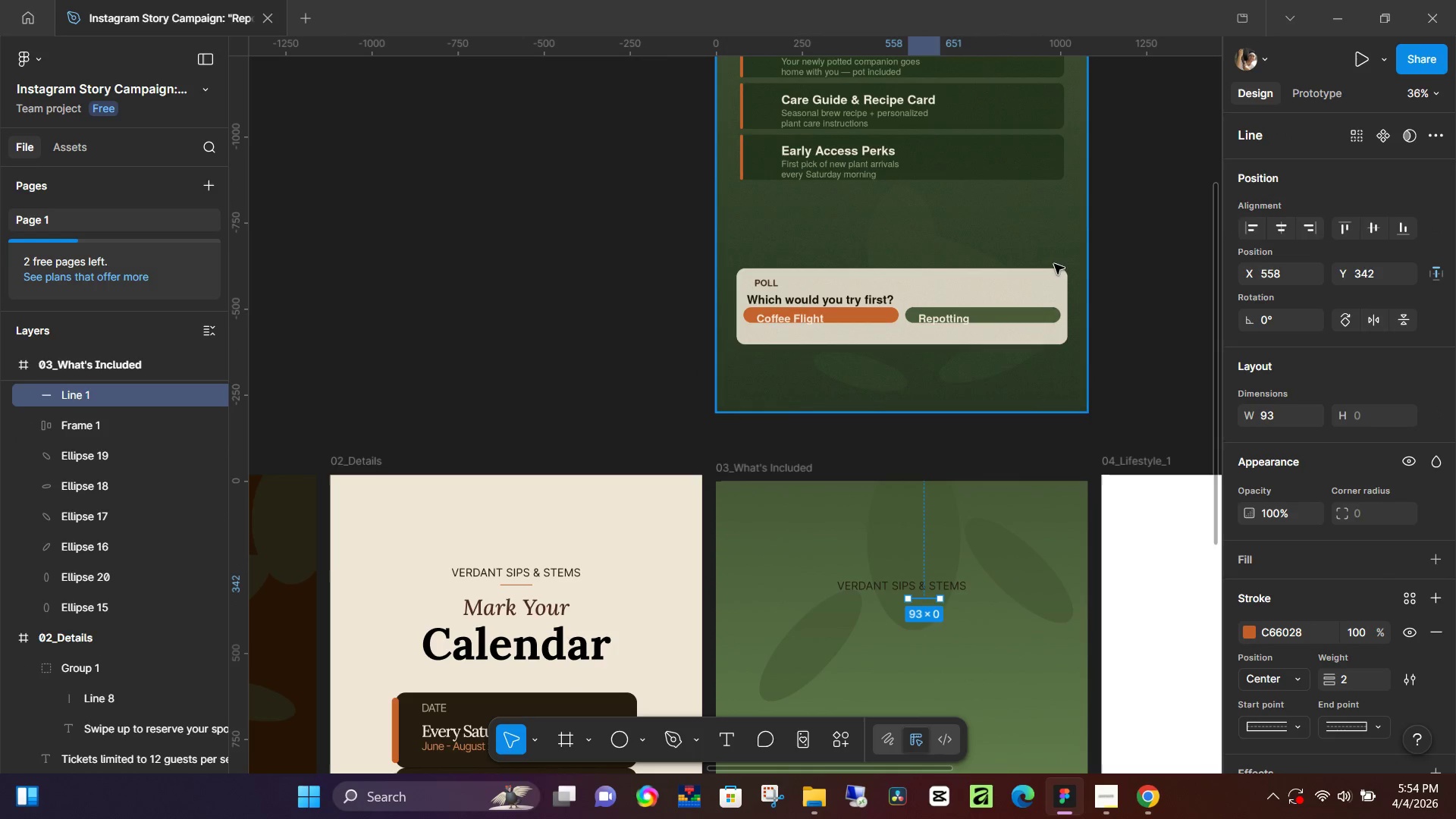 
left_click([1285, 228])
 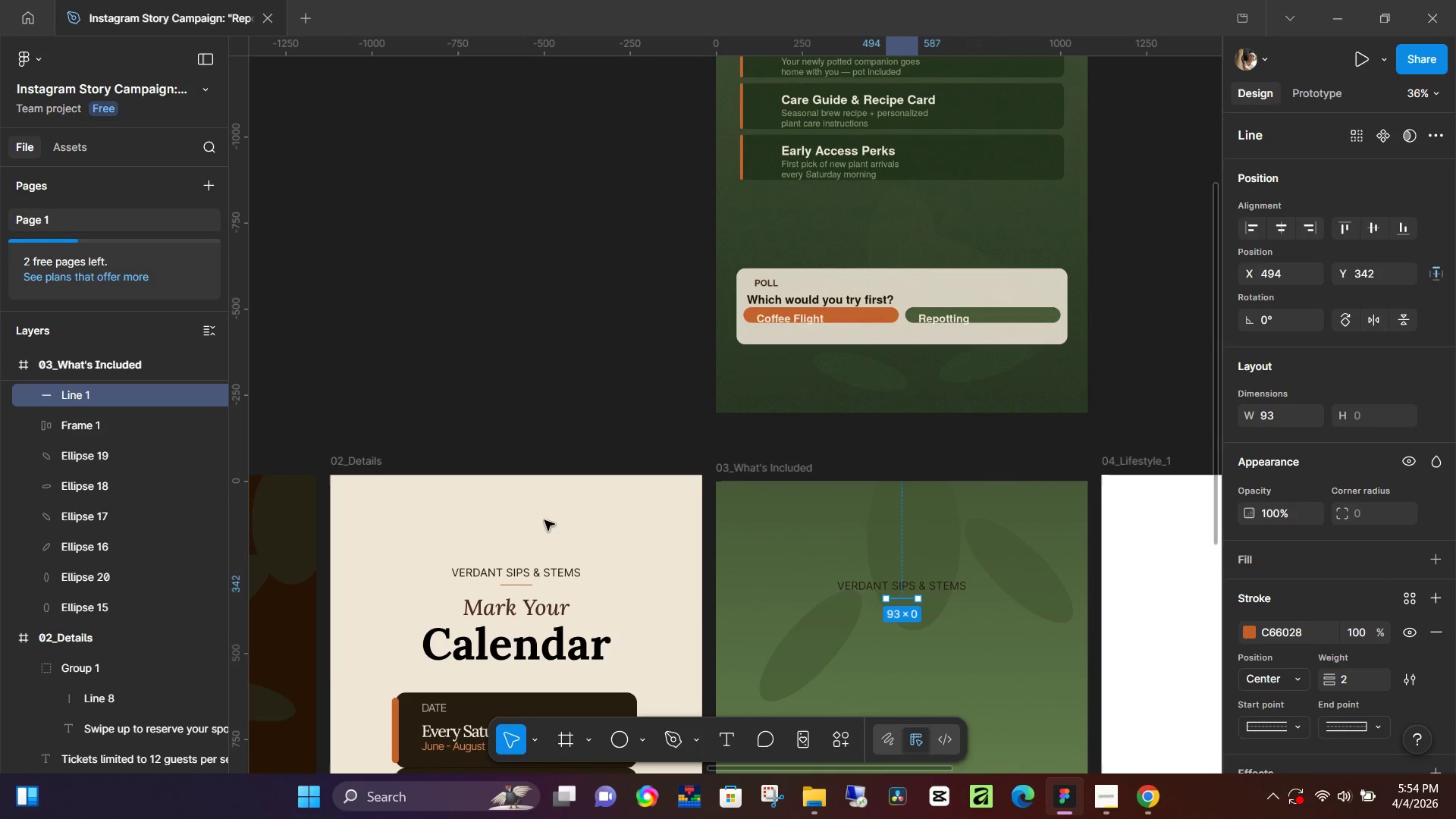 
scroll: coordinate [157, 513], scroll_direction: up, amount: 2.0
 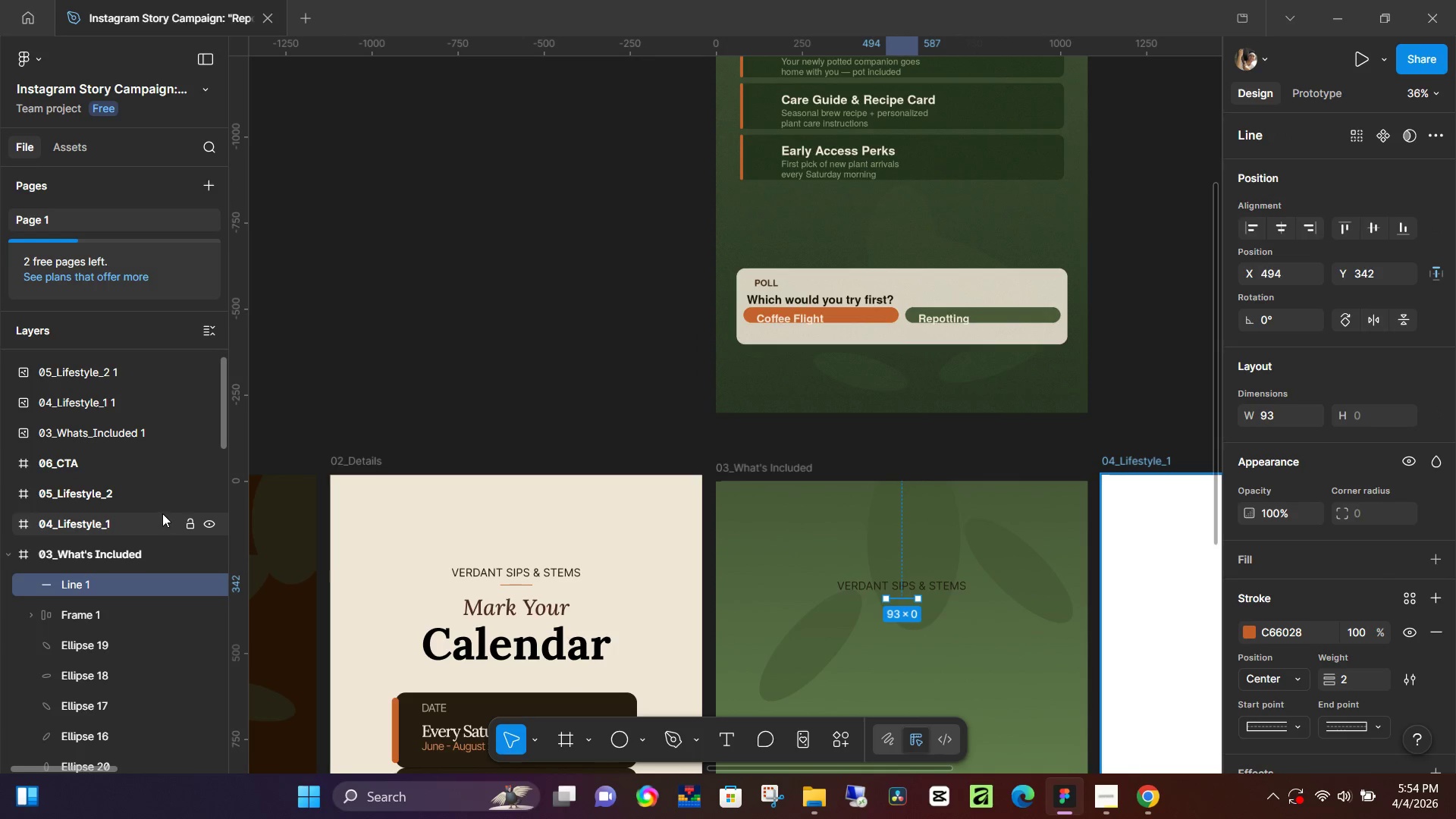 
scroll: coordinate [164, 513], scroll_direction: down, amount: 2.0
 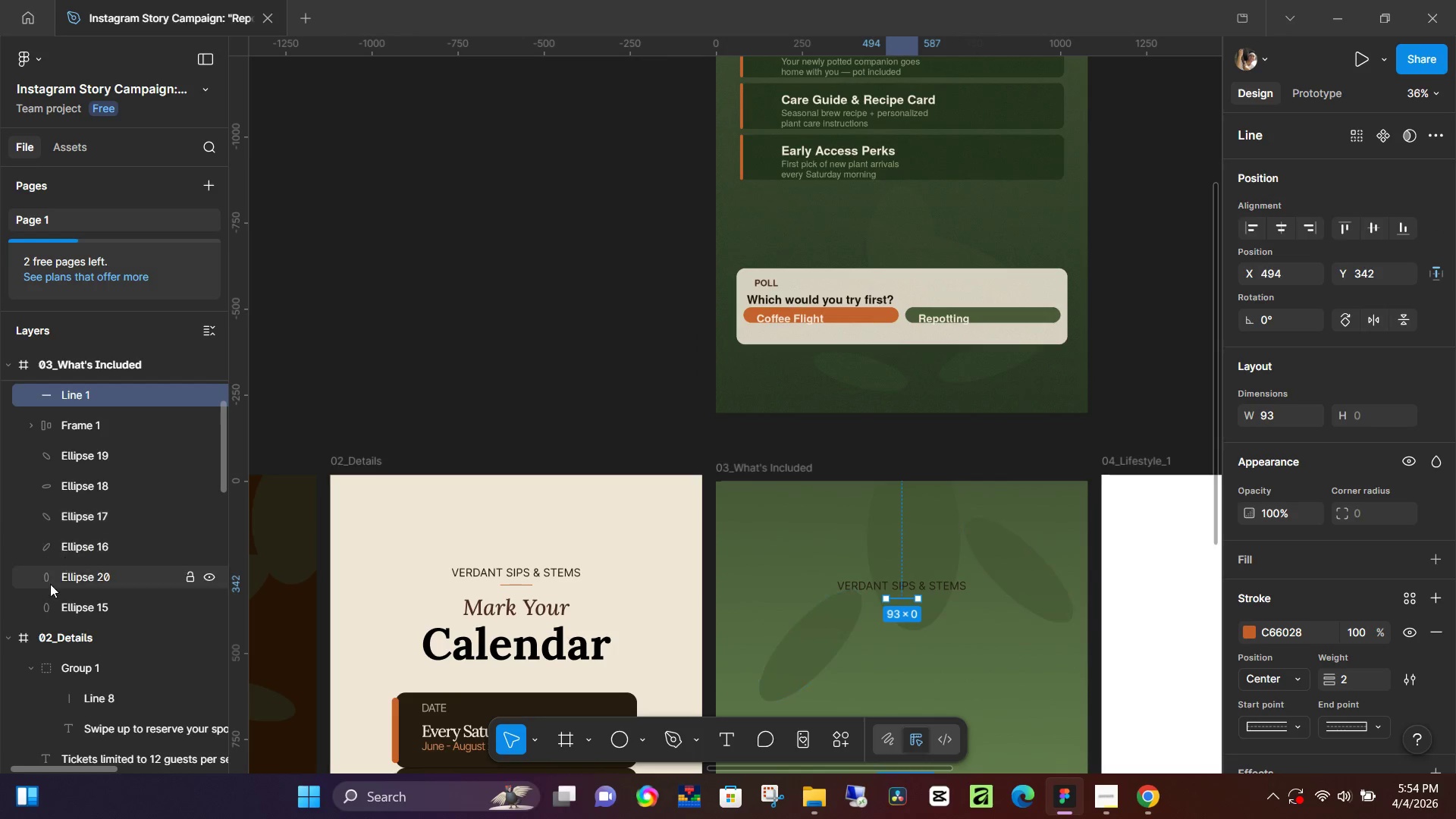 
left_click([43, 600])
 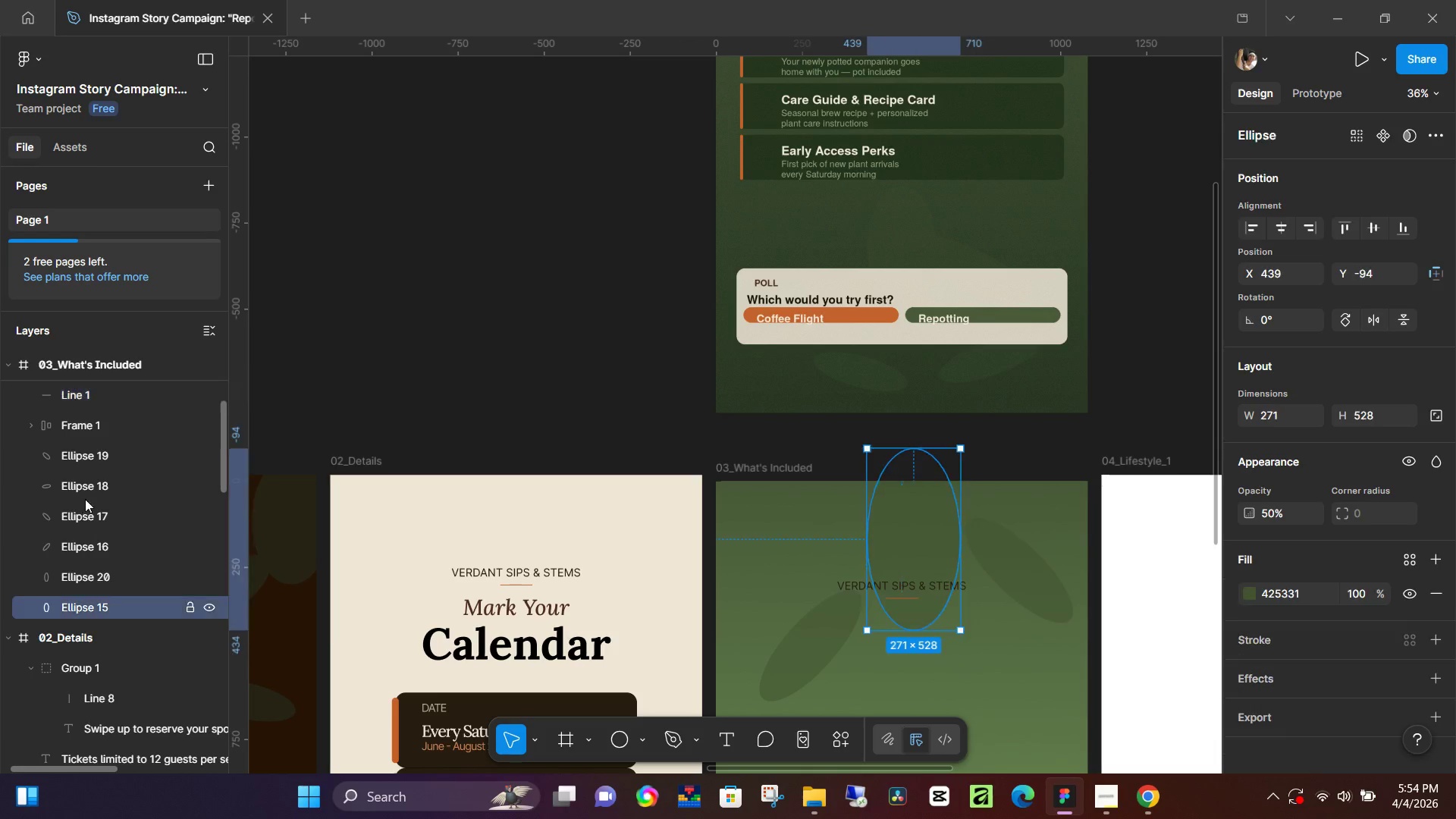 
hold_key(key=ShiftLeft, duration=0.72)
 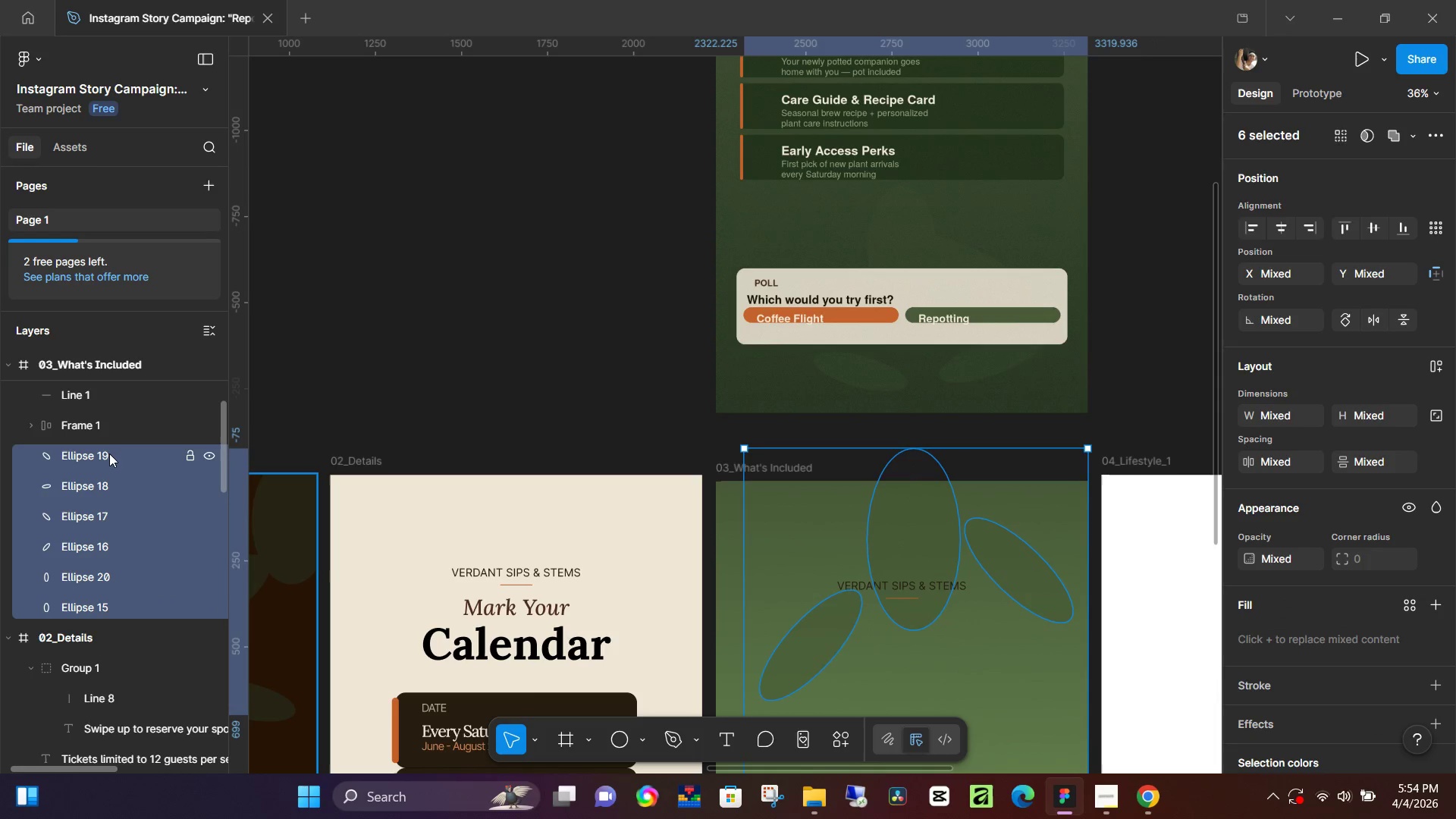 
key(Control+G)
 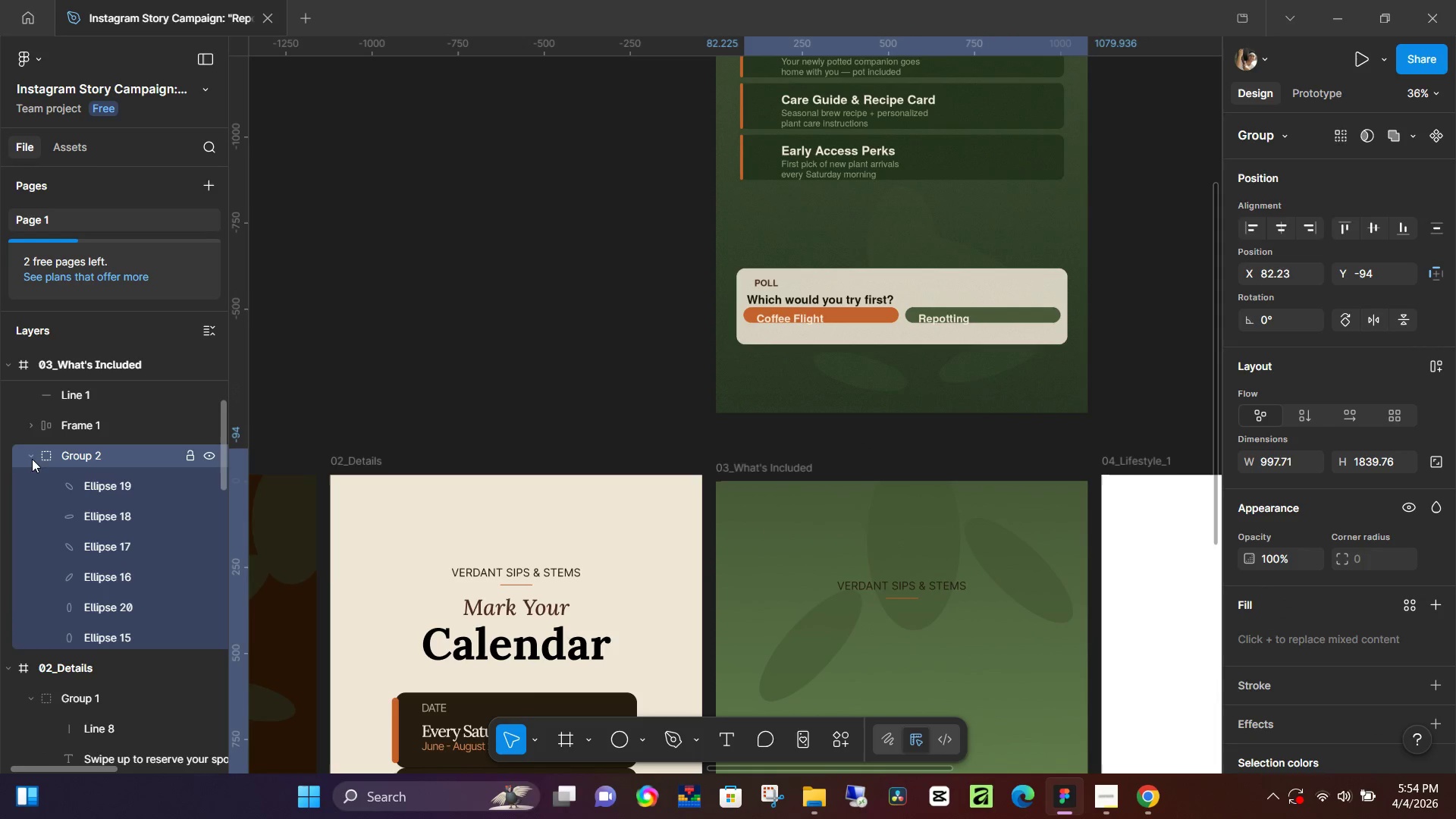 
left_click([26, 453])
 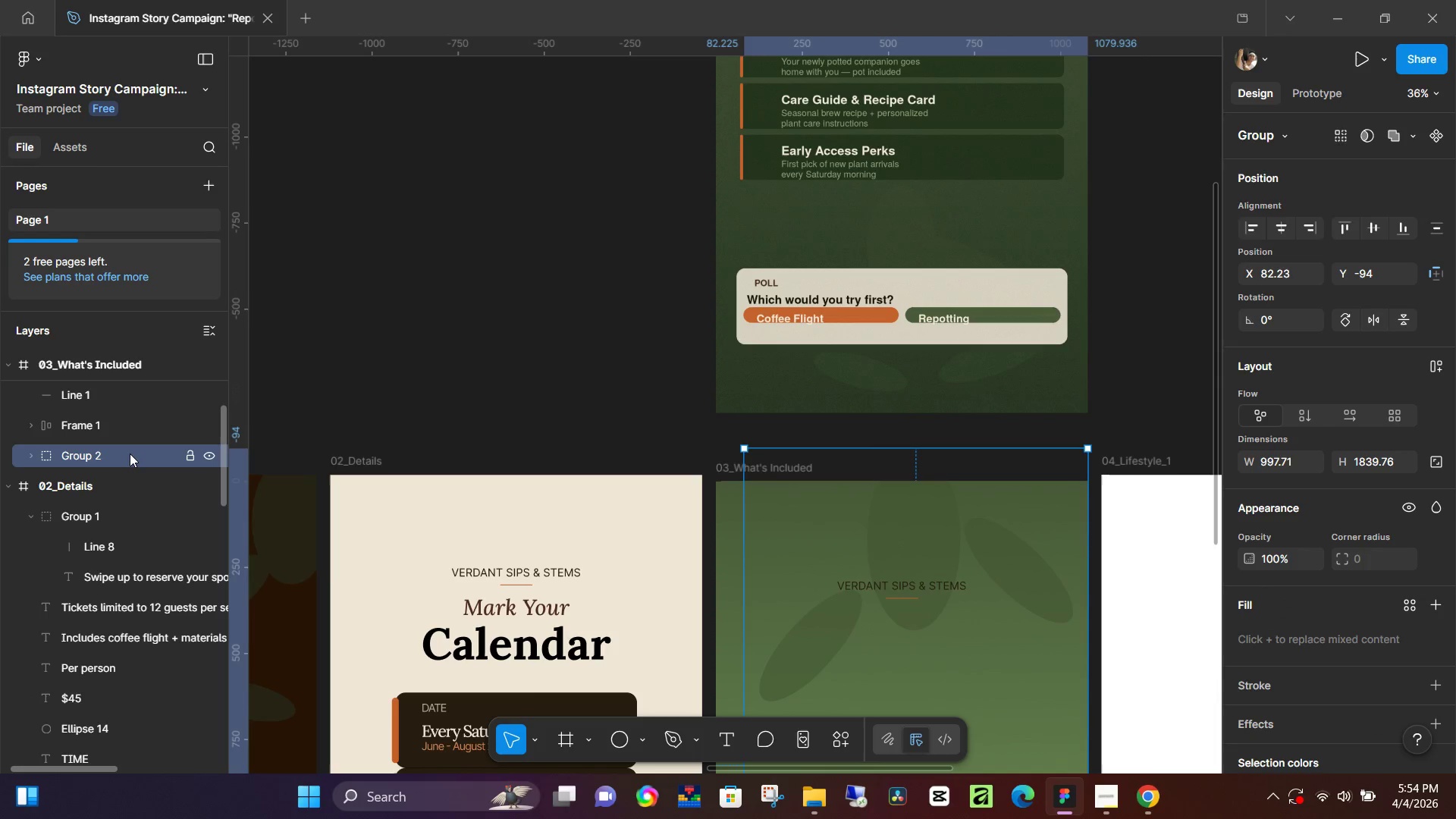 
double_click([130, 453])
 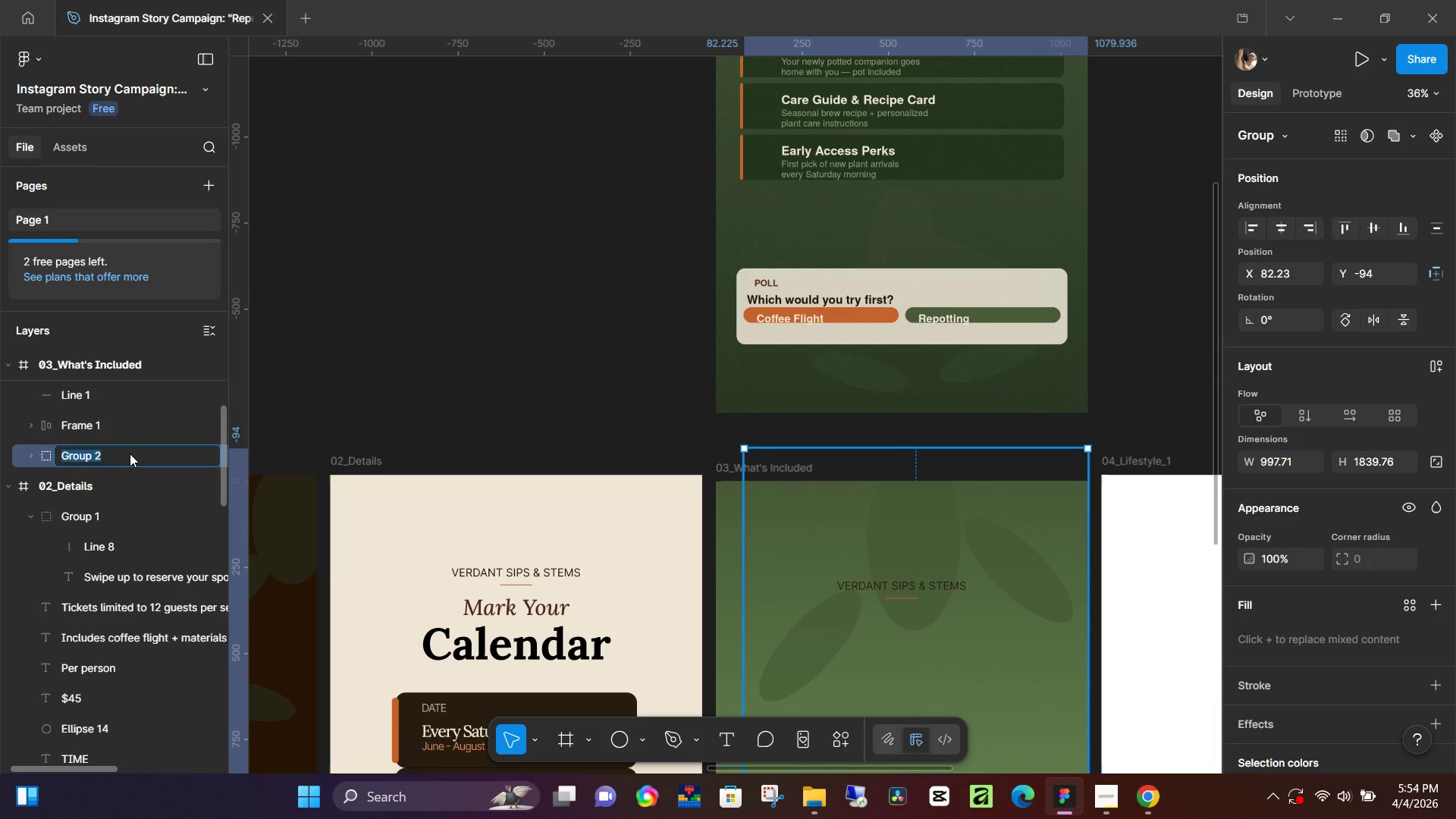 
type(Ellipse)
 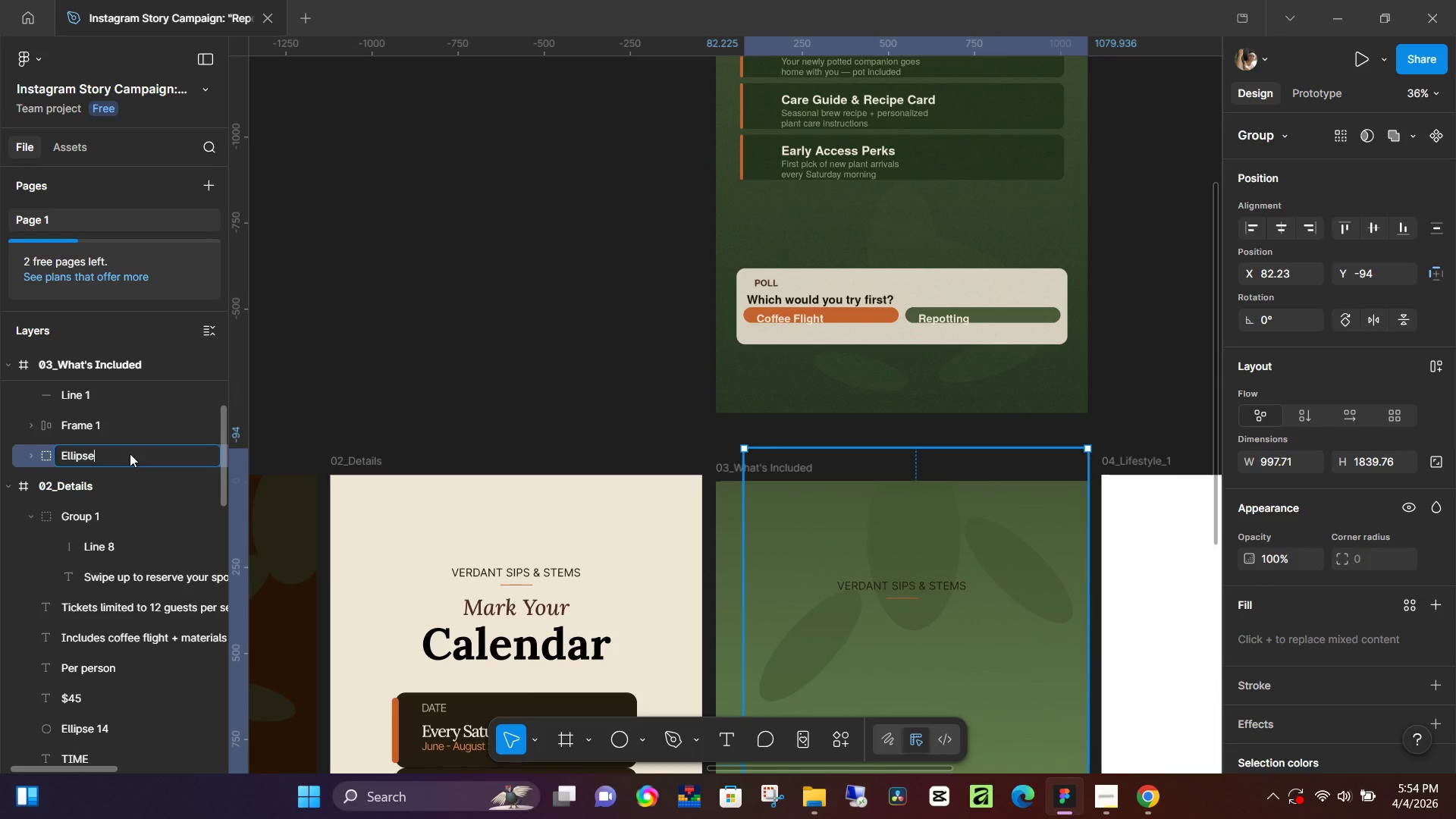 
key(Enter)
 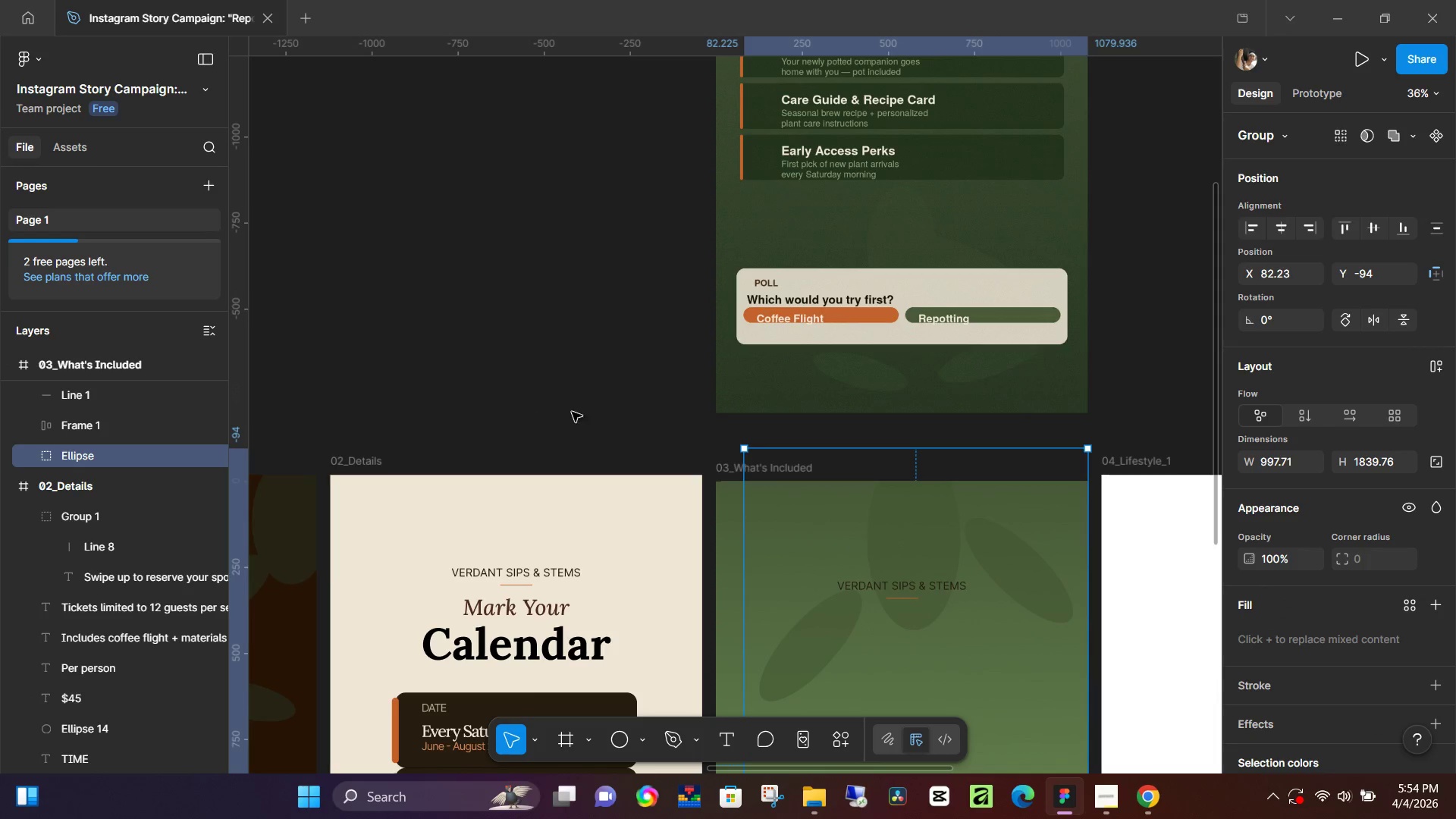 
scroll: coordinate [611, 415], scroll_direction: up, amount: 5.0
 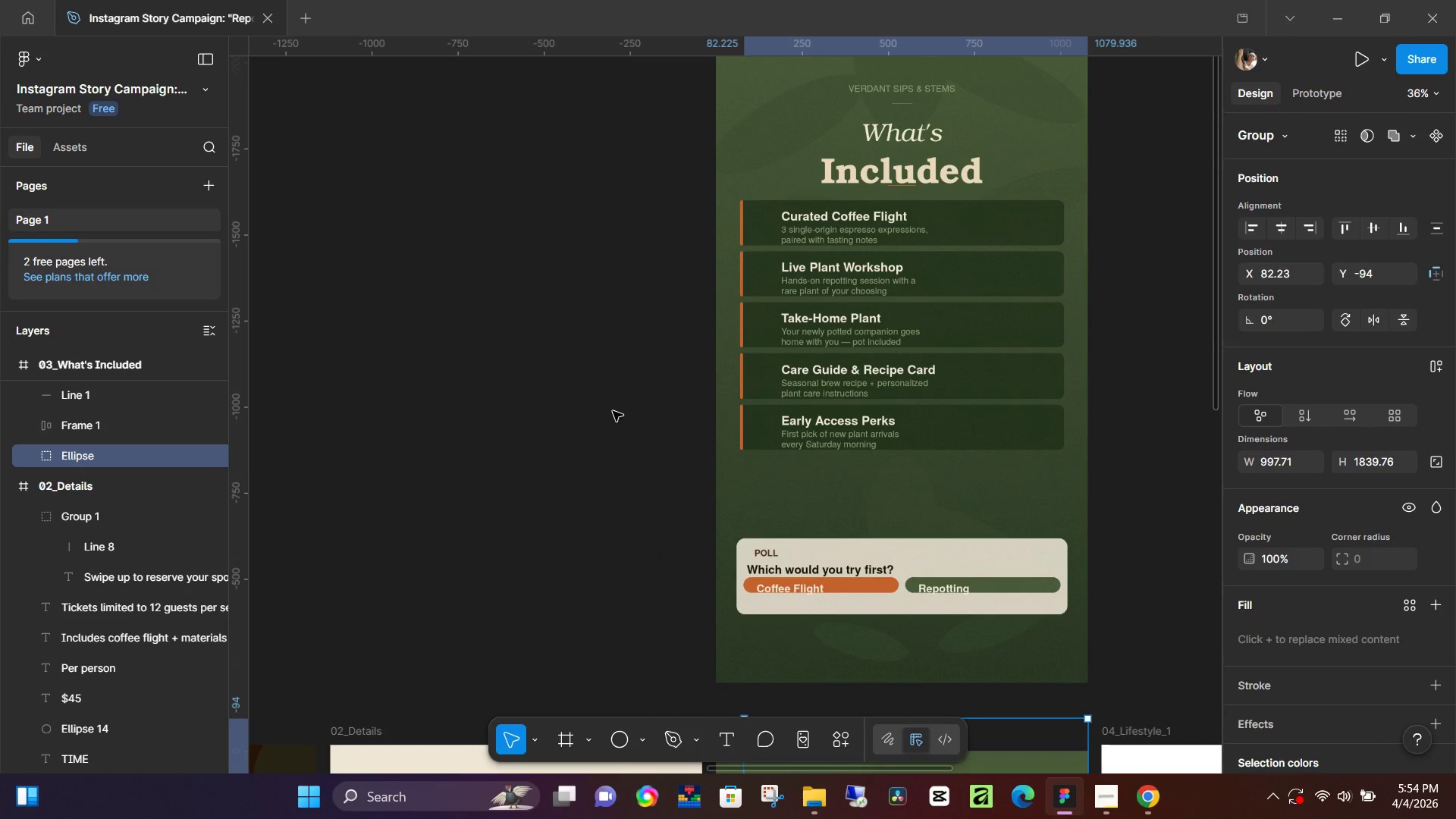 
scroll: coordinate [613, 411], scroll_direction: down, amount: 5.0
 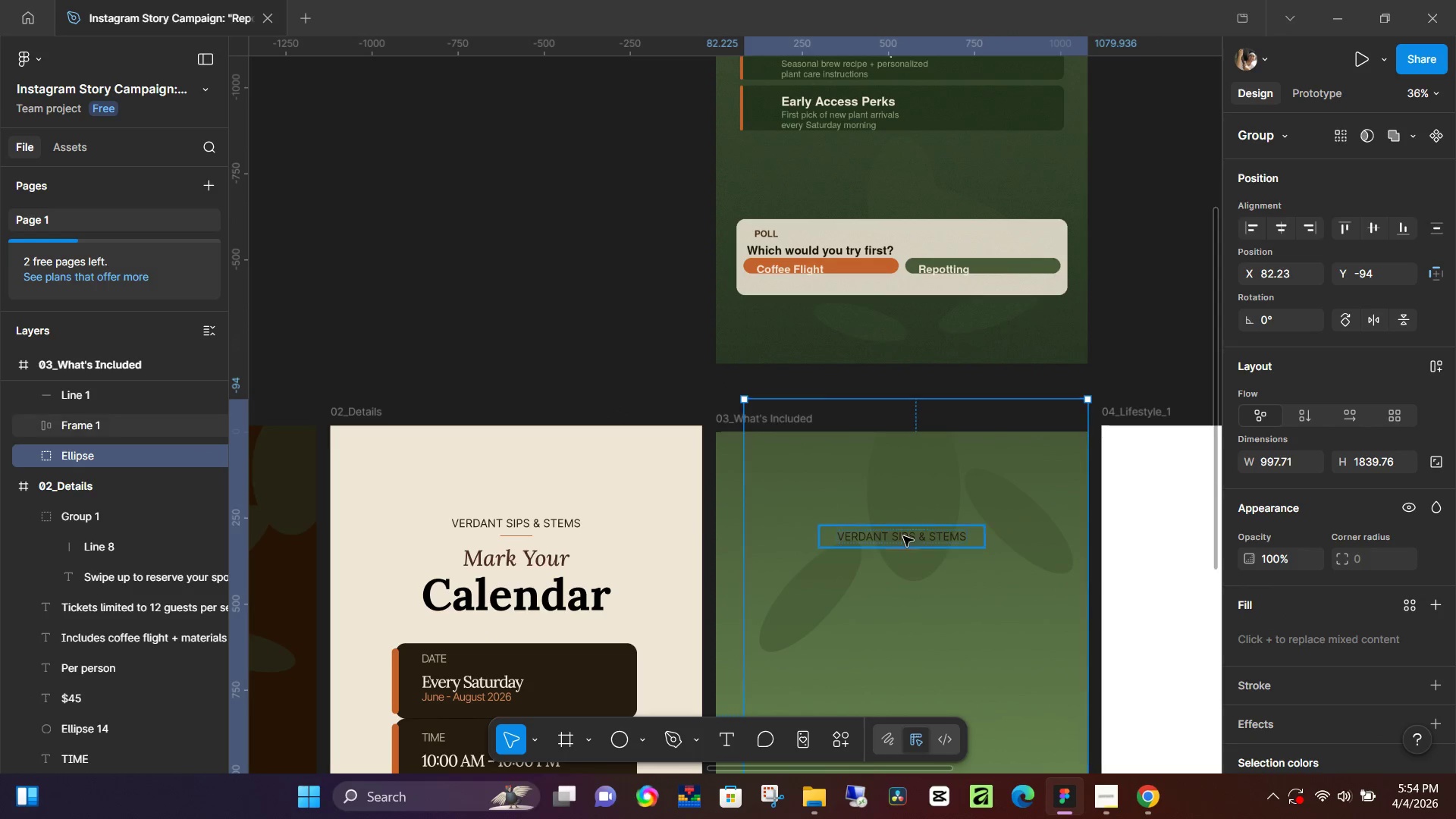 
left_click([905, 538])
 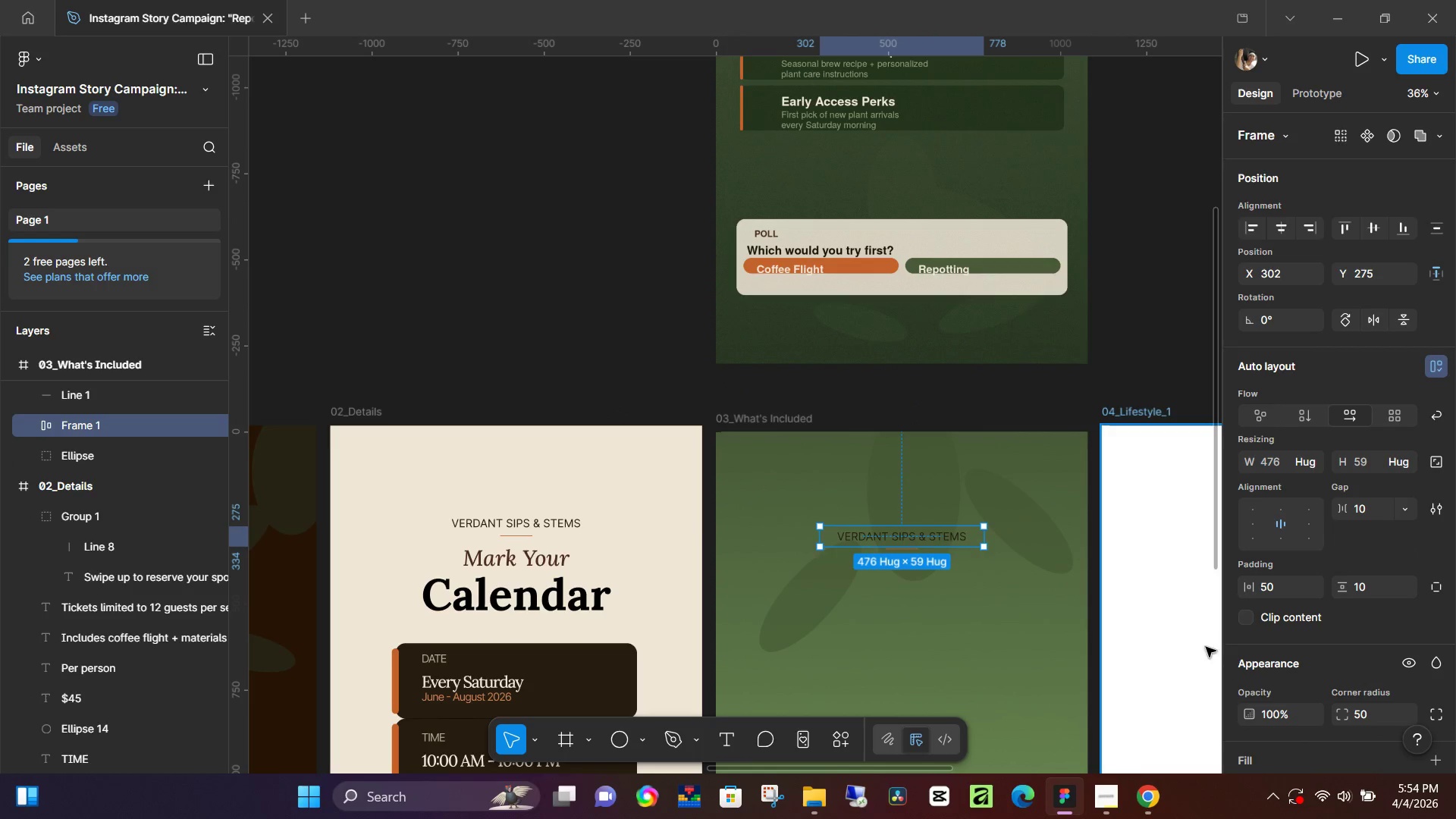 
scroll: coordinate [1279, 659], scroll_direction: down, amount: 2.0
 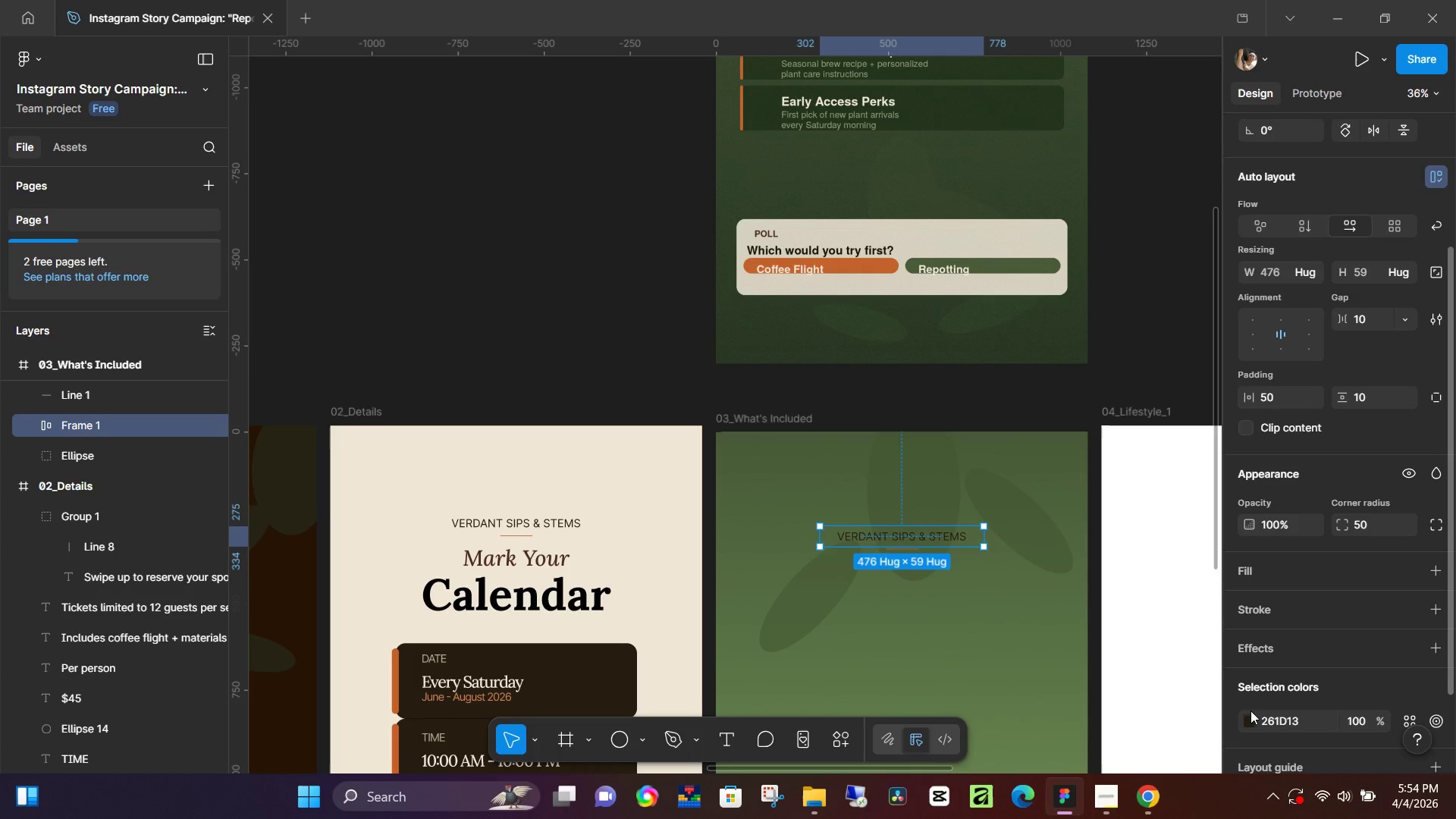 
left_click([1250, 720])
 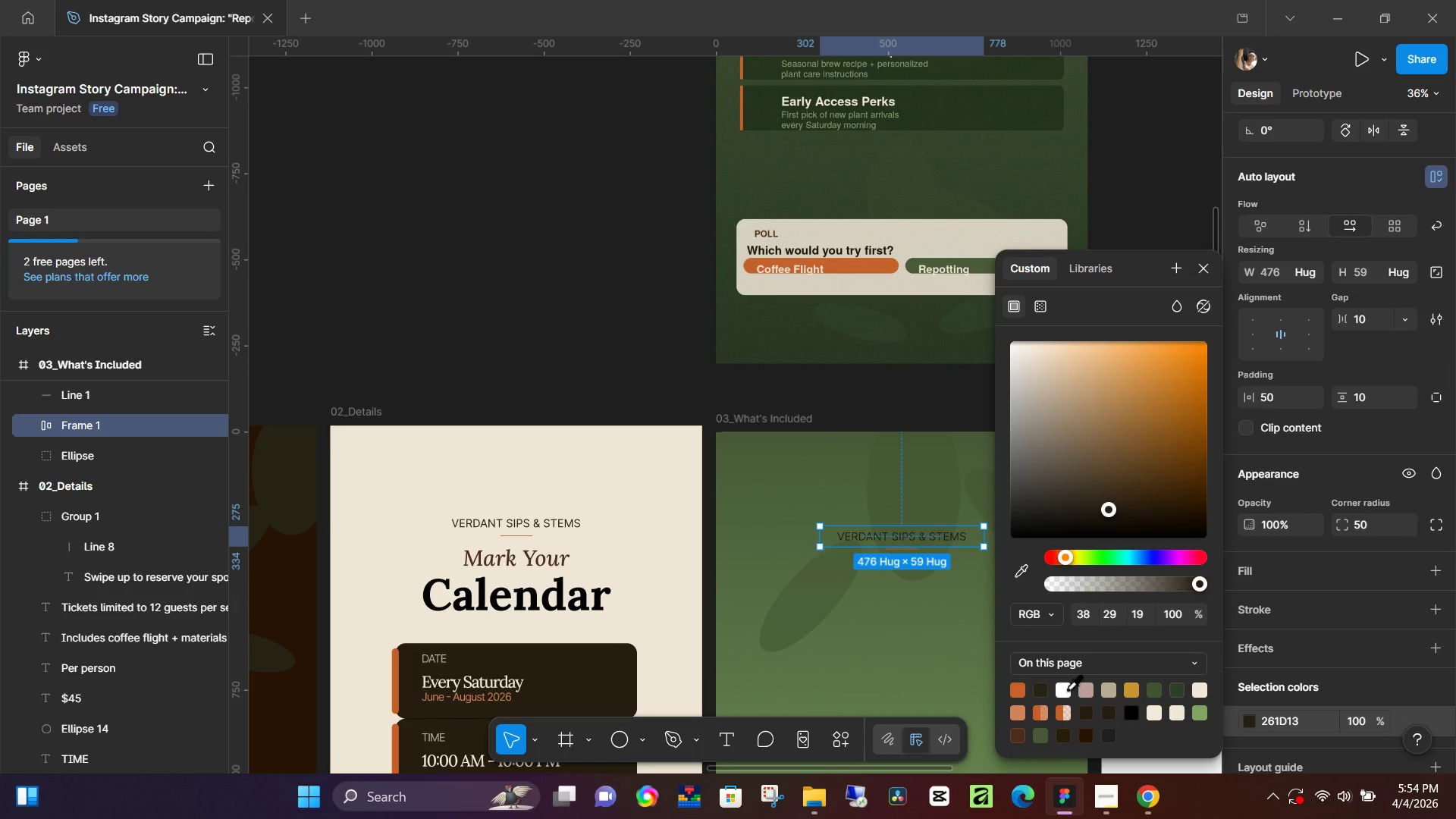 
left_click([1087, 688])
 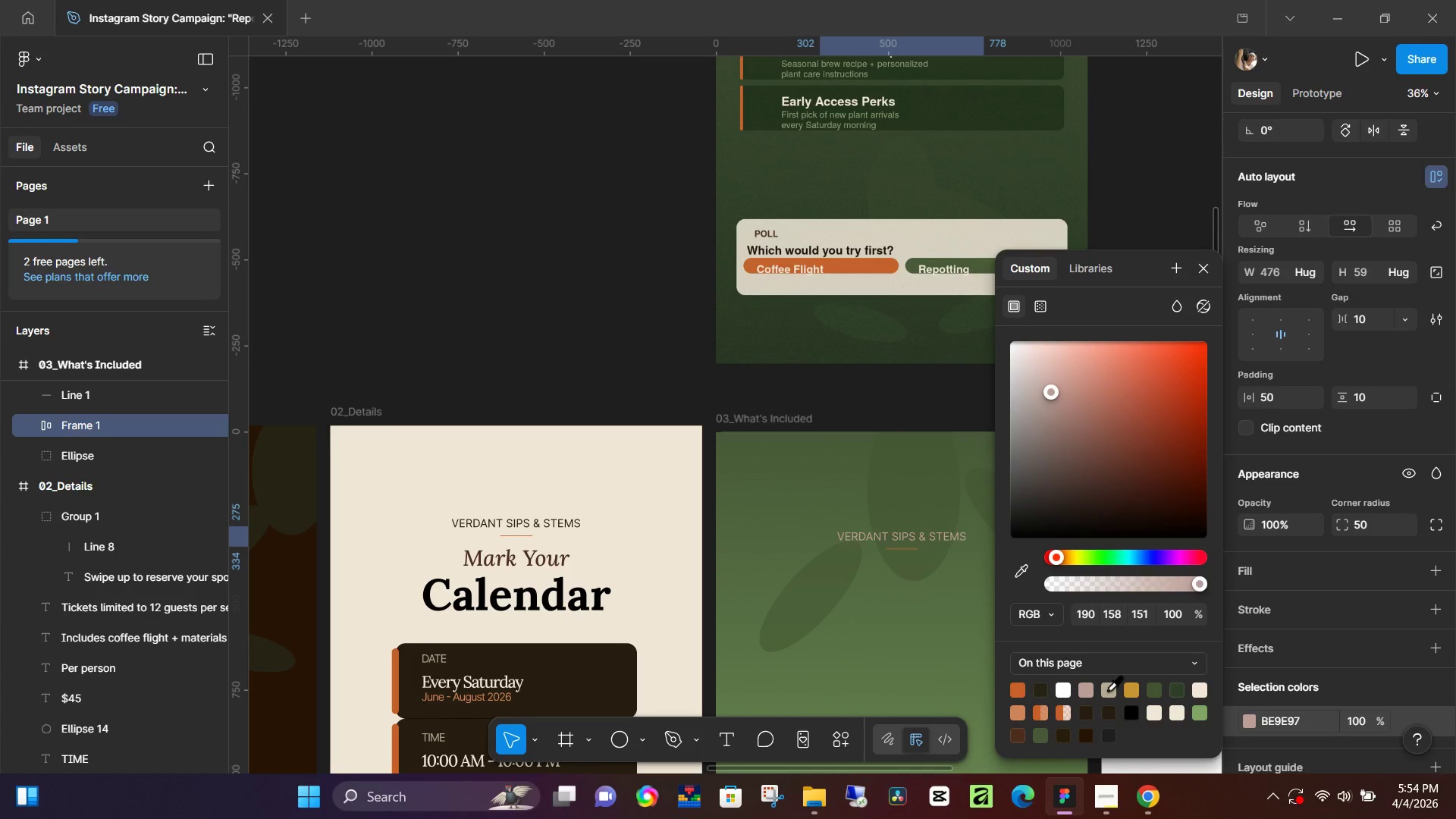 
left_click([1107, 689])
 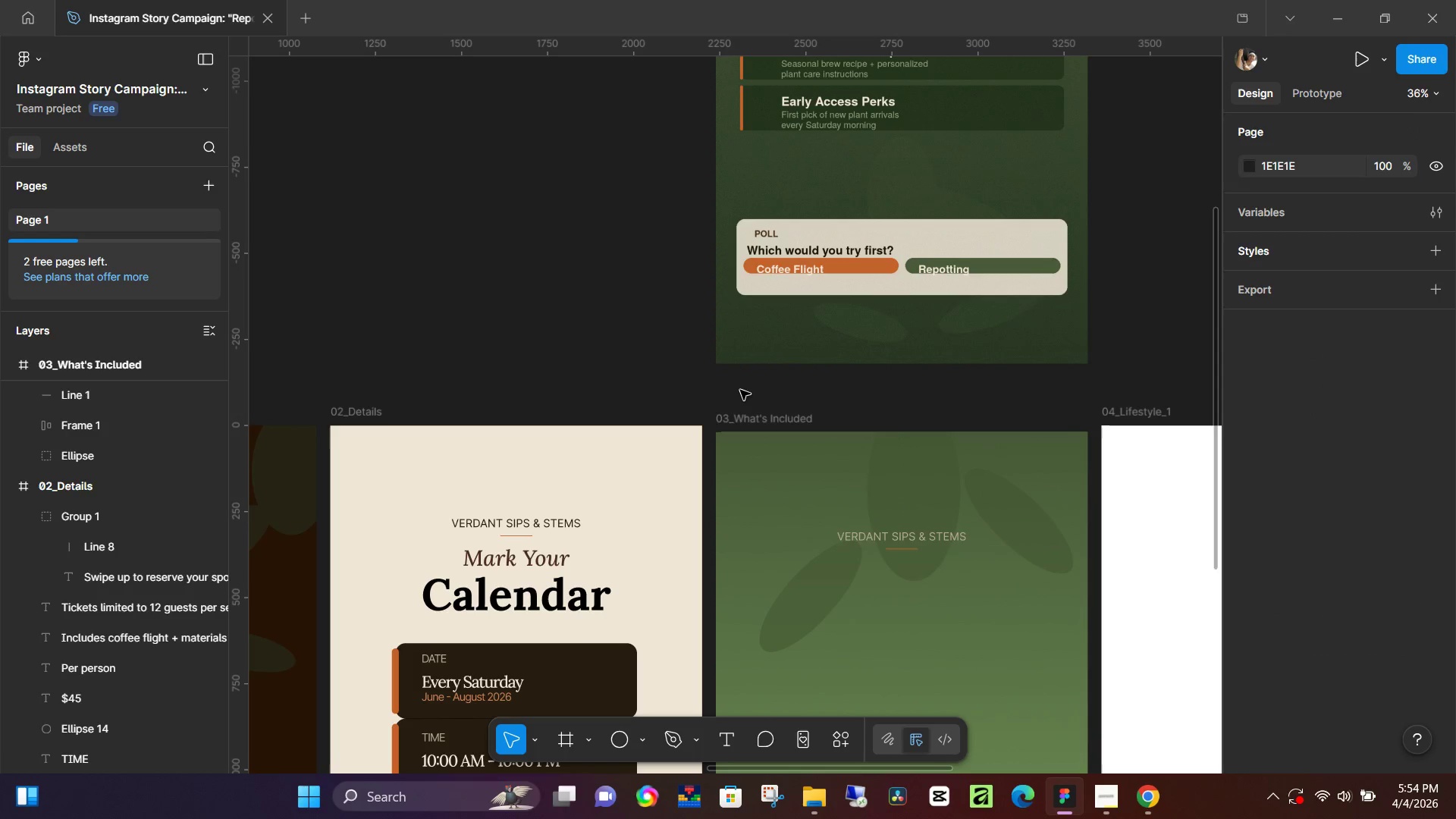 
scroll: coordinate [755, 392], scroll_direction: up, amount: 2.0
 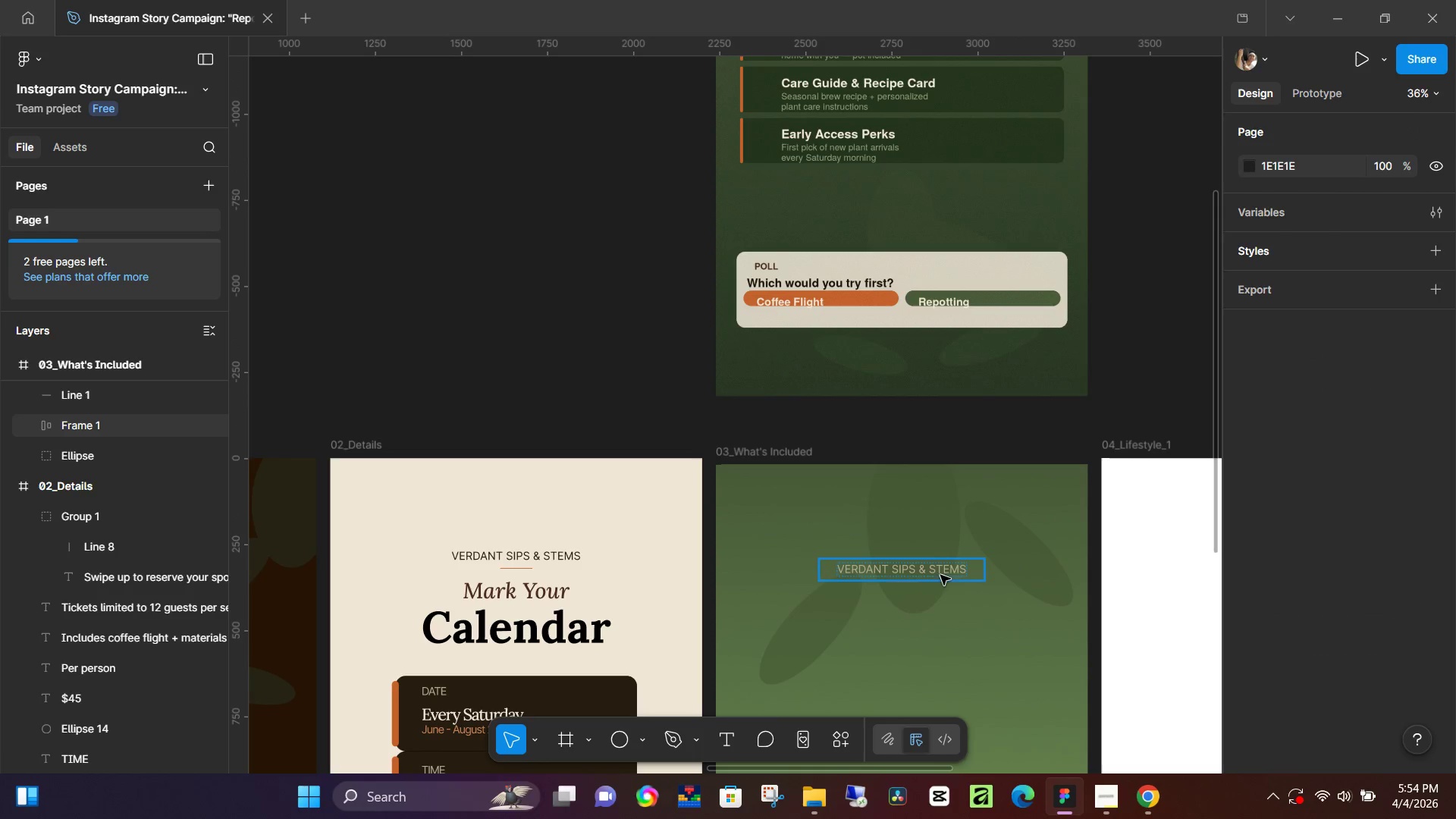 
left_click([942, 569])
 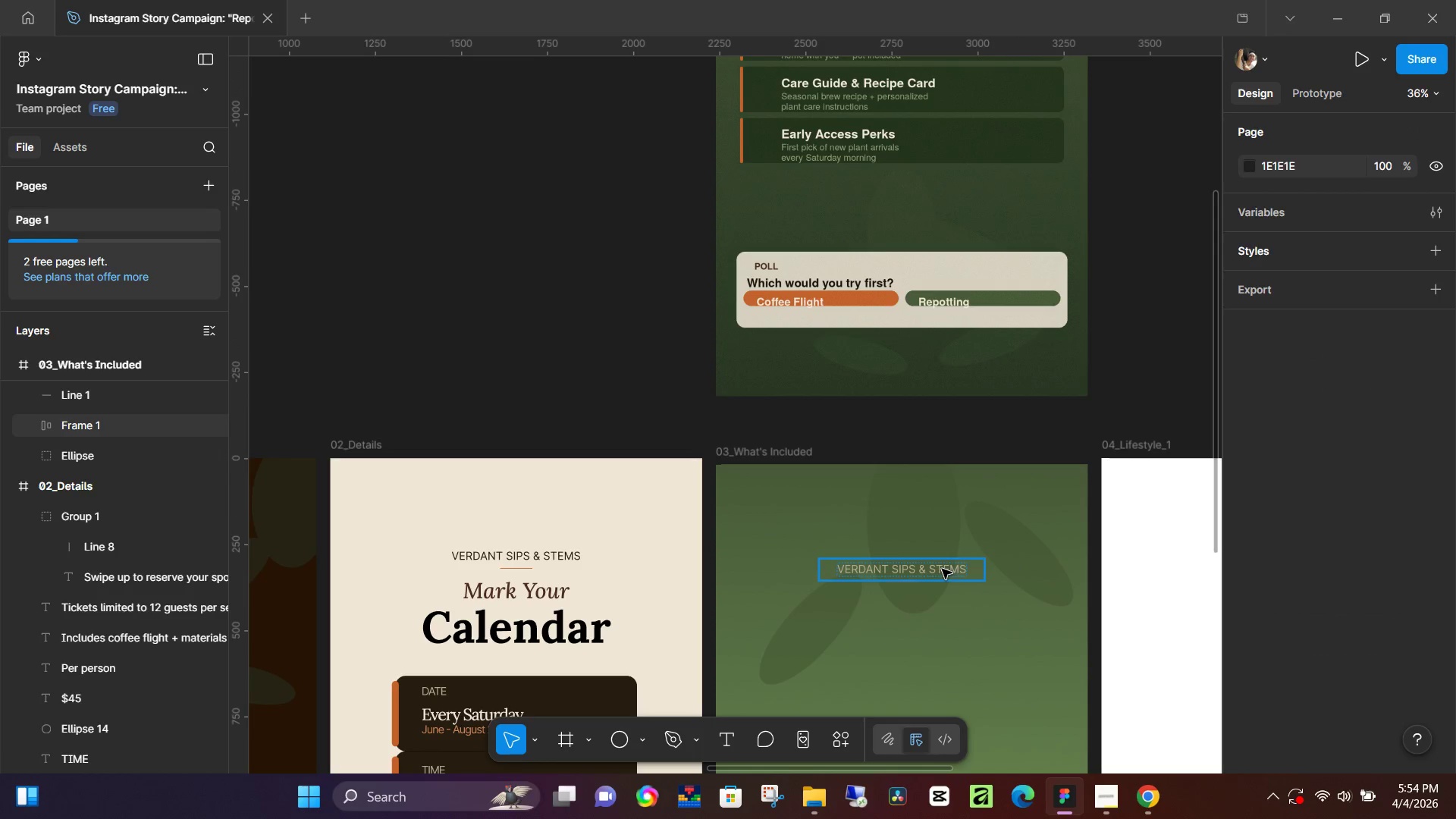 
key(Control+V)
 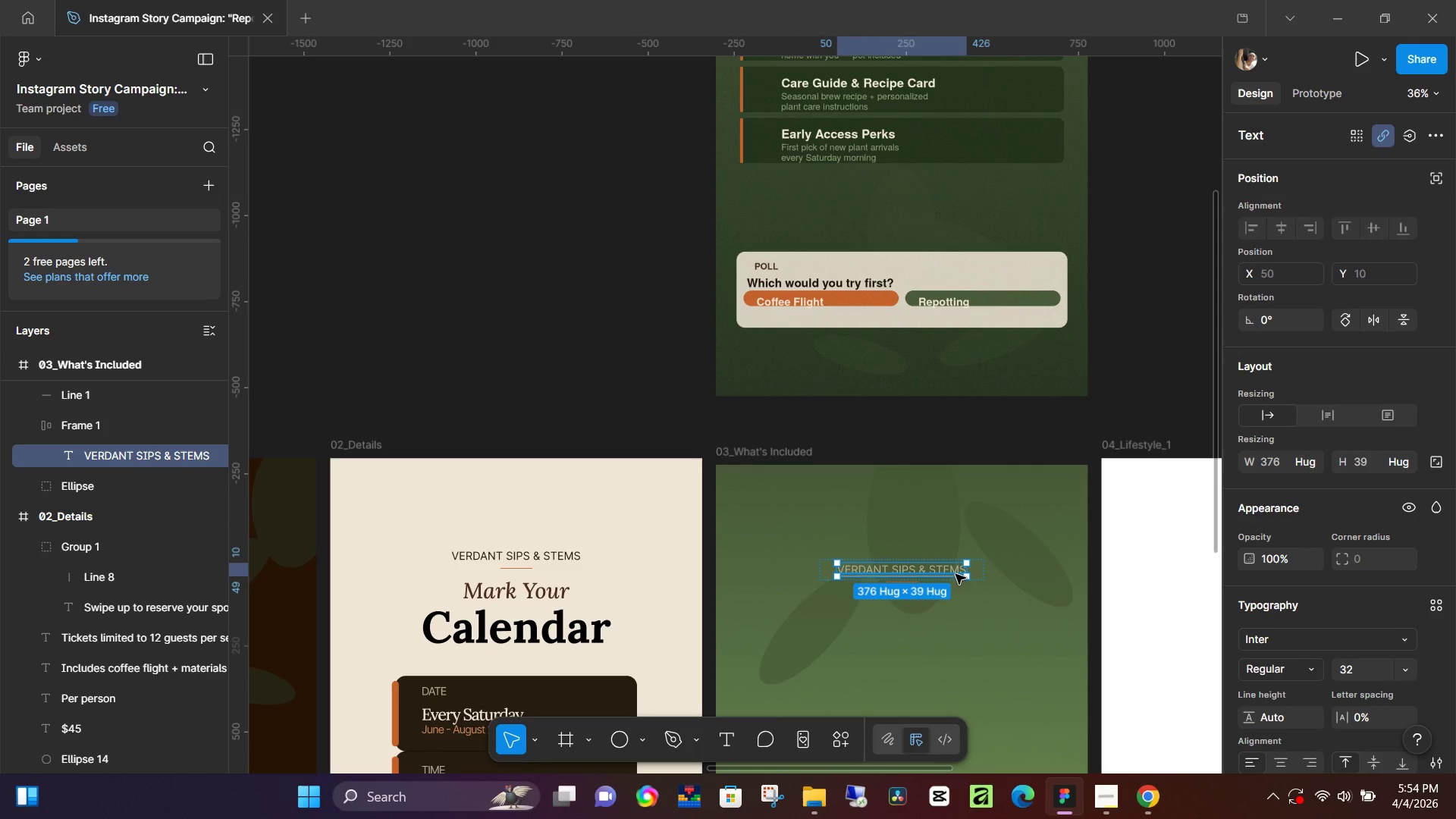 
key(Control+Z)
 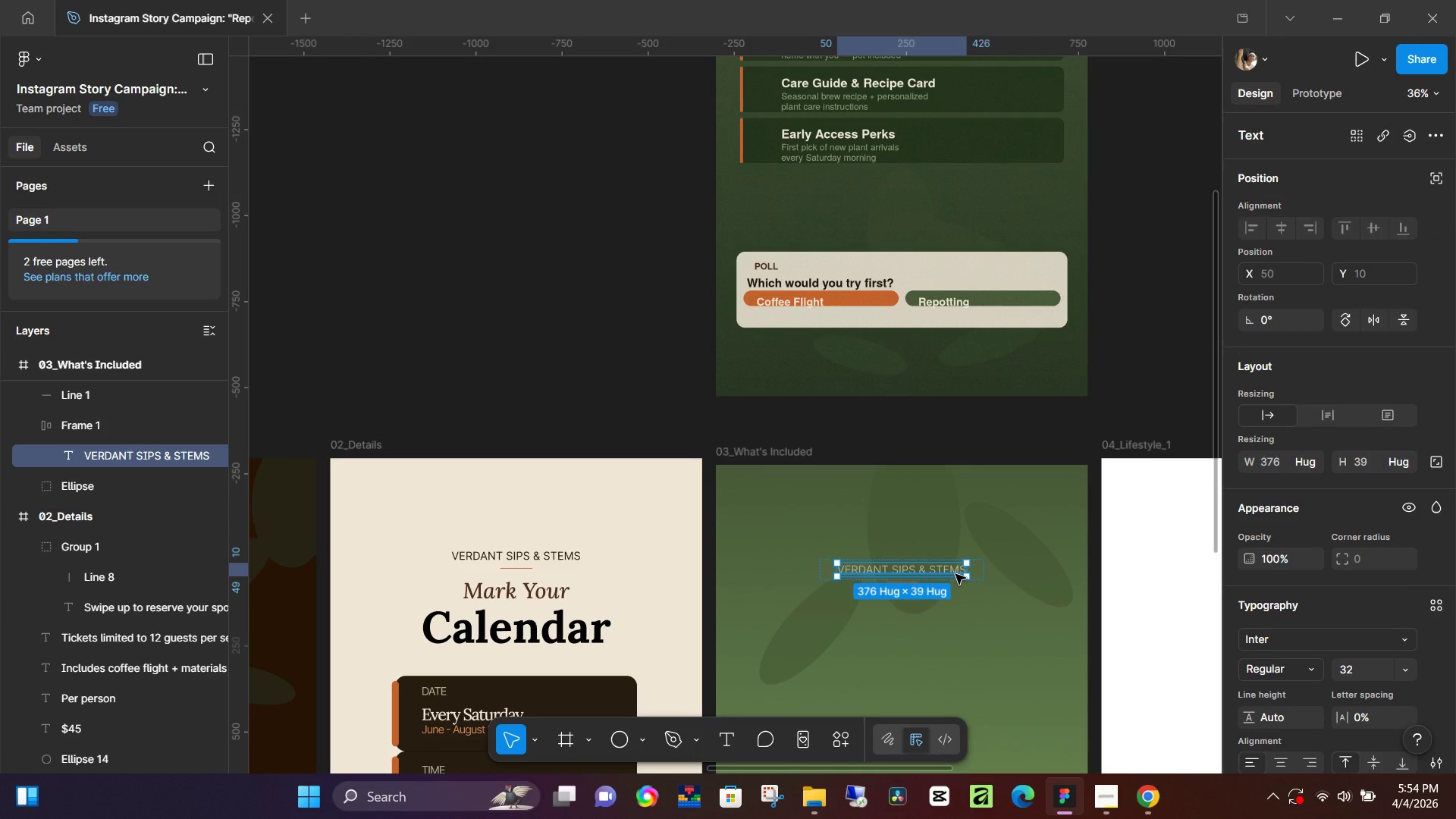 
key(Control+B)
 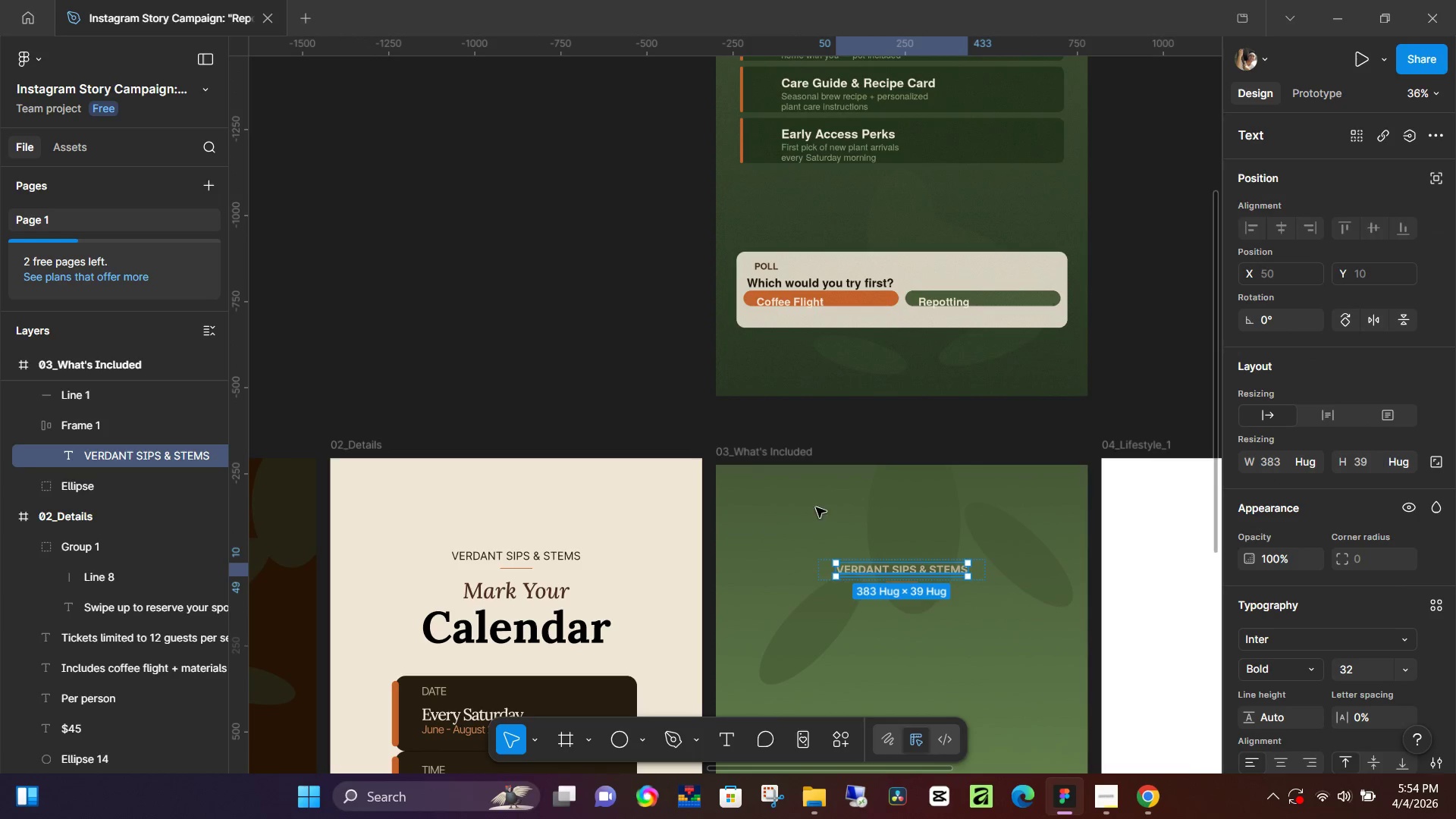 
left_click([656, 395])
 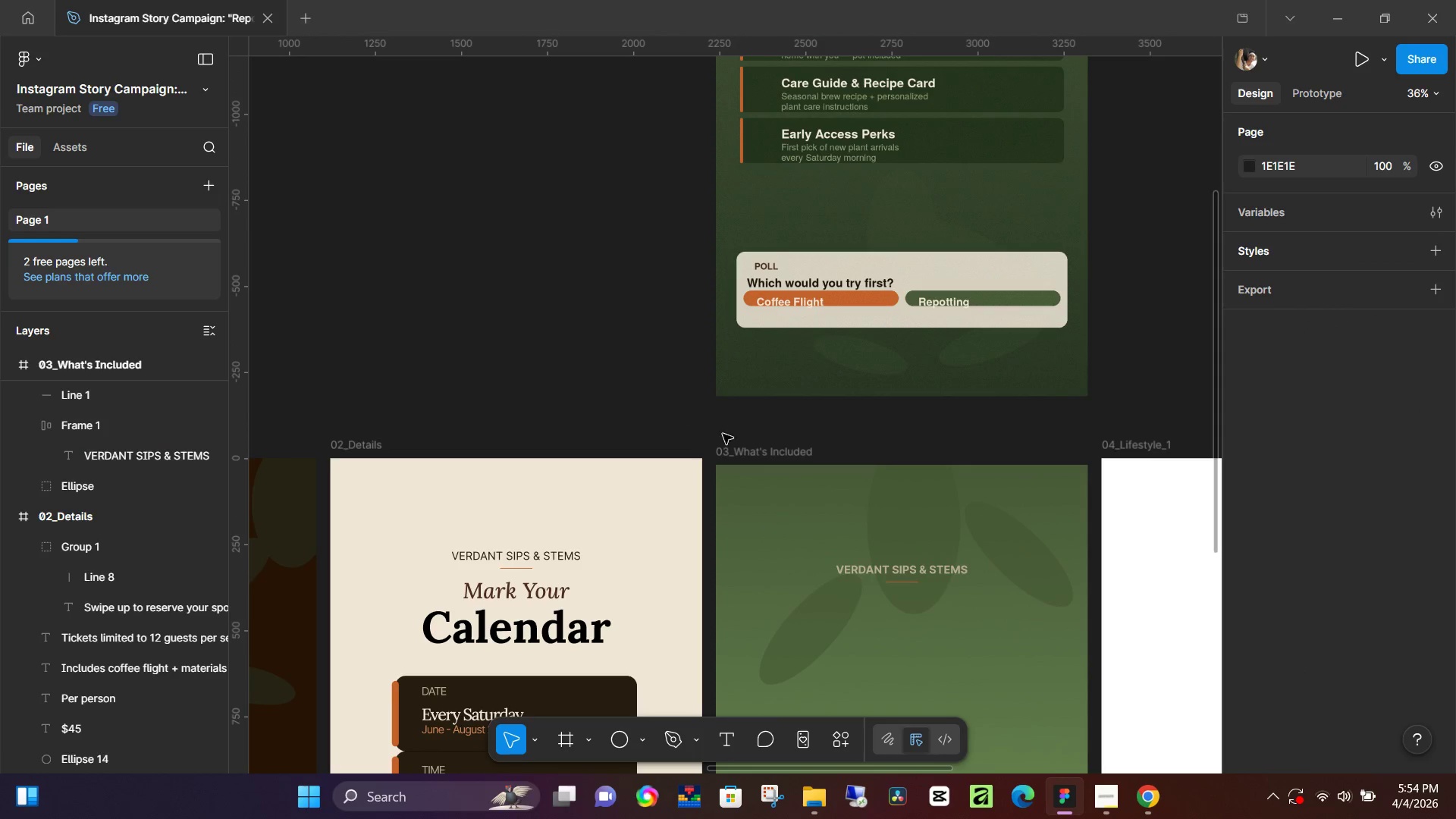 
scroll: coordinate [728, 435], scroll_direction: up, amount: 8.0
 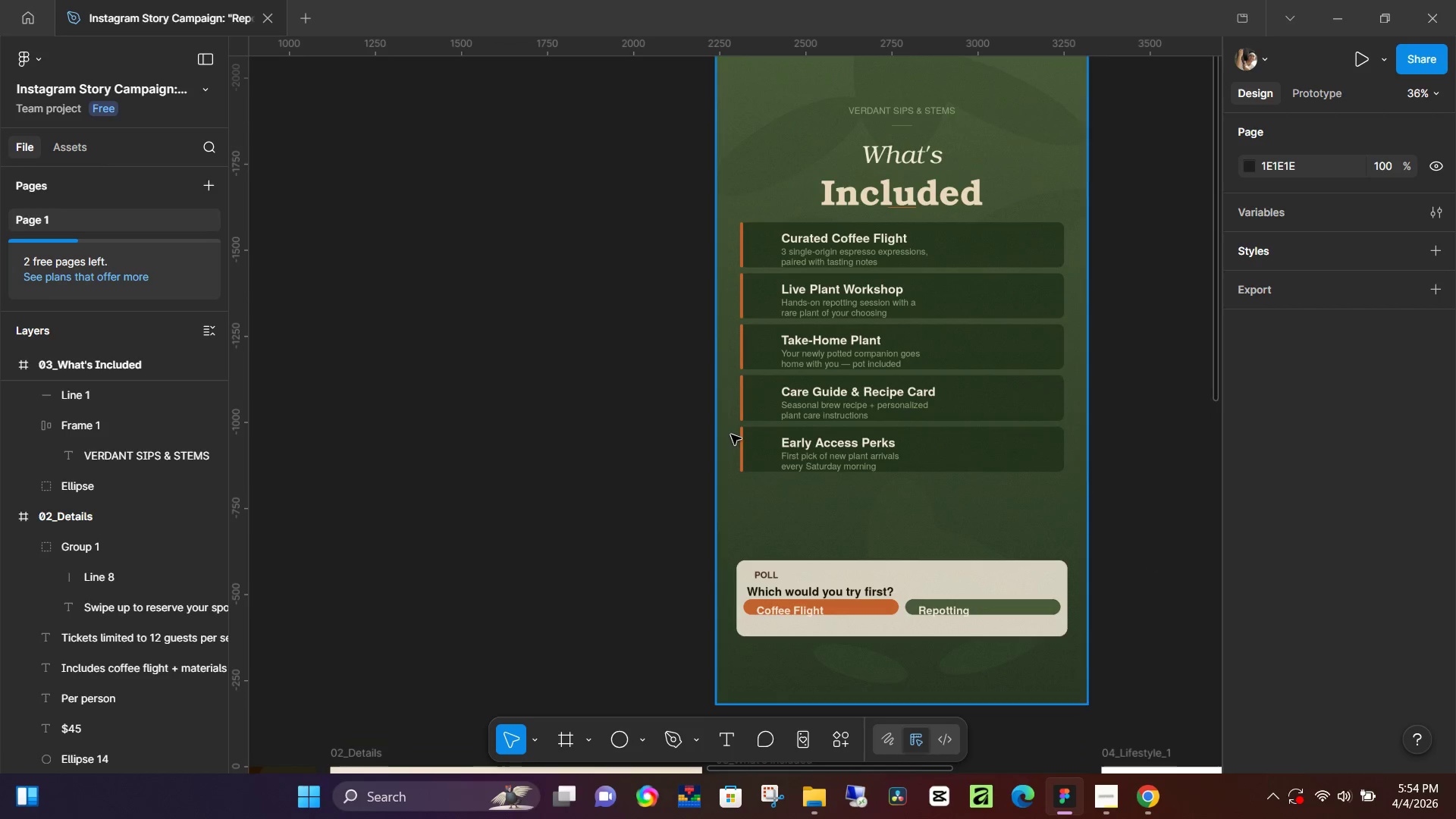 
scroll: coordinate [731, 435], scroll_direction: down, amount: 6.0
 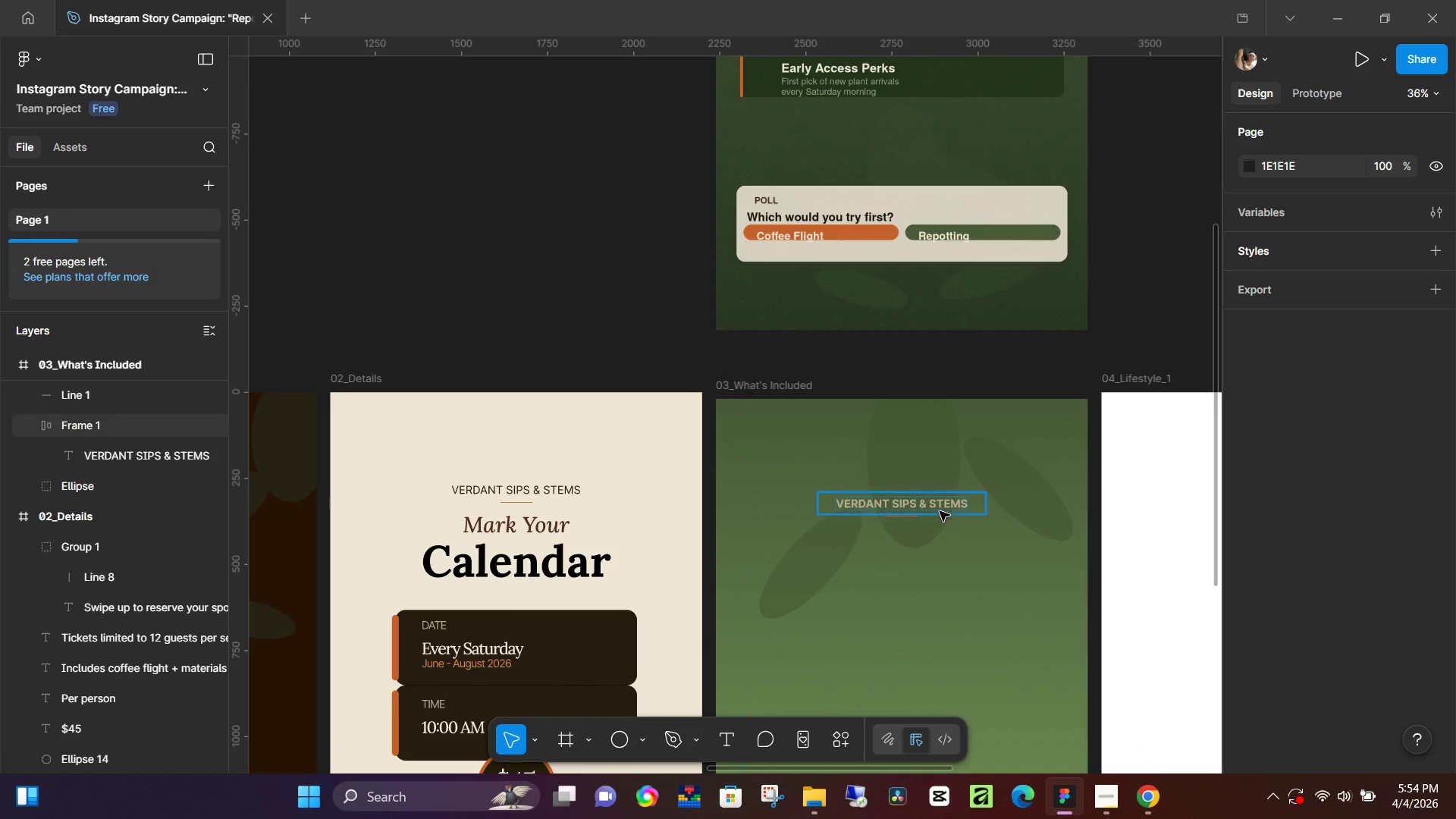 
left_click([947, 510])
 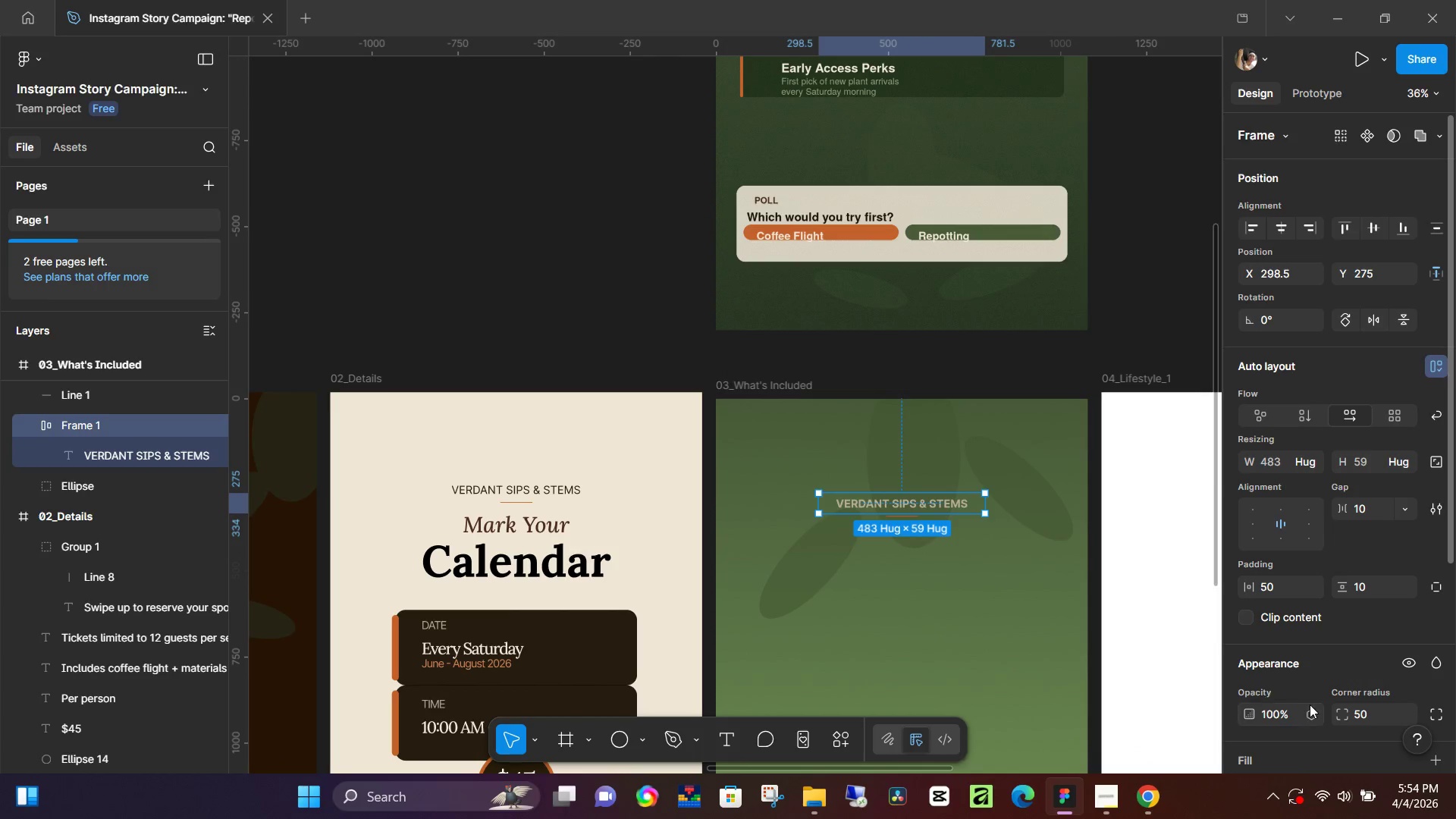 
scroll: coordinate [1310, 693], scroll_direction: down, amount: 3.0
 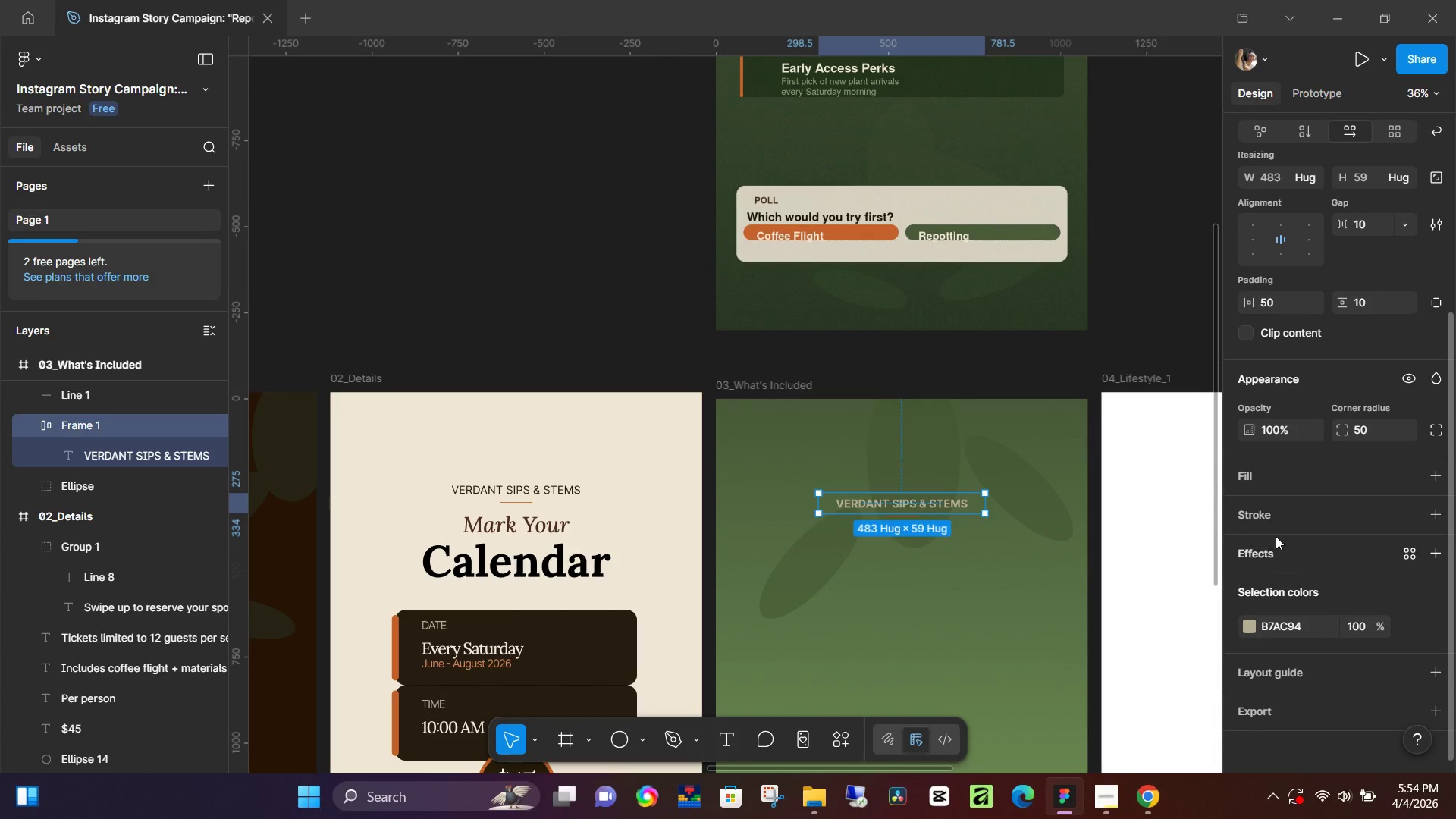 
key(Control+ControlLeft)
 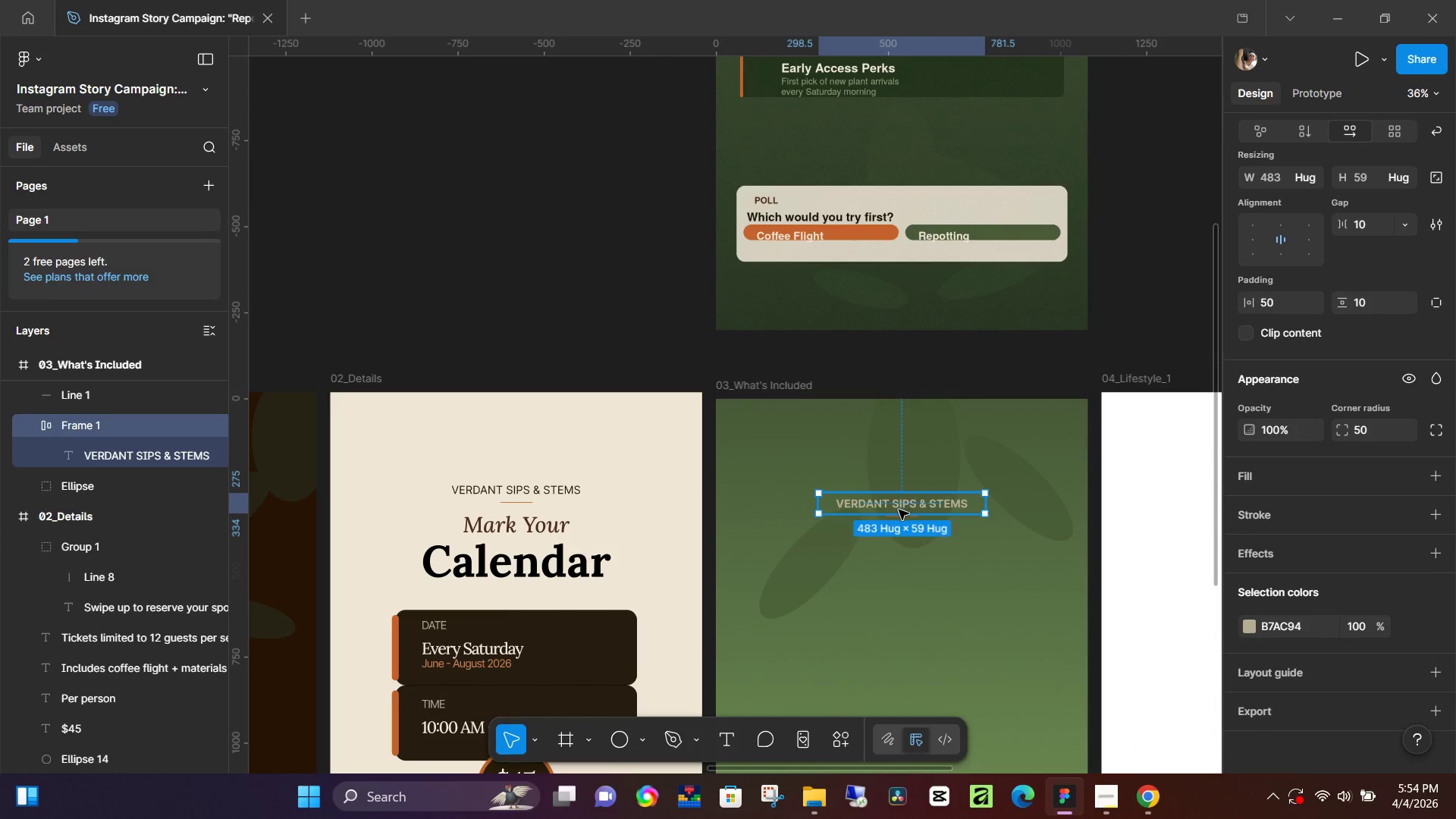 
double_click([899, 510])
 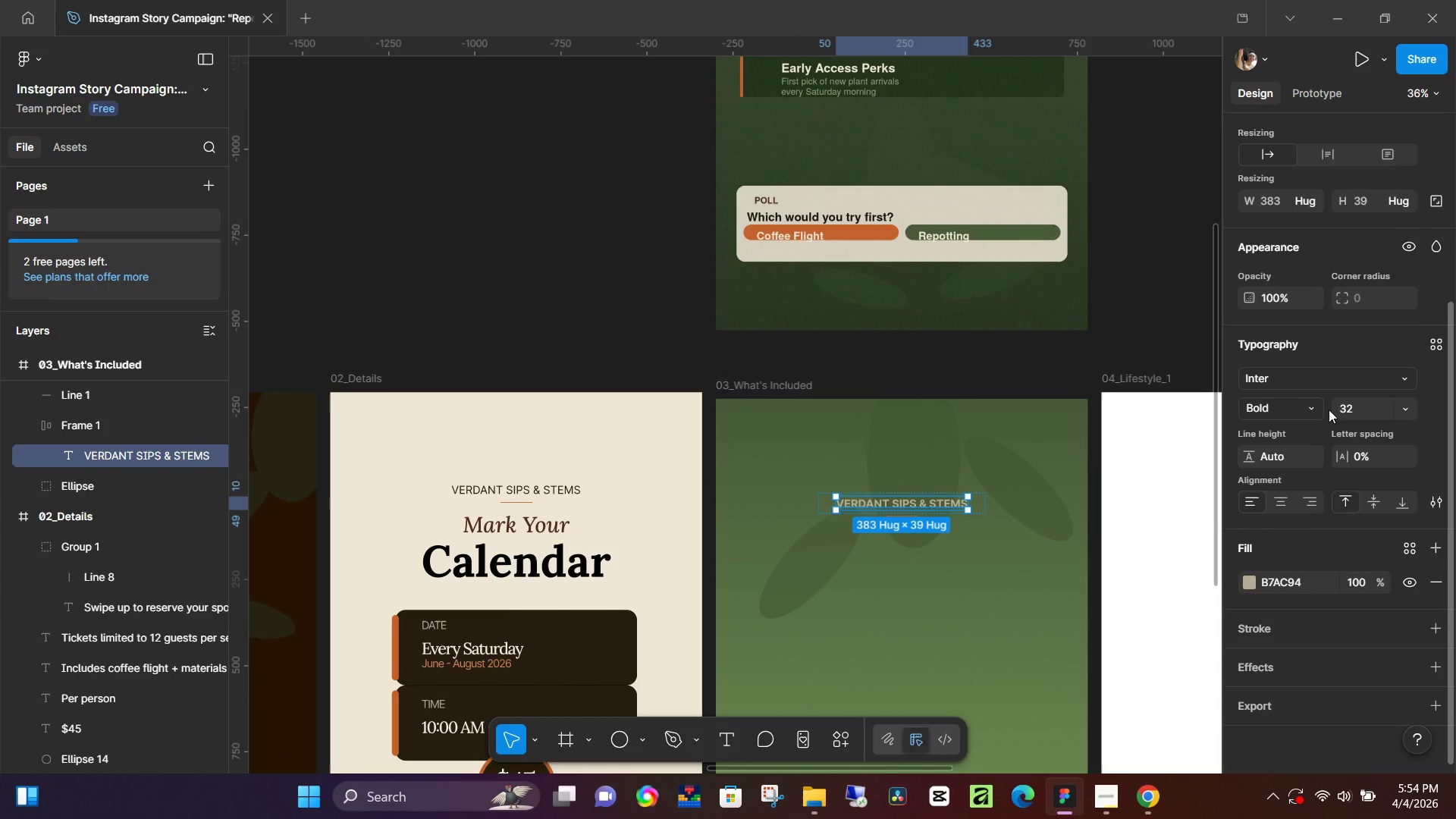 
left_click([1306, 415])
 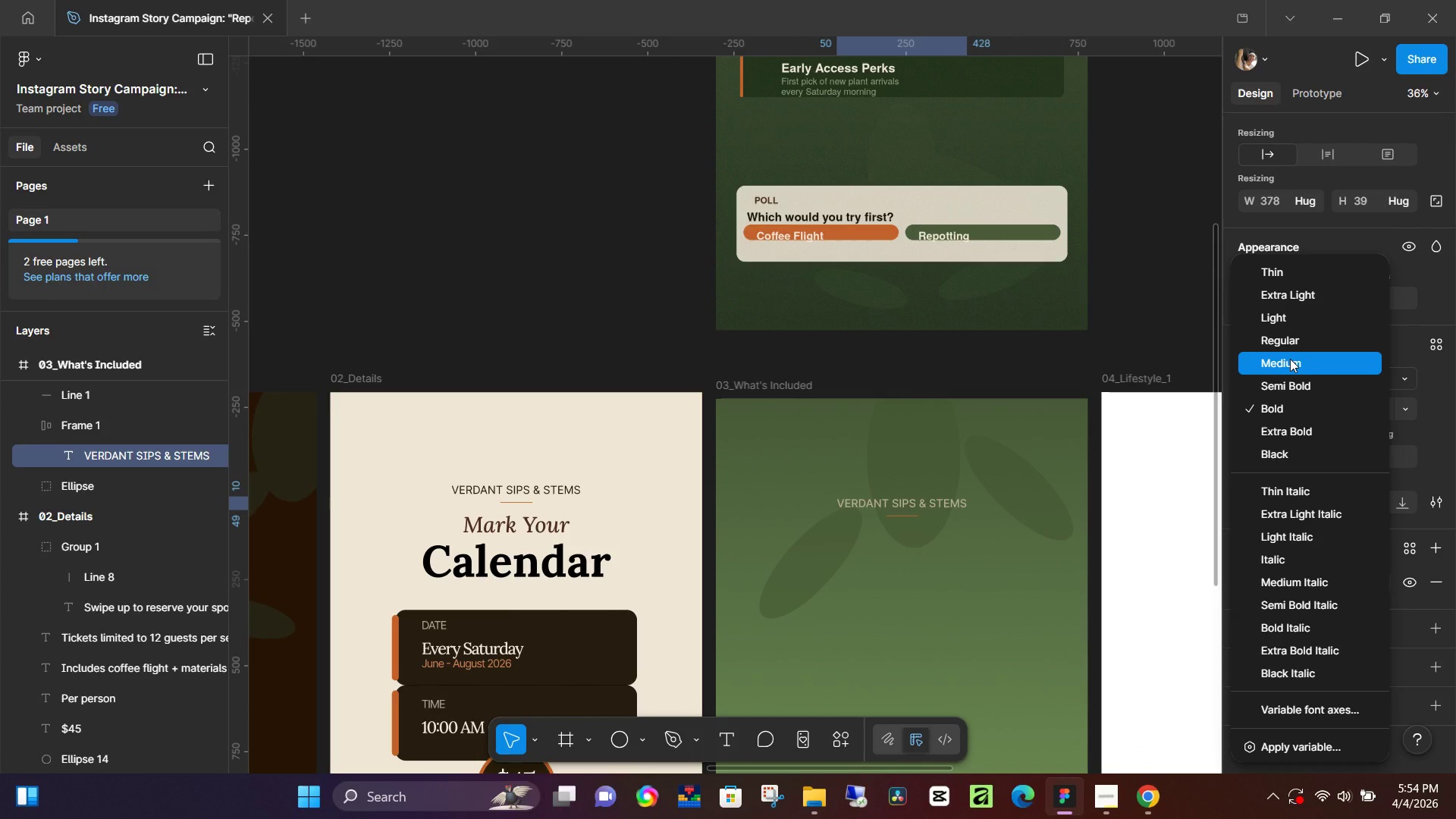 
left_click([1290, 359])
 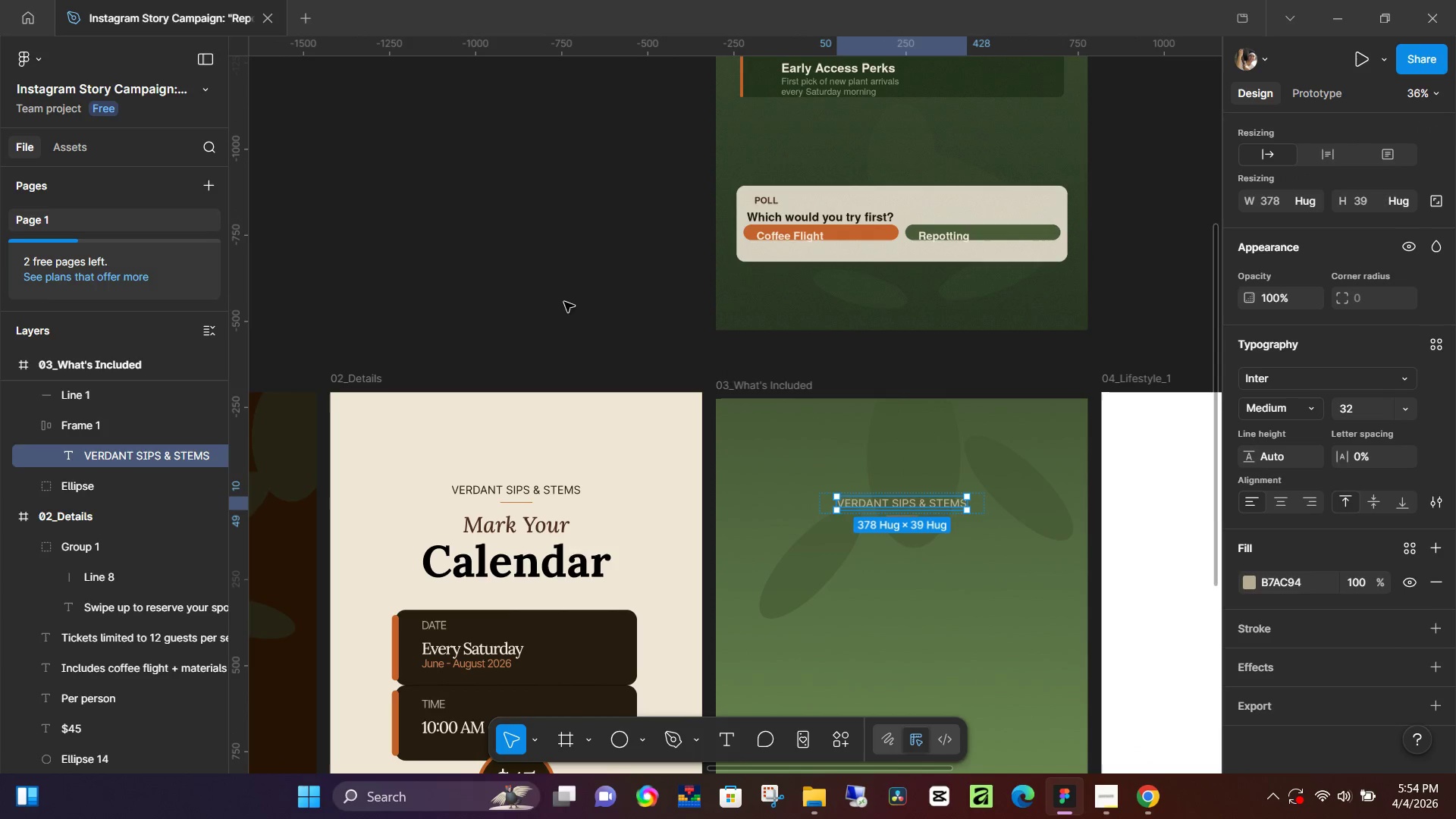 
left_click([555, 293])
 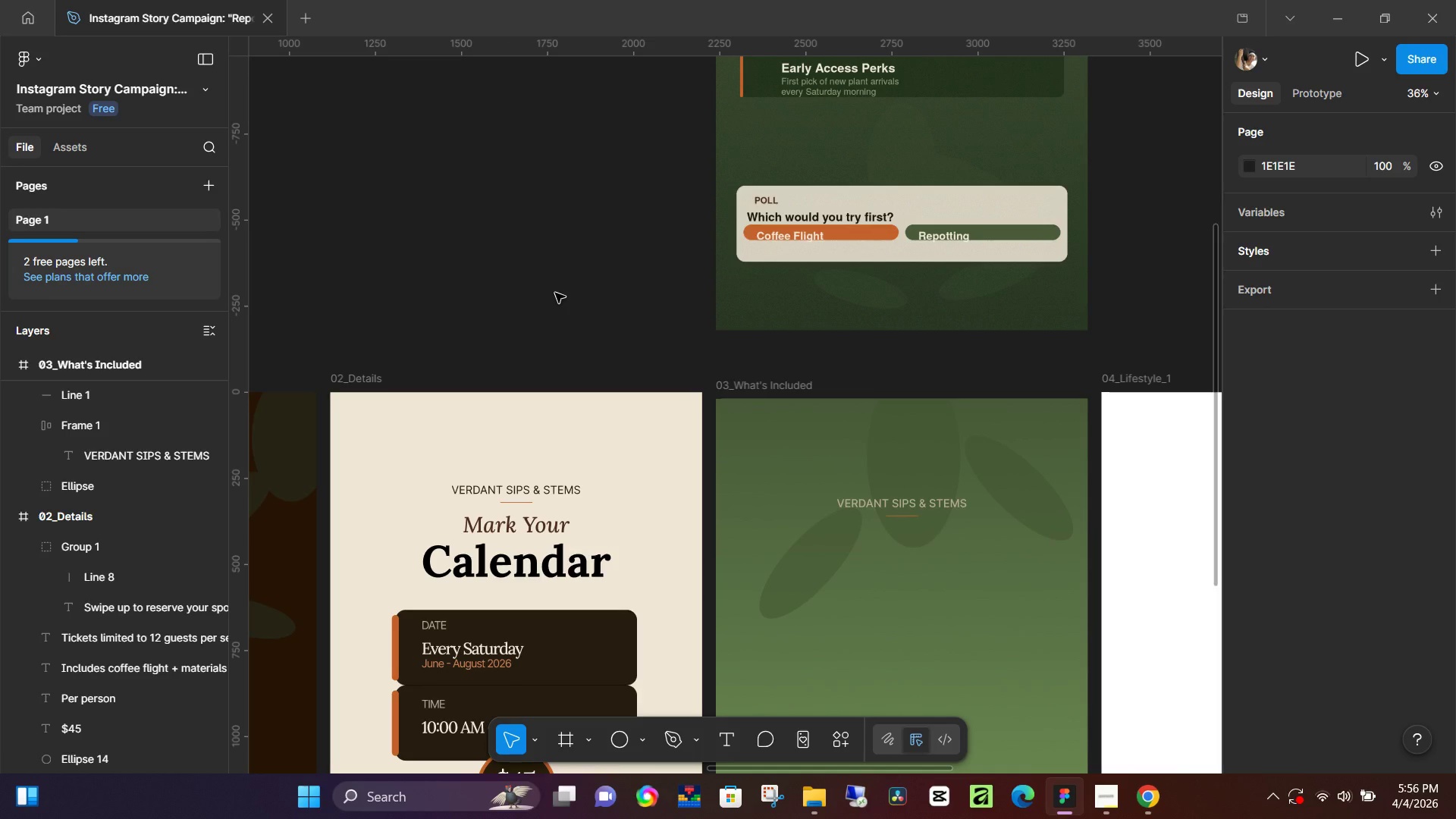 
wait(108.94)
 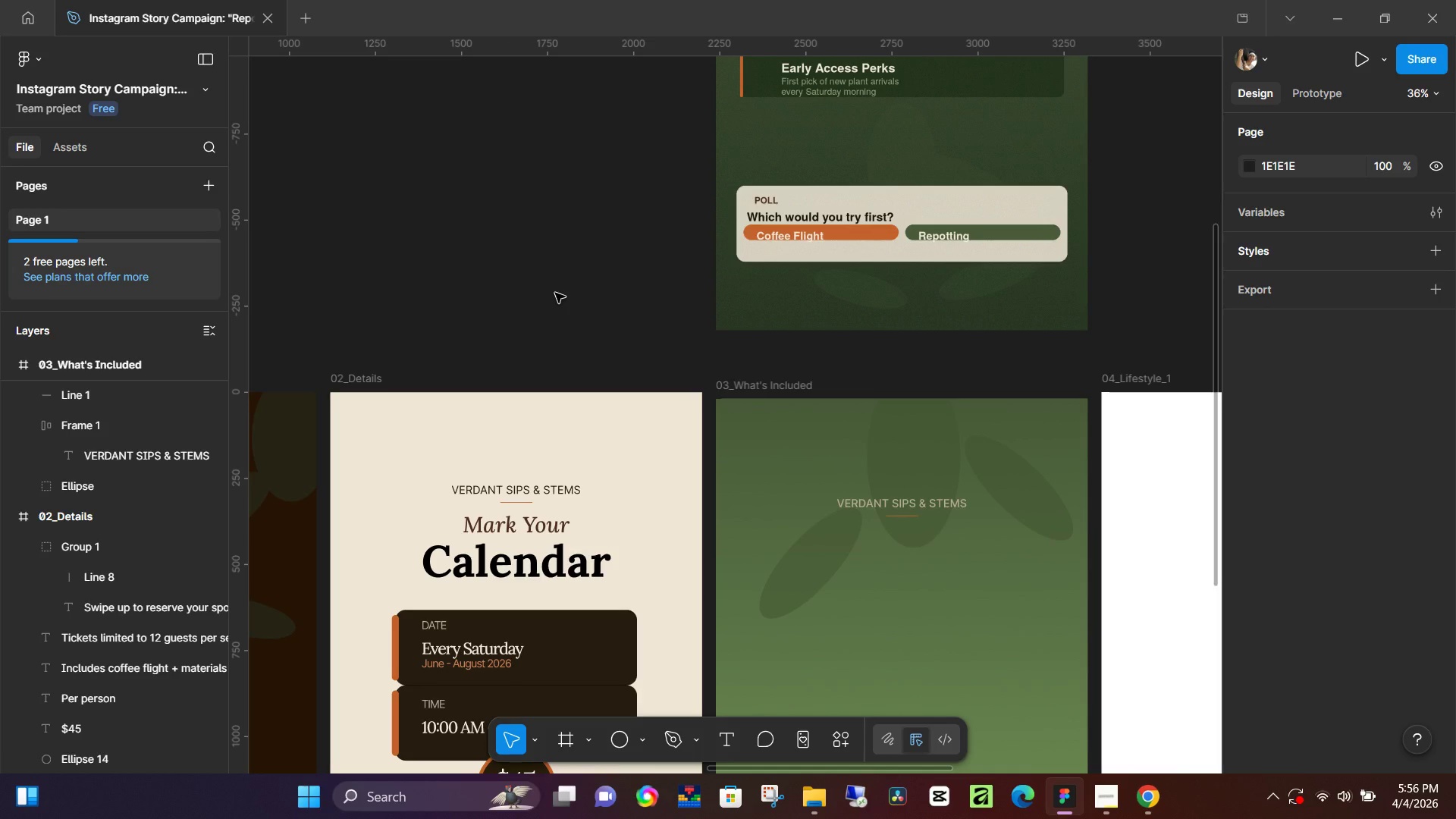 
scroll: coordinate [1004, 363], scroll_direction: up, amount: 10.0
 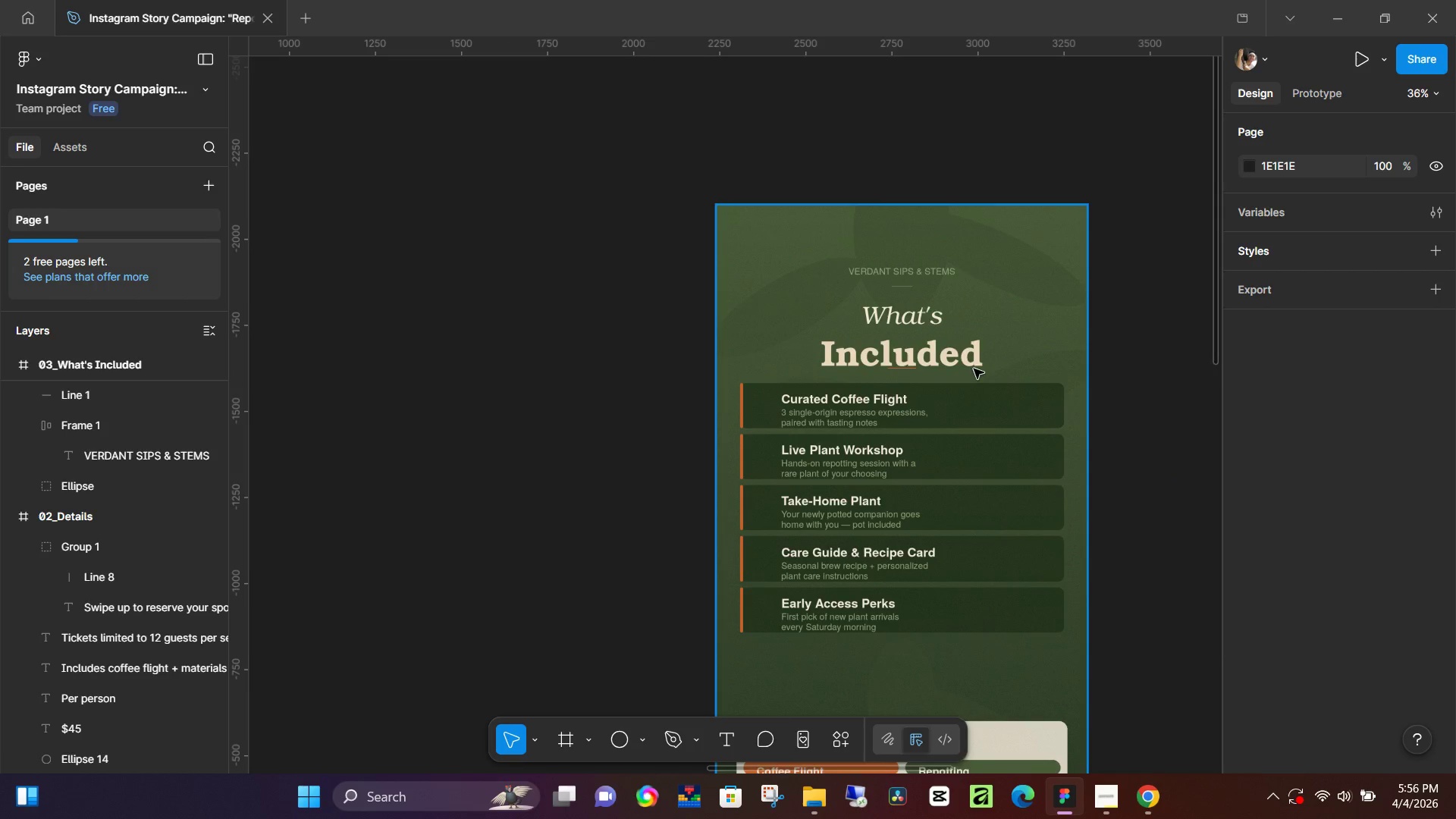 
scroll: coordinate [972, 369], scroll_direction: down, amount: 10.0
 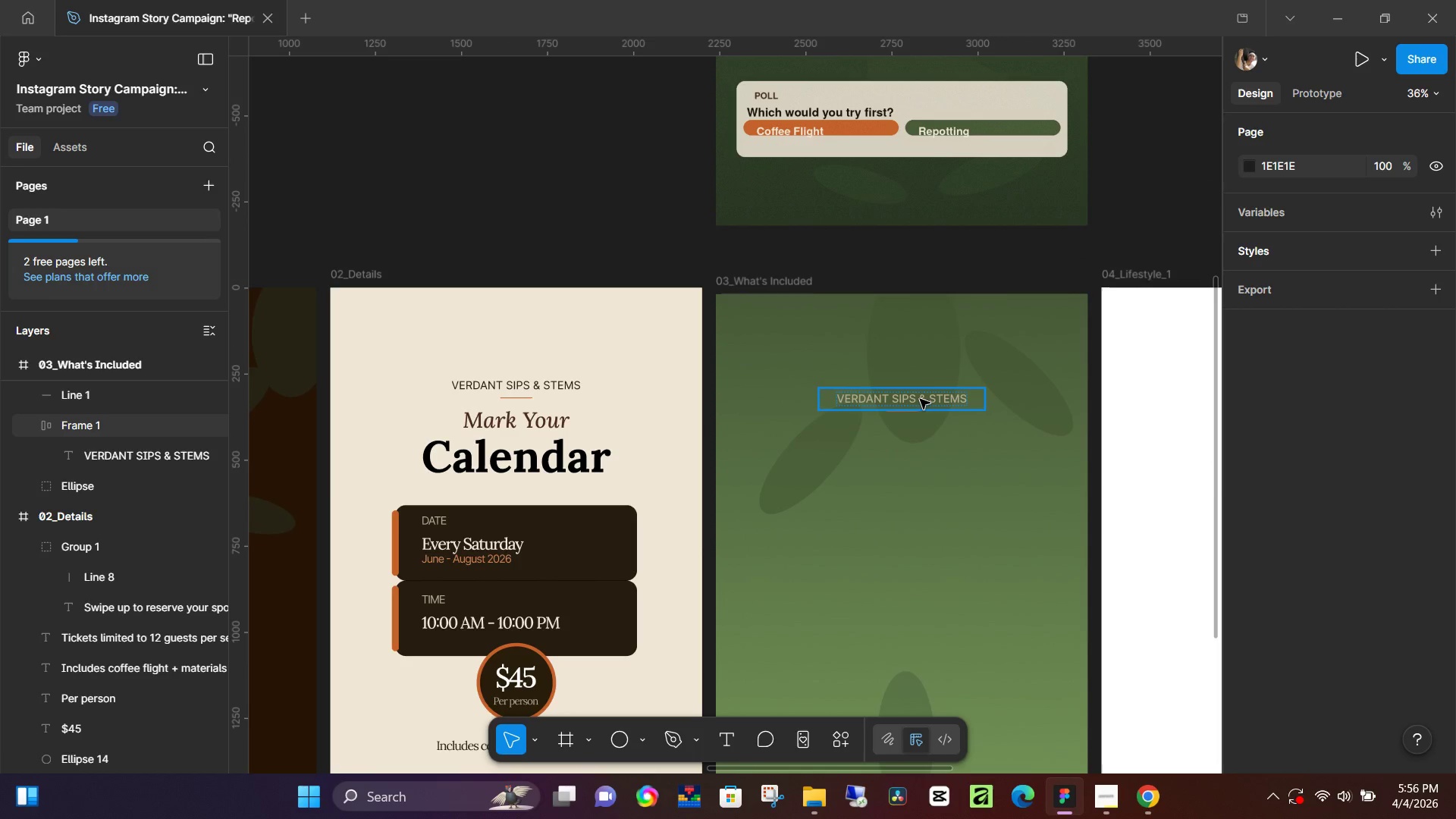 
left_click([920, 399])
 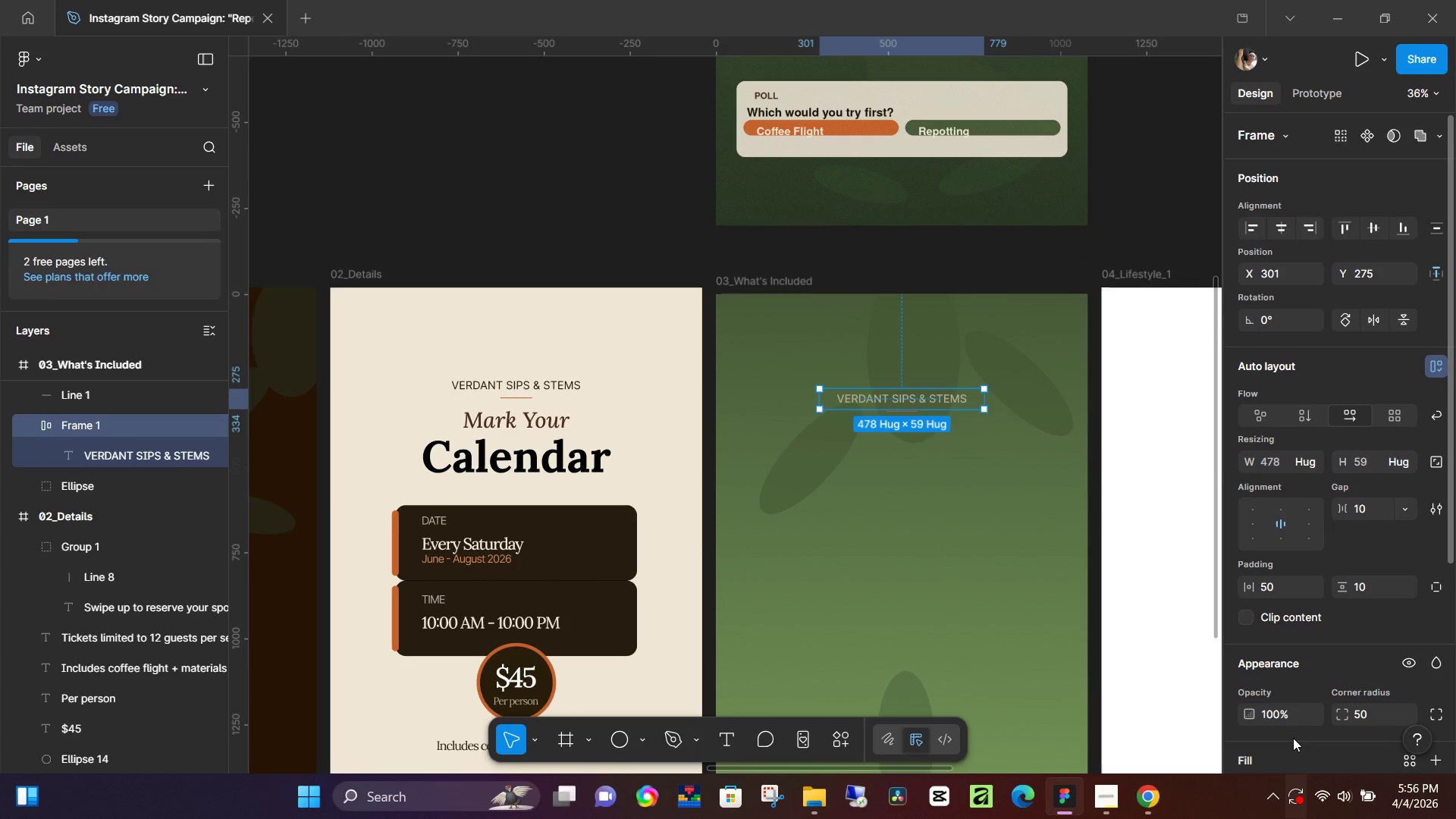 
scroll: coordinate [1266, 713], scroll_direction: down, amount: 3.0
 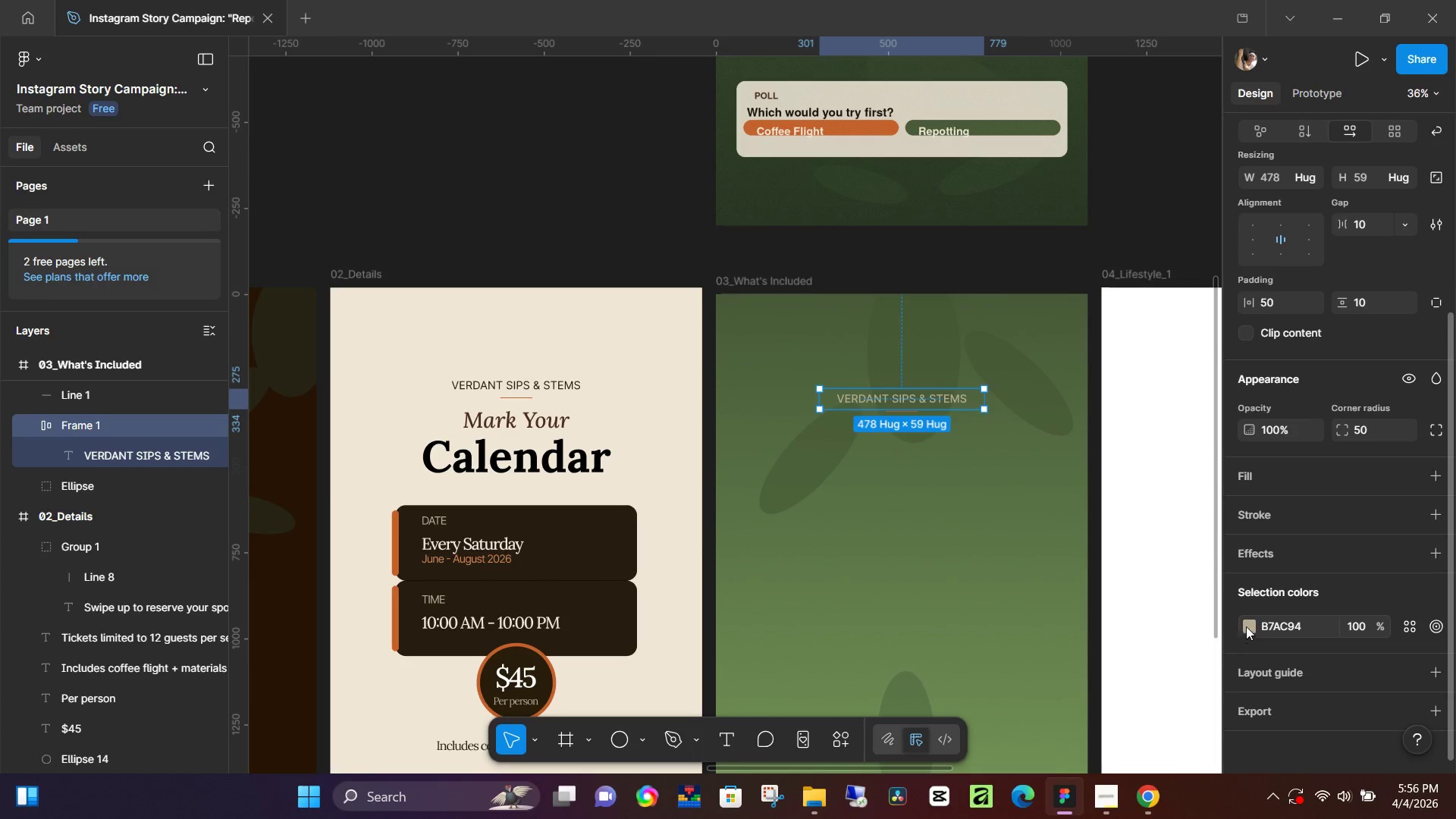 
left_click([1250, 622])
 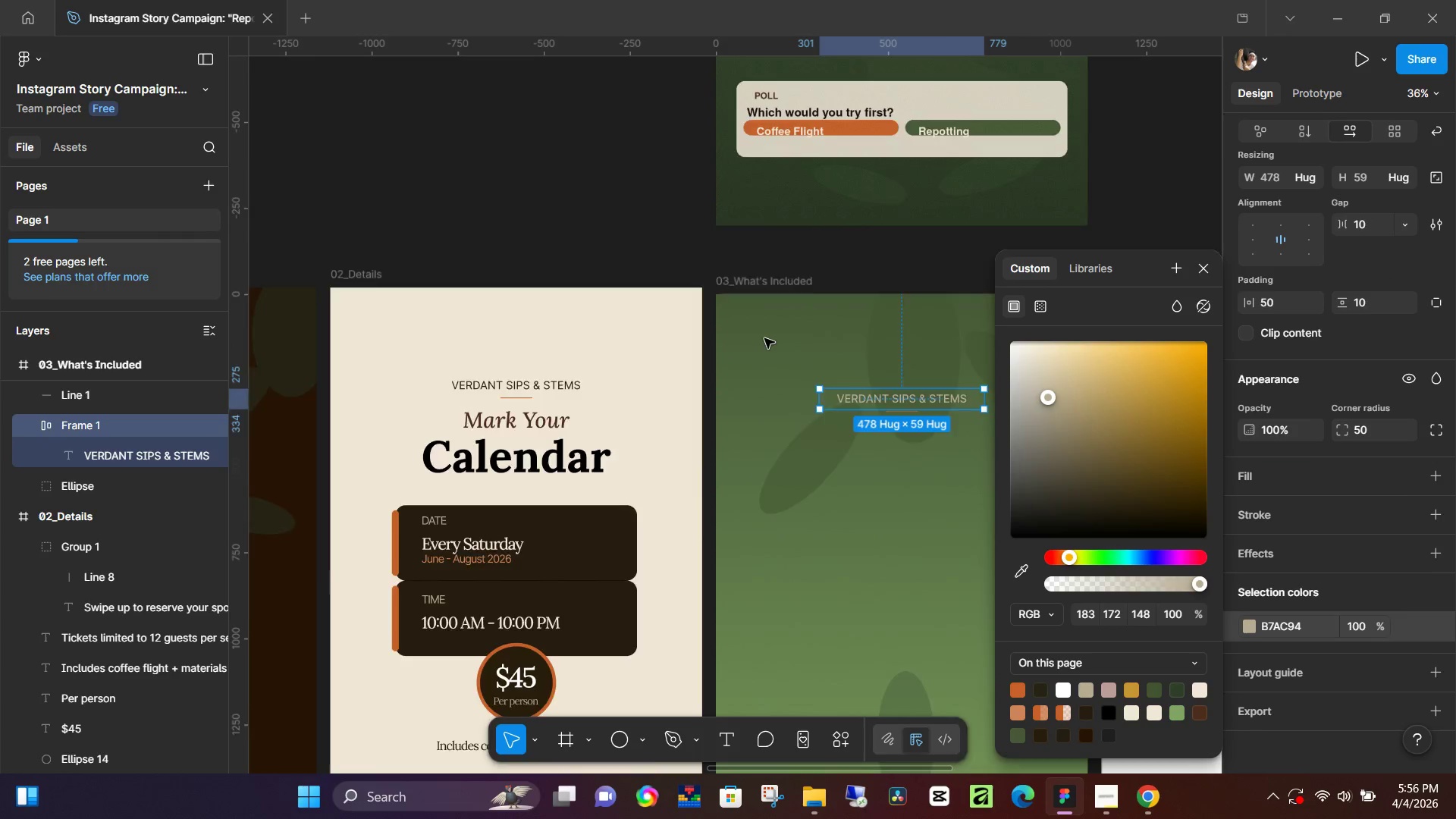 
hold_key(key=ControlLeft, duration=1.25)
scroll: coordinate [854, 275], scroll_direction: up, amount: 36.0
 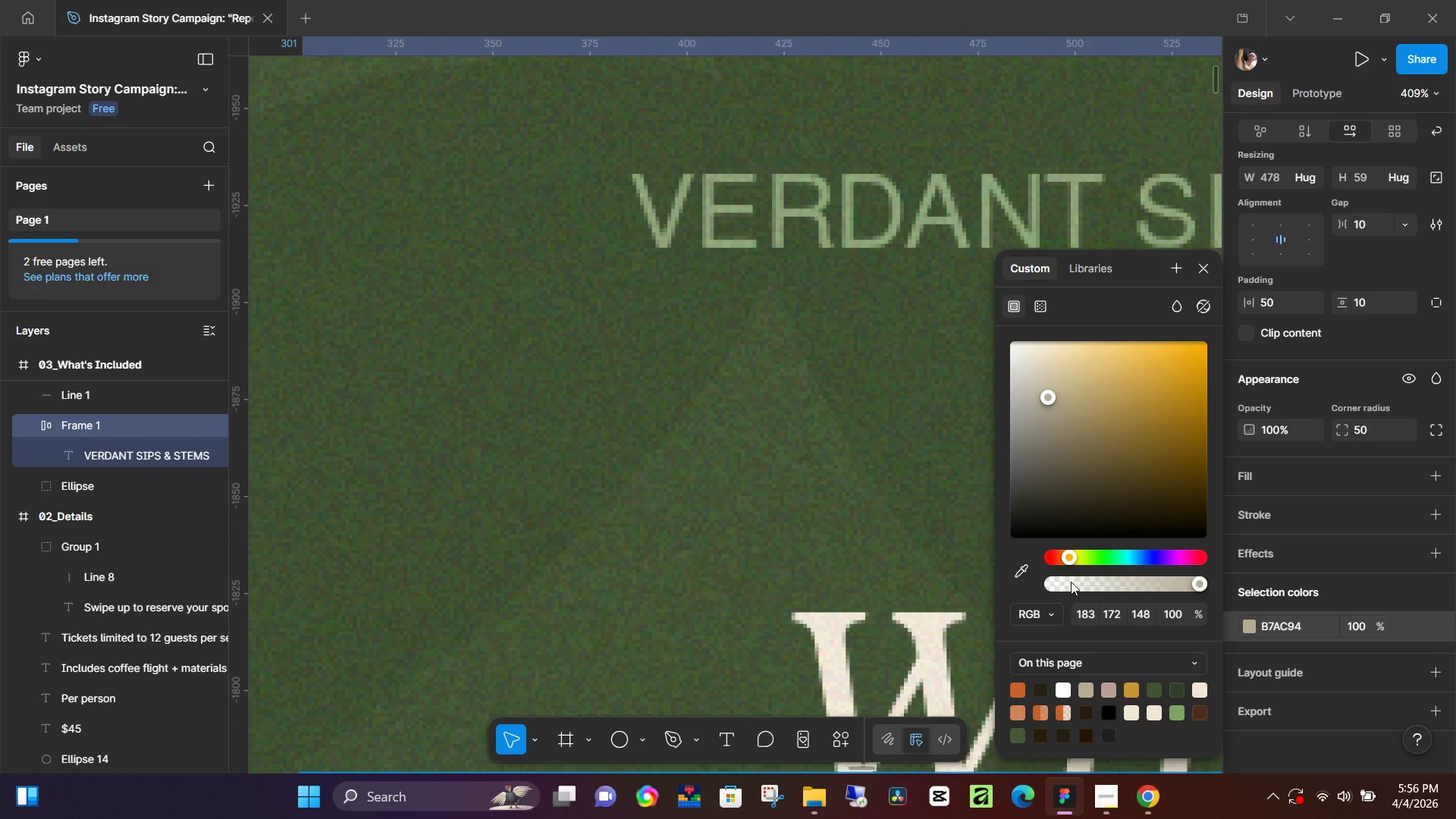 
left_click([882, 238])
 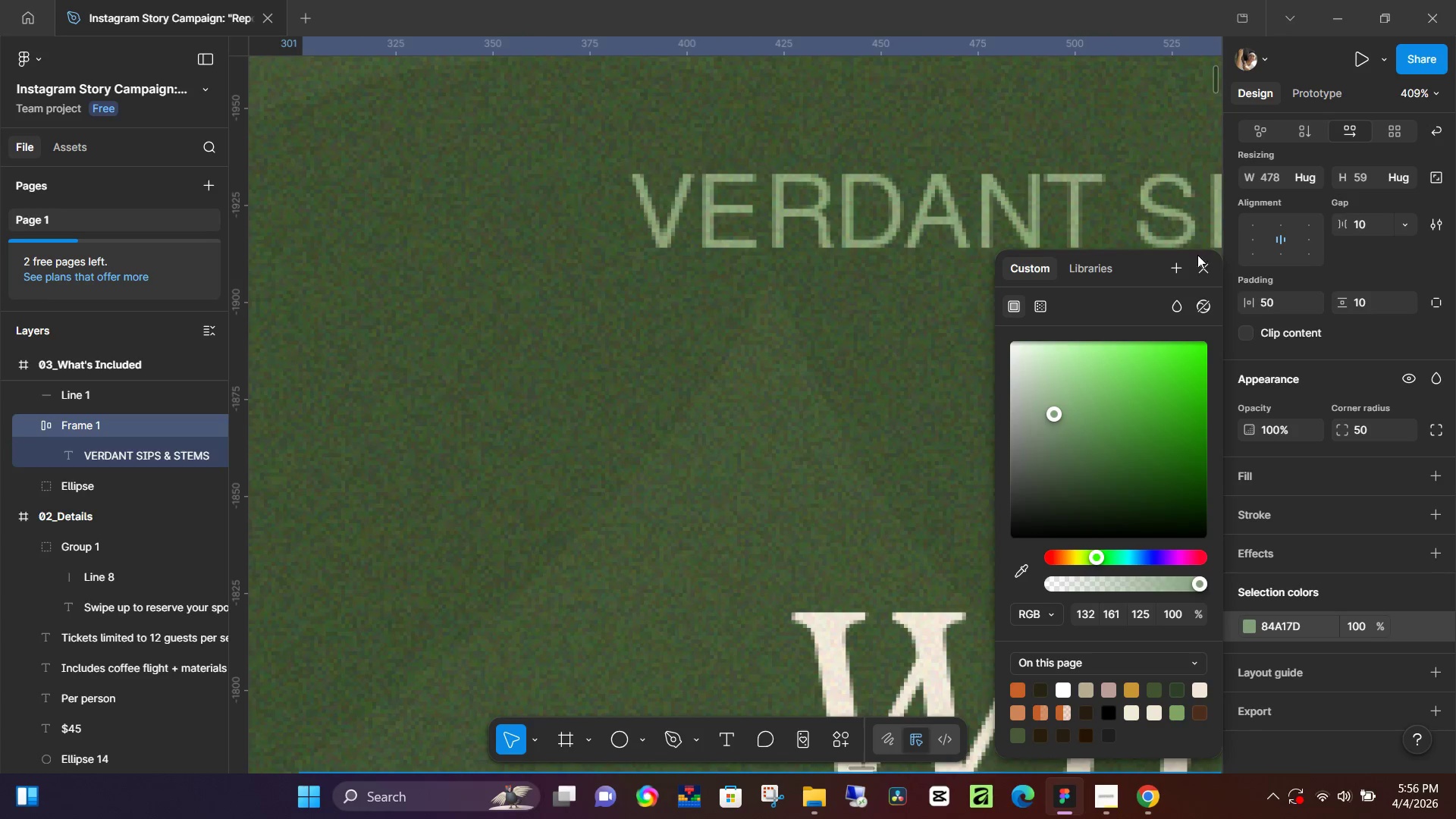 
left_click([1201, 265])
 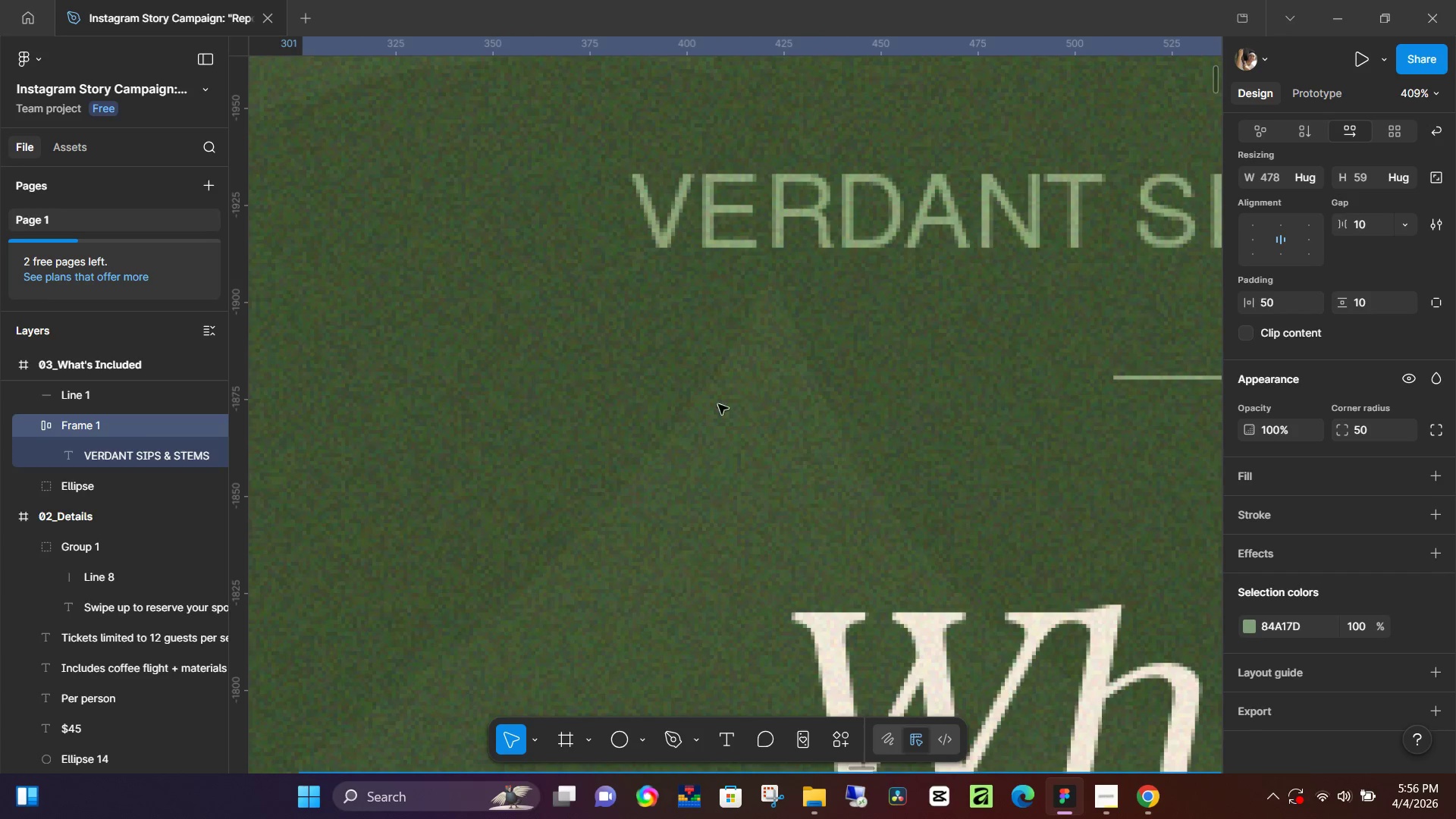 
hold_key(key=ControlLeft, duration=0.55)
 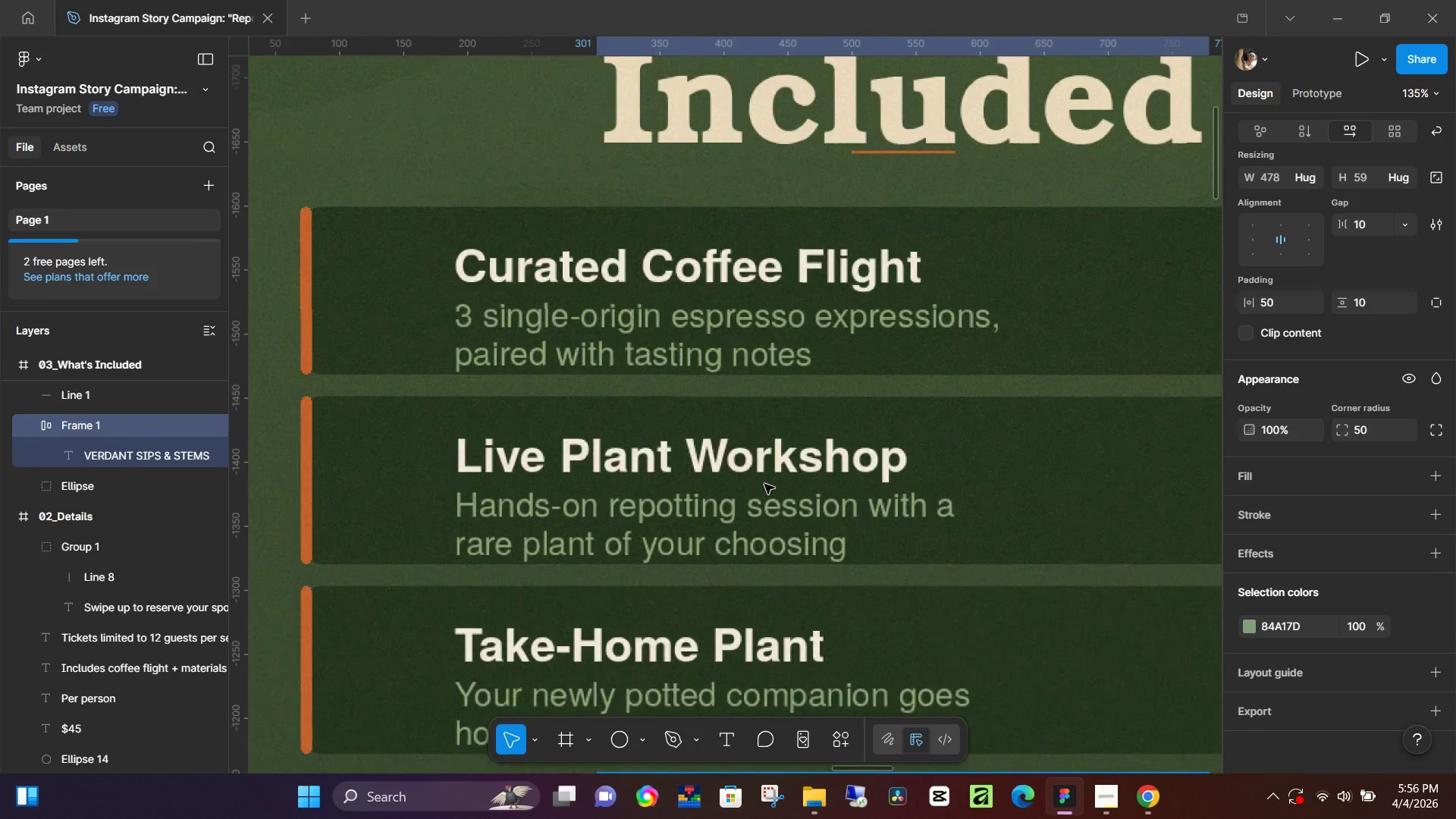 
hold_key(key=ControlLeft, duration=0.78)
 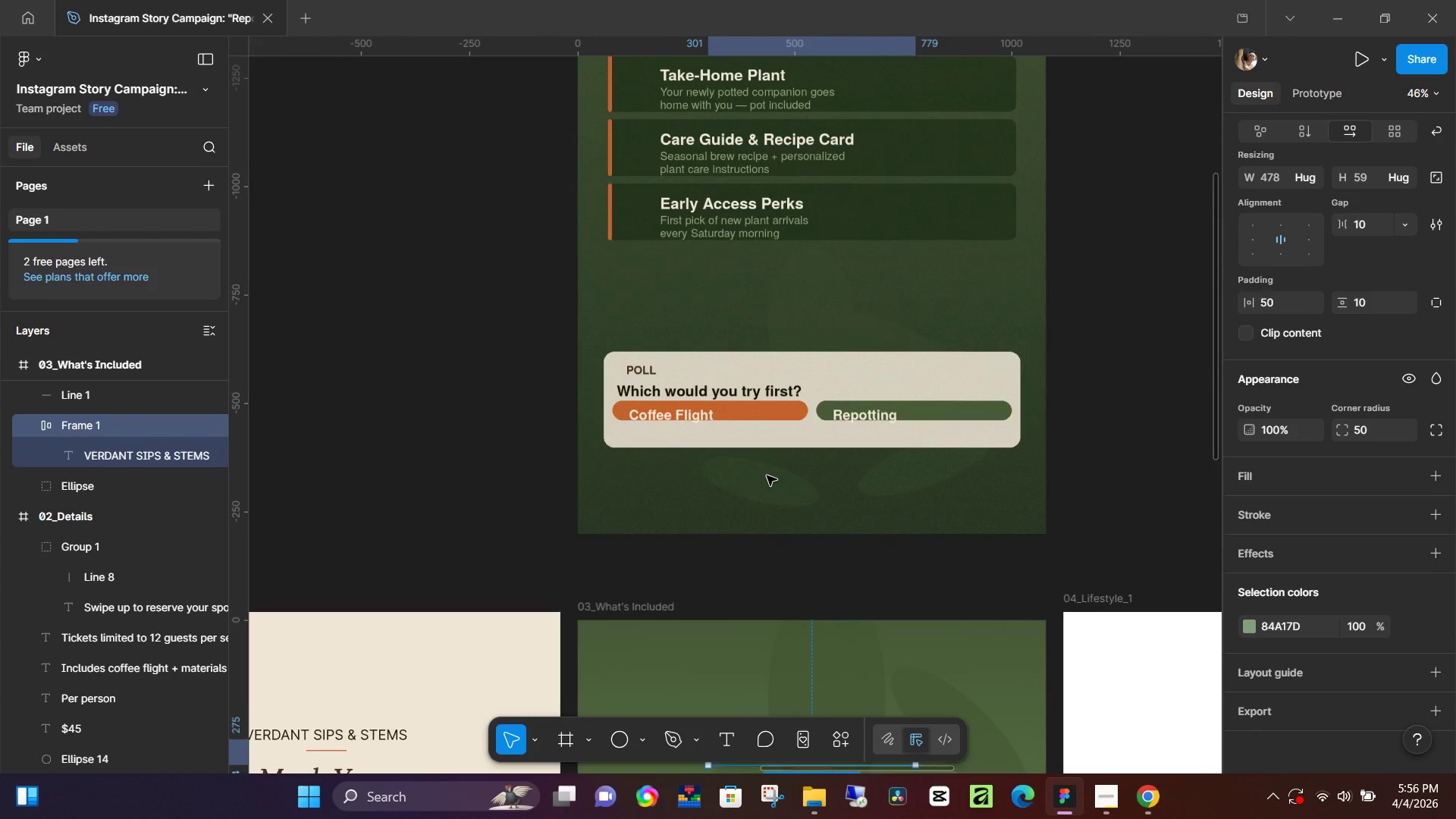 
hold_key(key=ControlLeft, duration=17.84)
left_click([852, 431])
 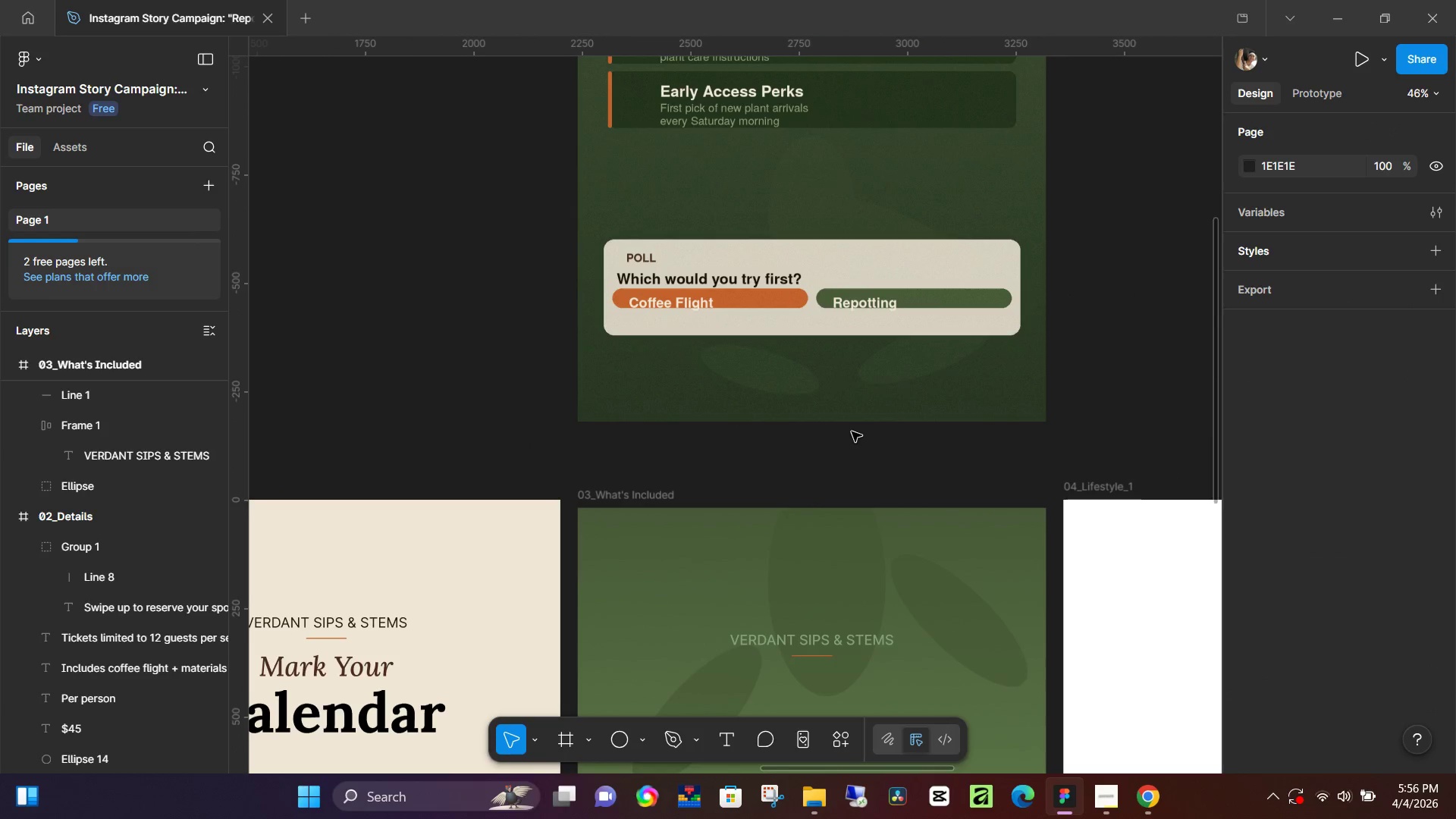 
scroll: coordinate [767, 472], scroll_direction: down, amount: 59.0
 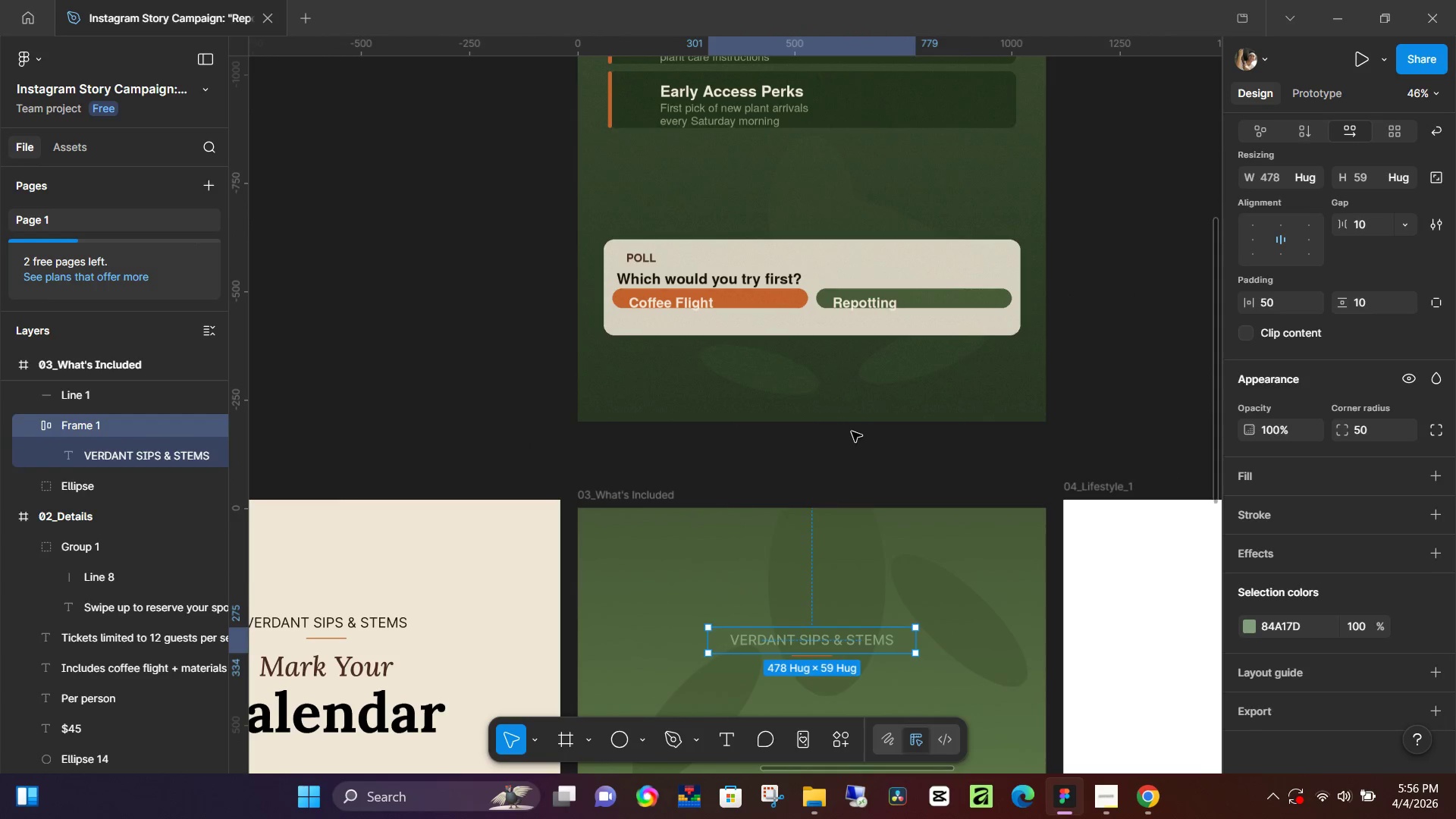 
scroll: coordinate [855, 439], scroll_direction: up, amount: 11.0
 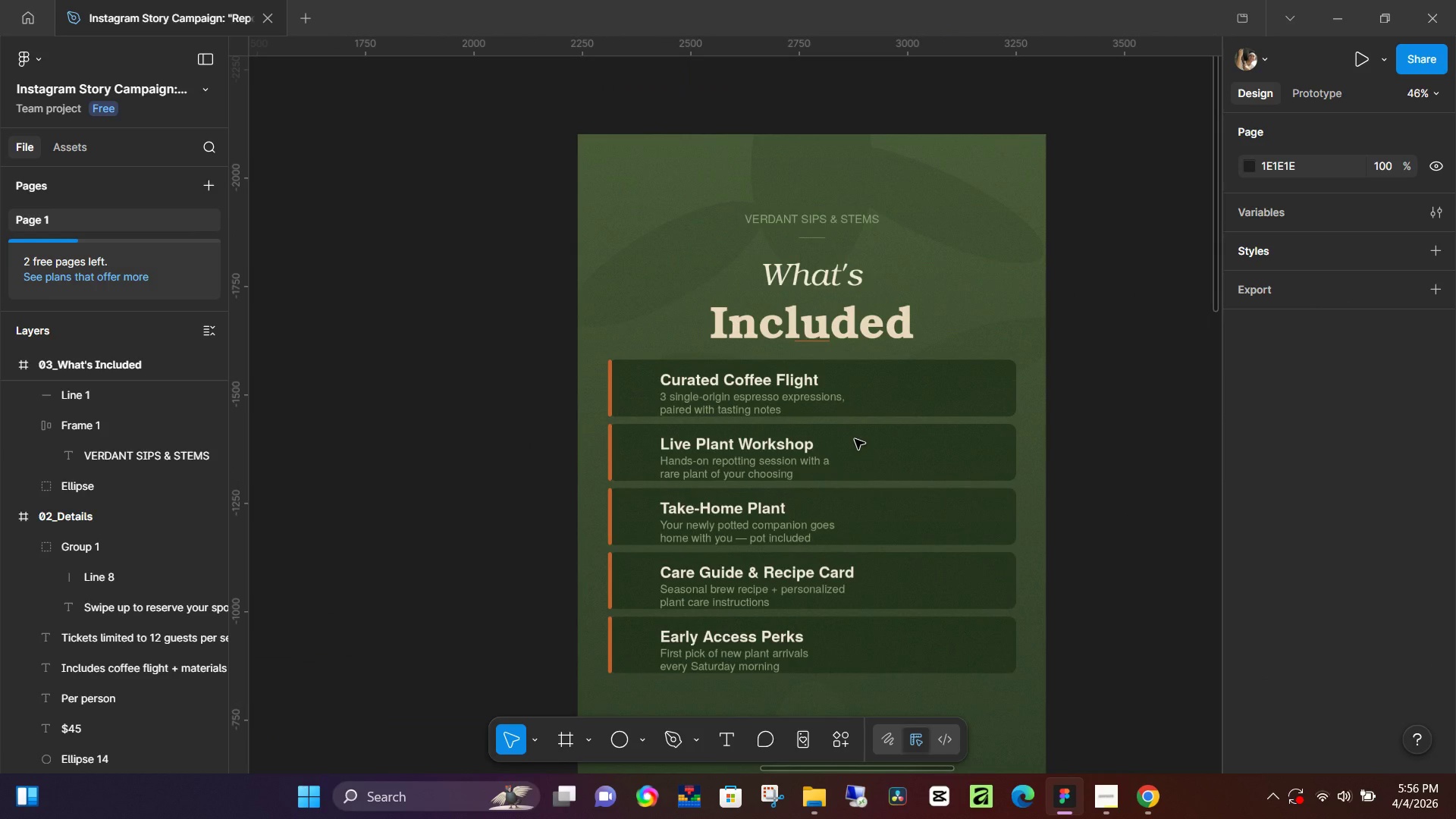 
scroll: coordinate [830, 384], scroll_direction: down, amount: 13.0
 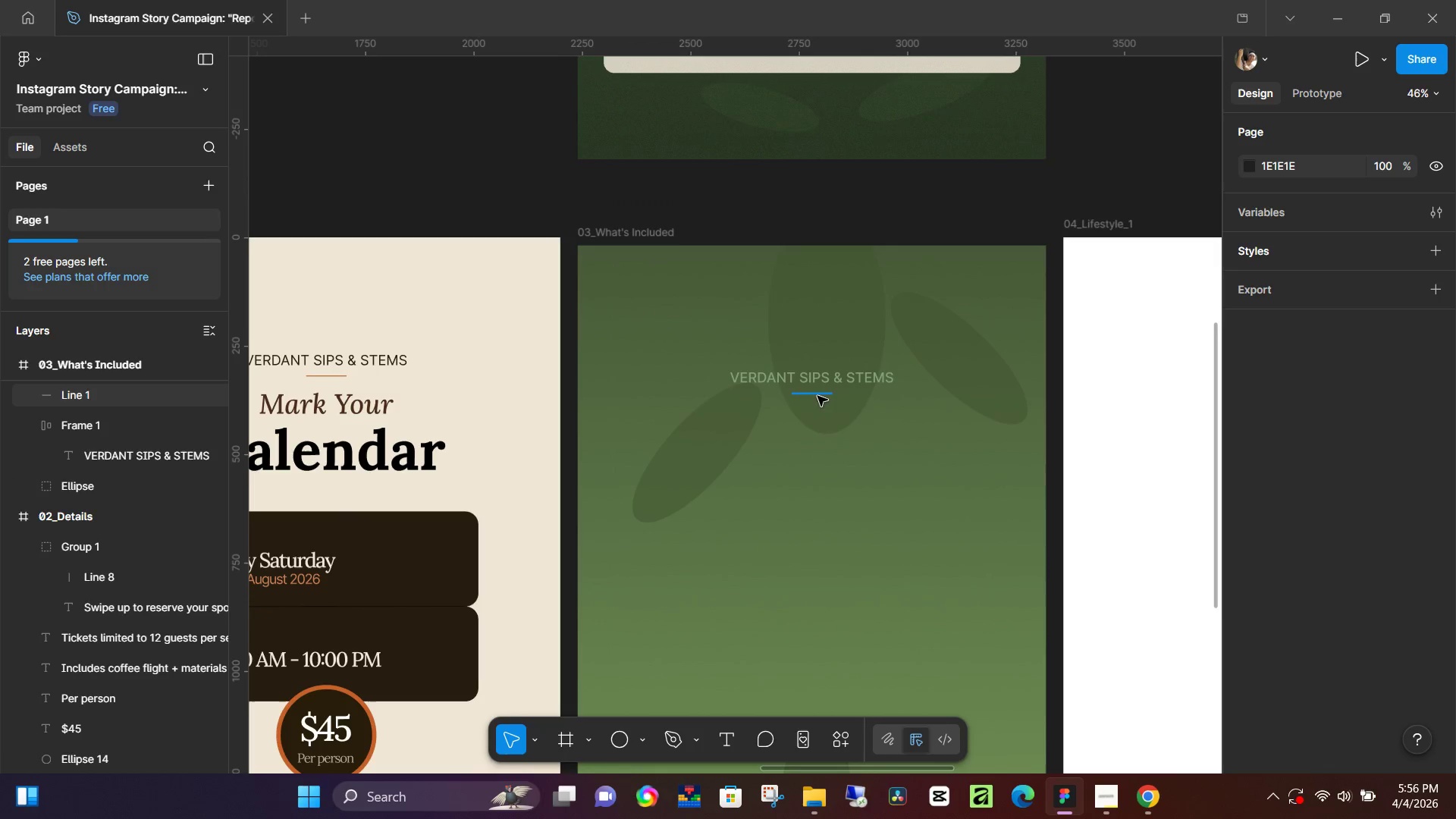 
left_click([818, 395])
 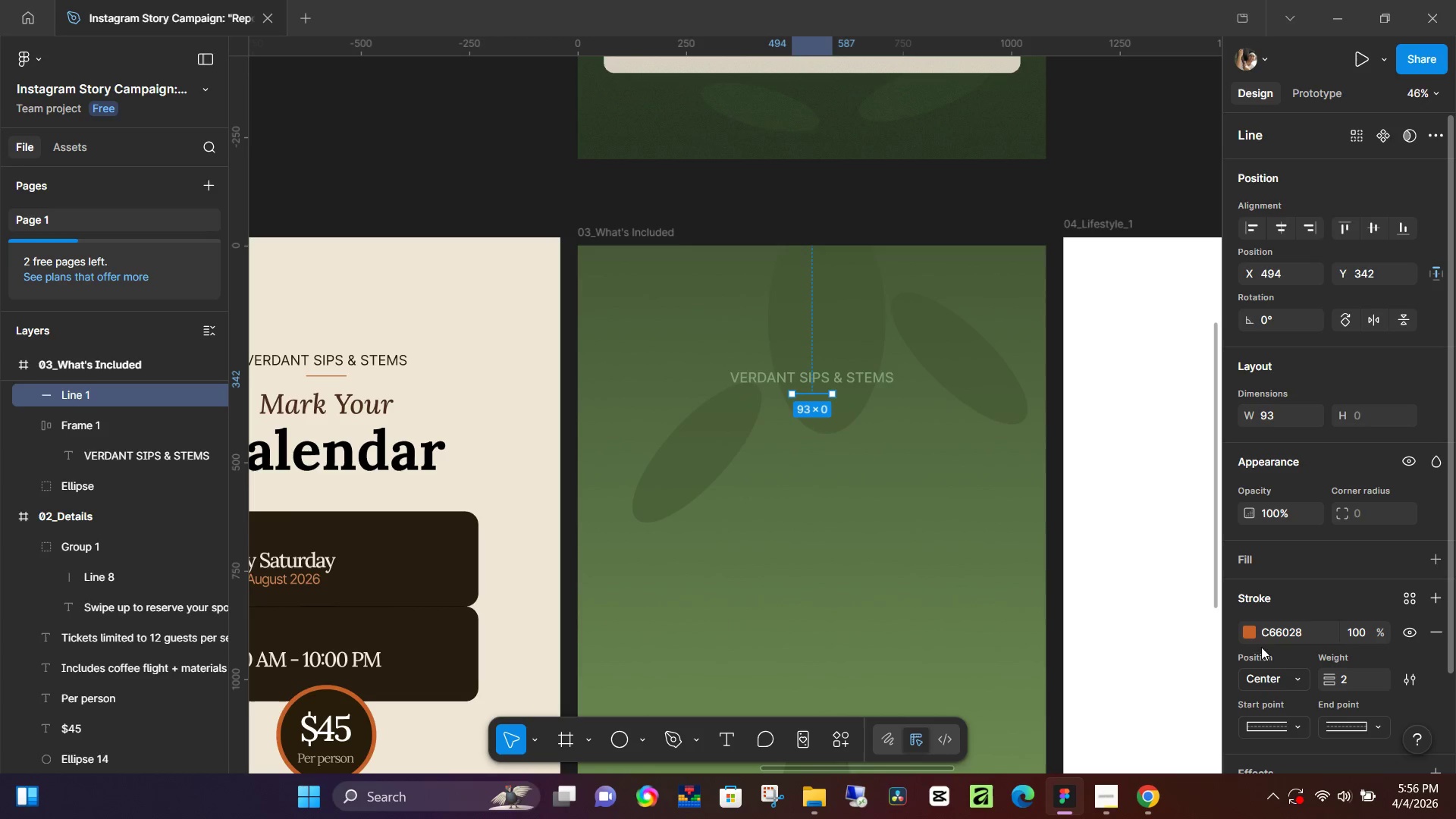 
left_click([1250, 633])
 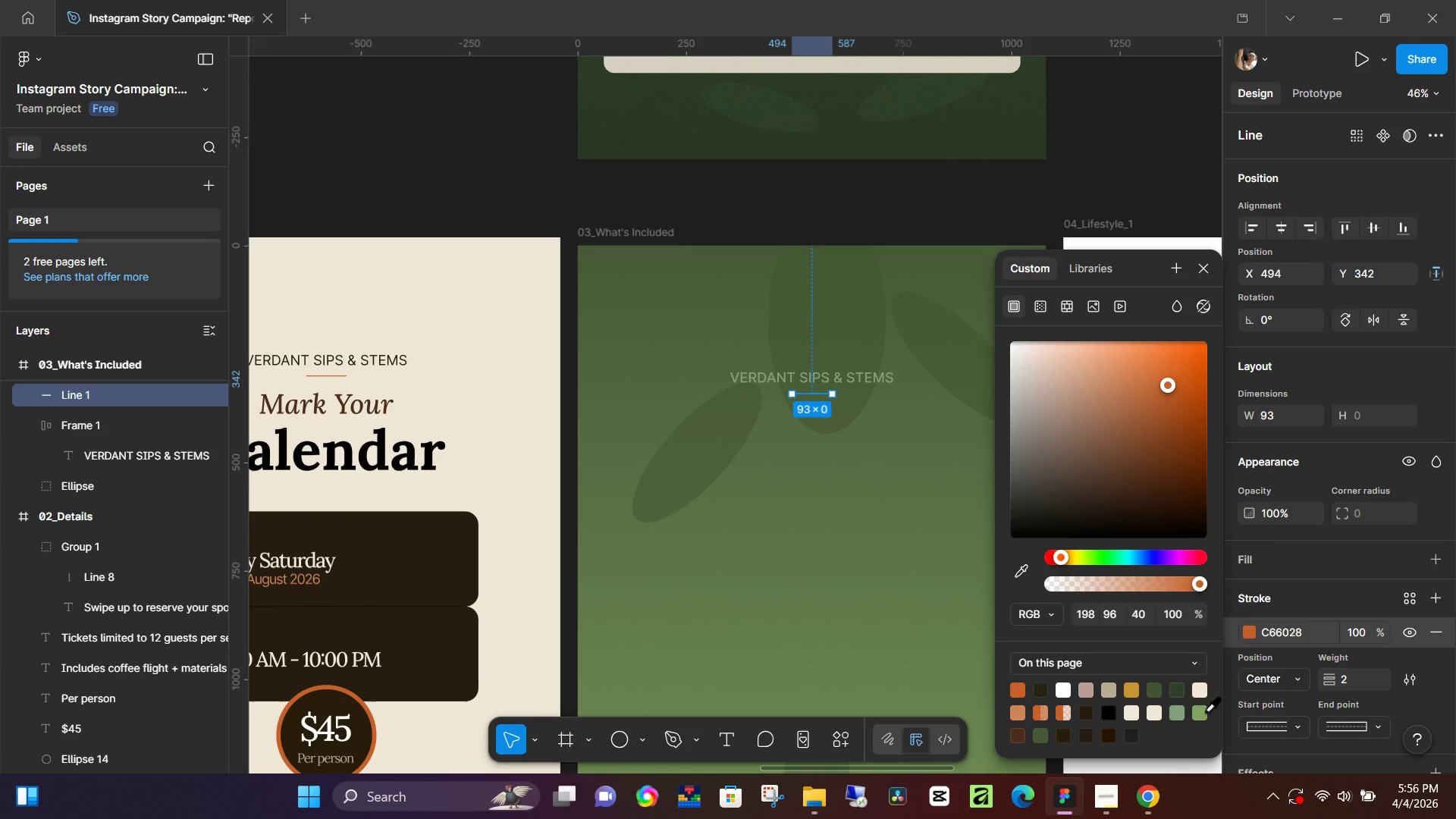 
left_click([1205, 711])
 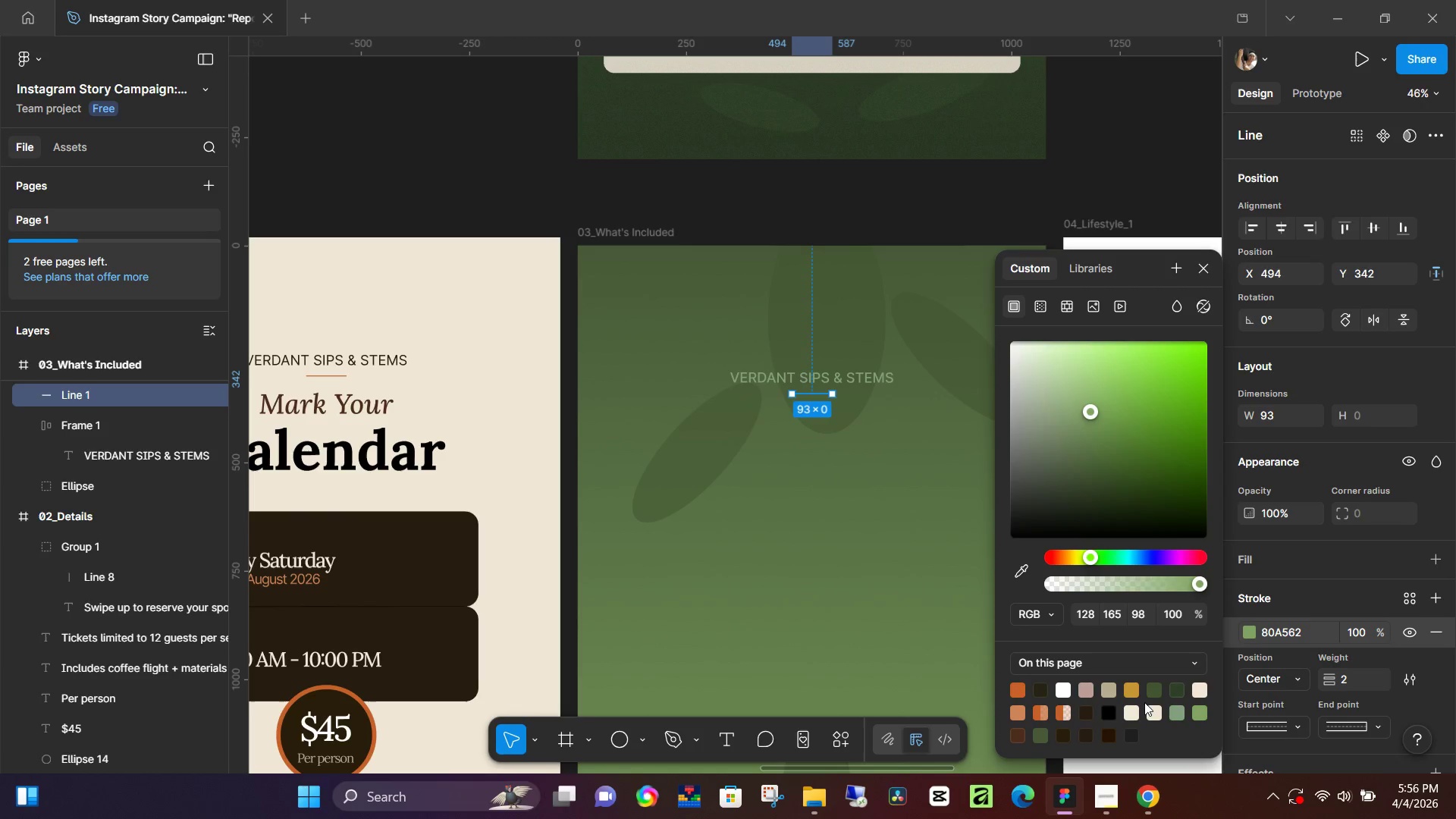 
left_click([1153, 688])
 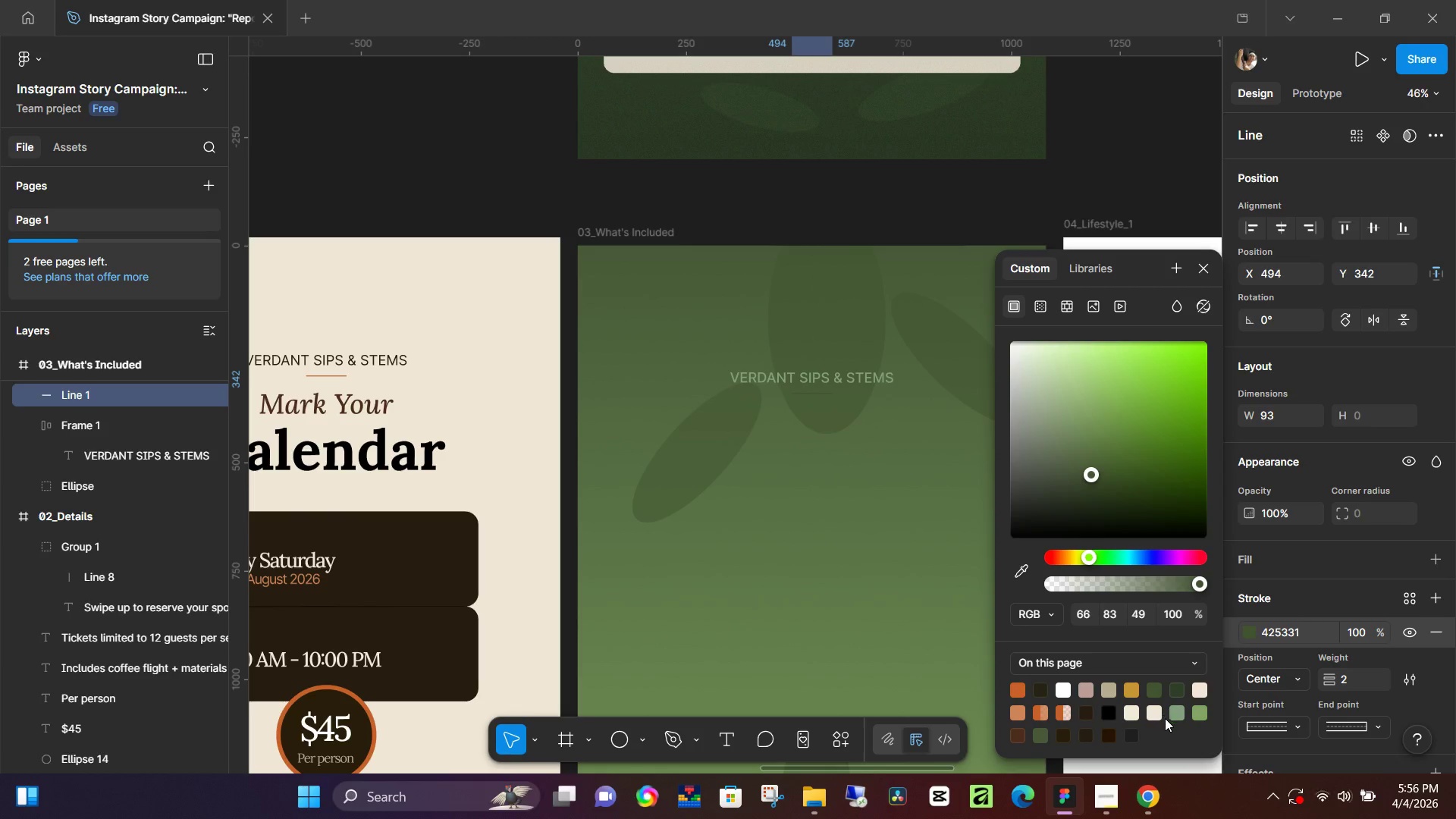 
left_click([1175, 715])
 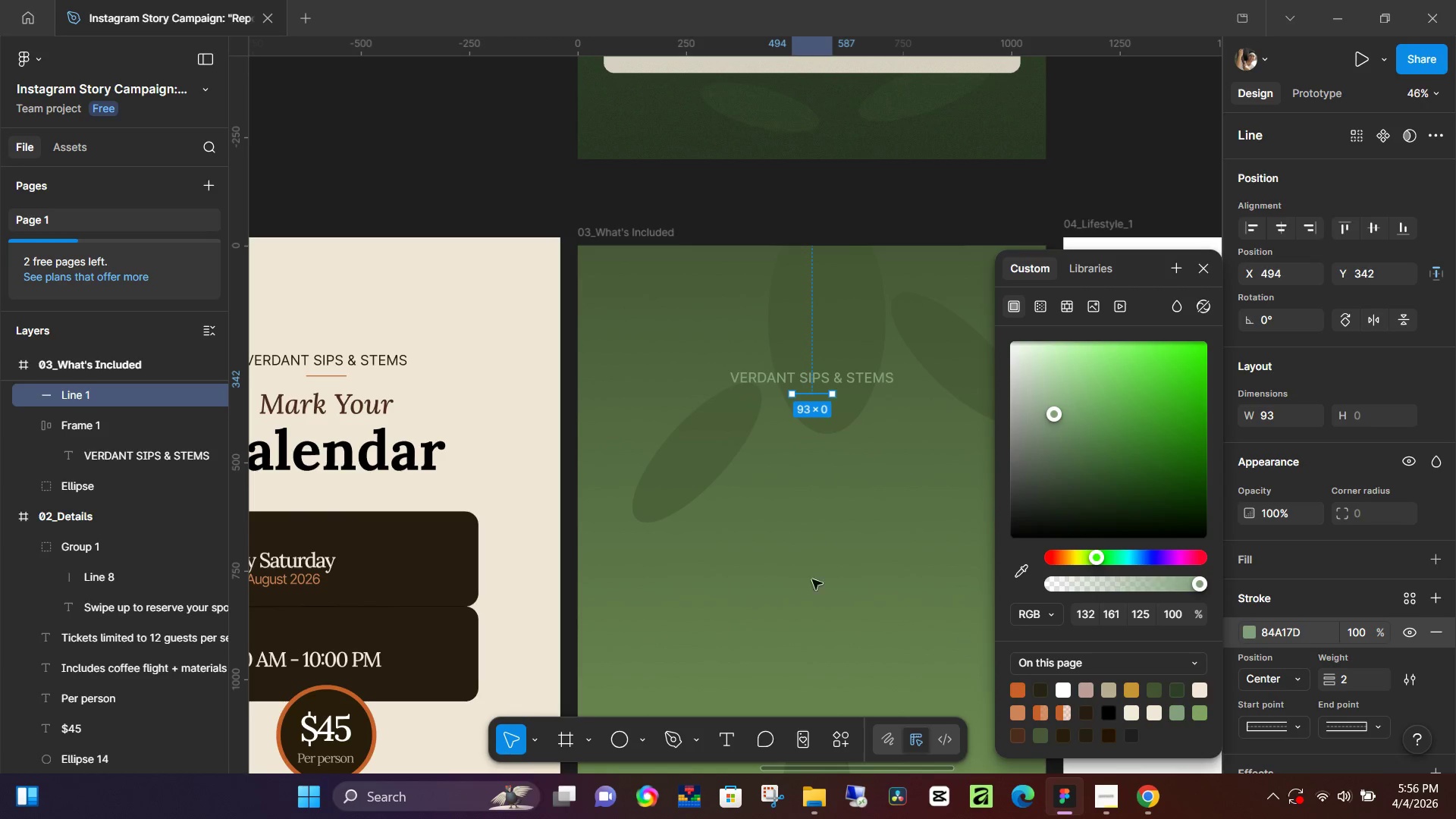 
left_click([799, 571])
 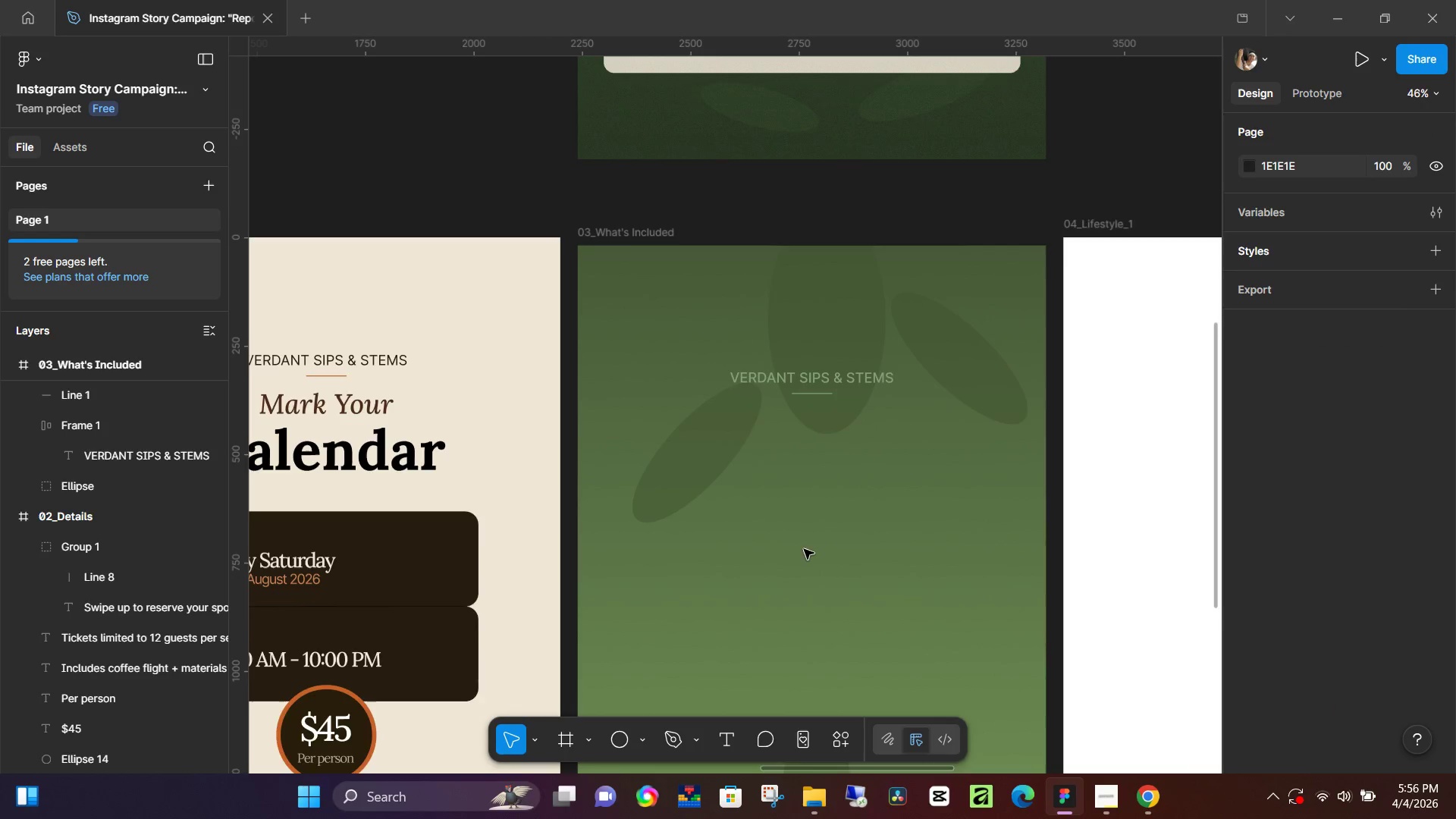 
scroll: coordinate [798, 513], scroll_direction: up, amount: 12.0
 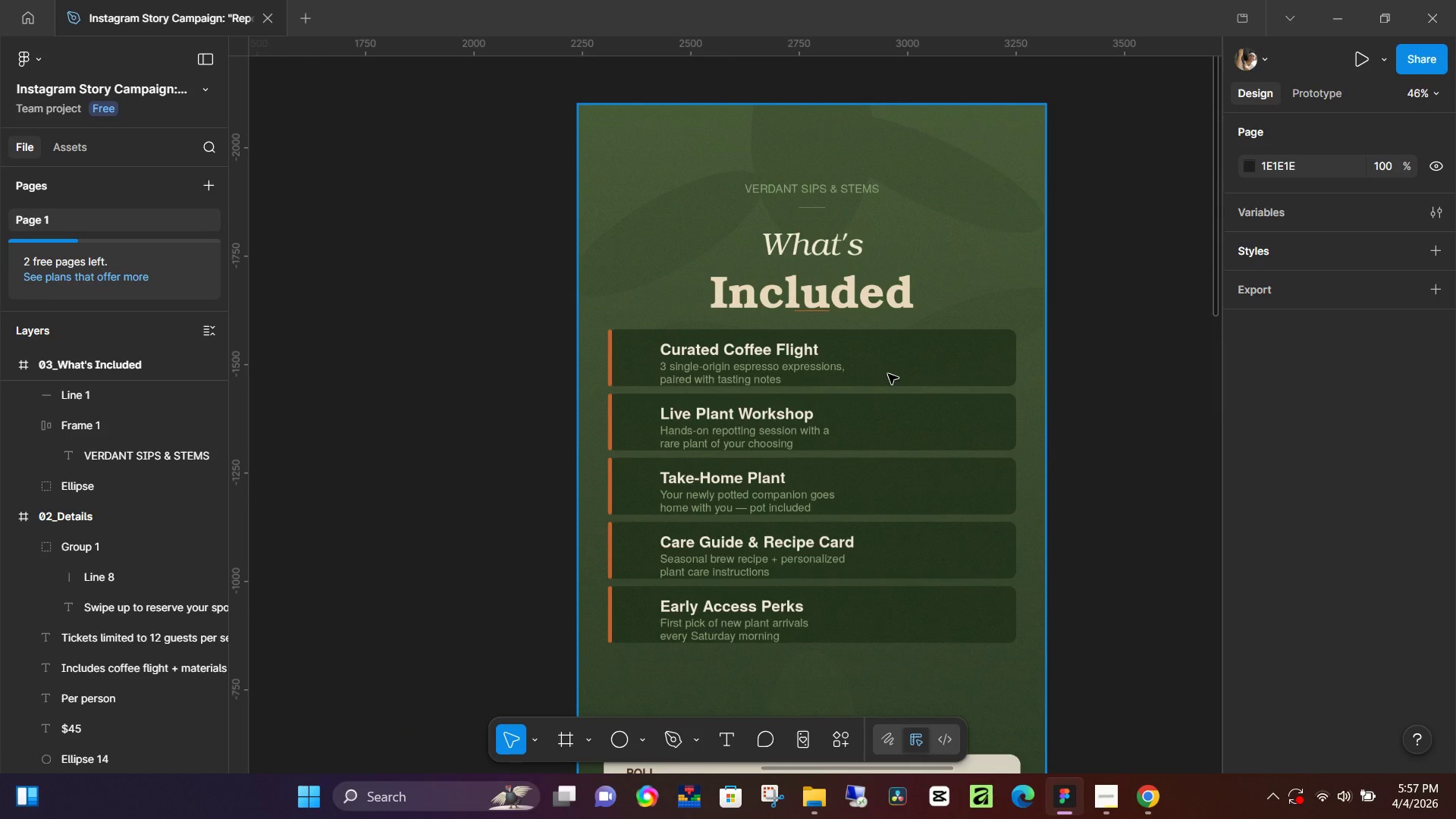 
hold_key(key=ControlLeft, duration=0.39)
scroll: coordinate [915, 419], scroll_direction: down, amount: 14.0
 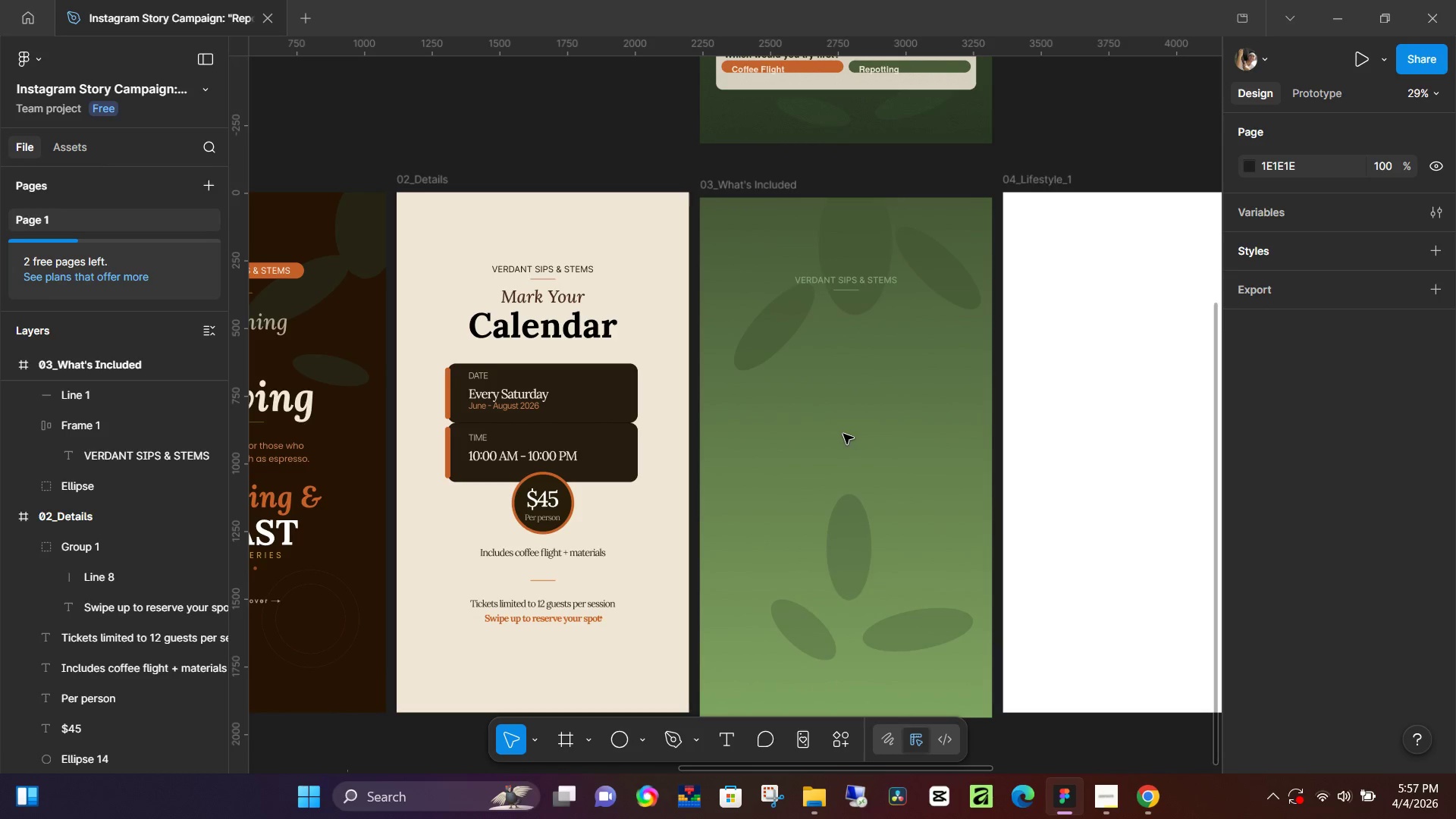 
key(Control+ControlLeft)
 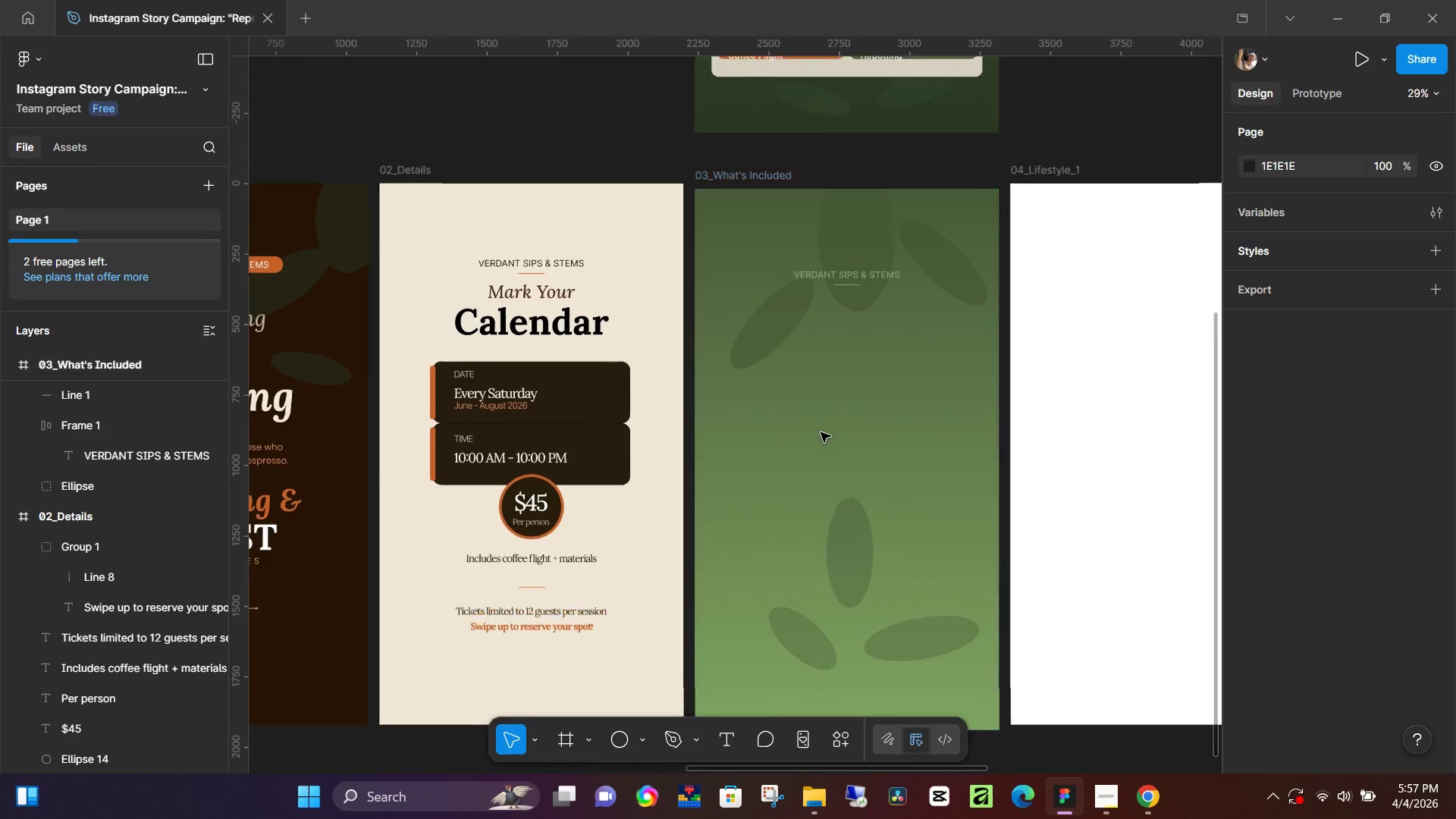 
key(R)
 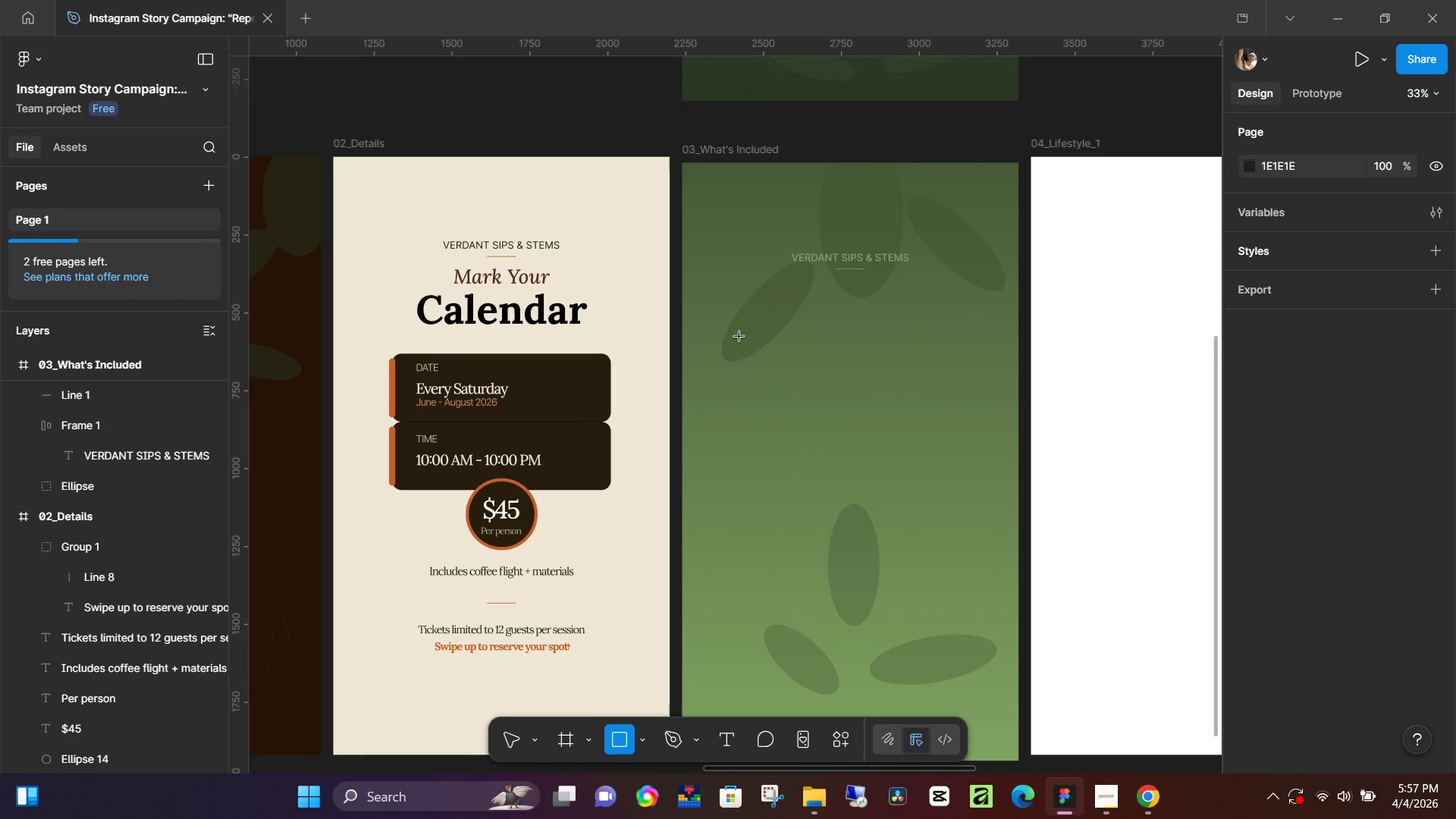 
scroll: coordinate [821, 432], scroll_direction: up, amount: 2.0
 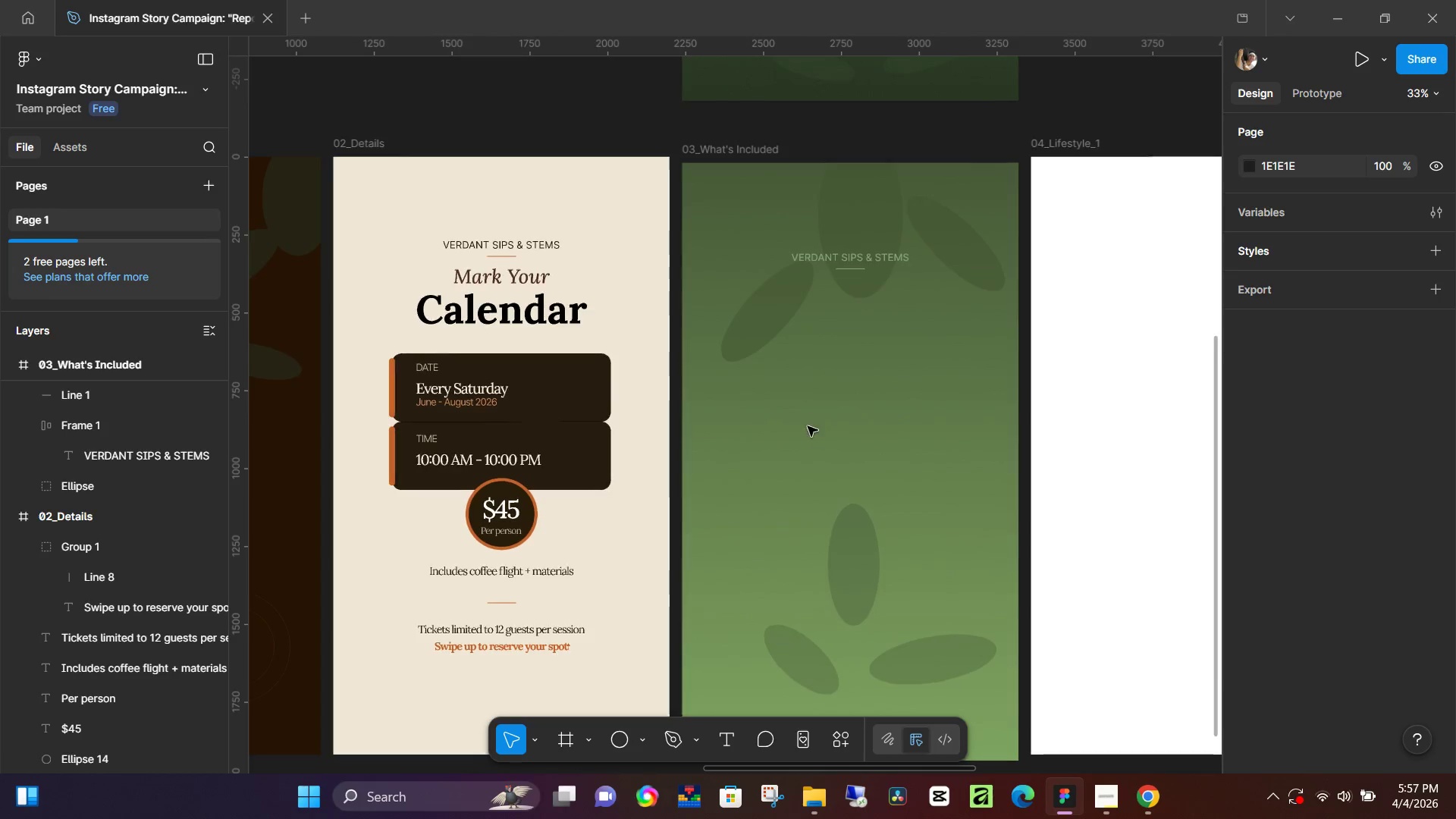 
left_click_drag(start_coordinate=[737, 337], to_coordinate=[949, 374])
 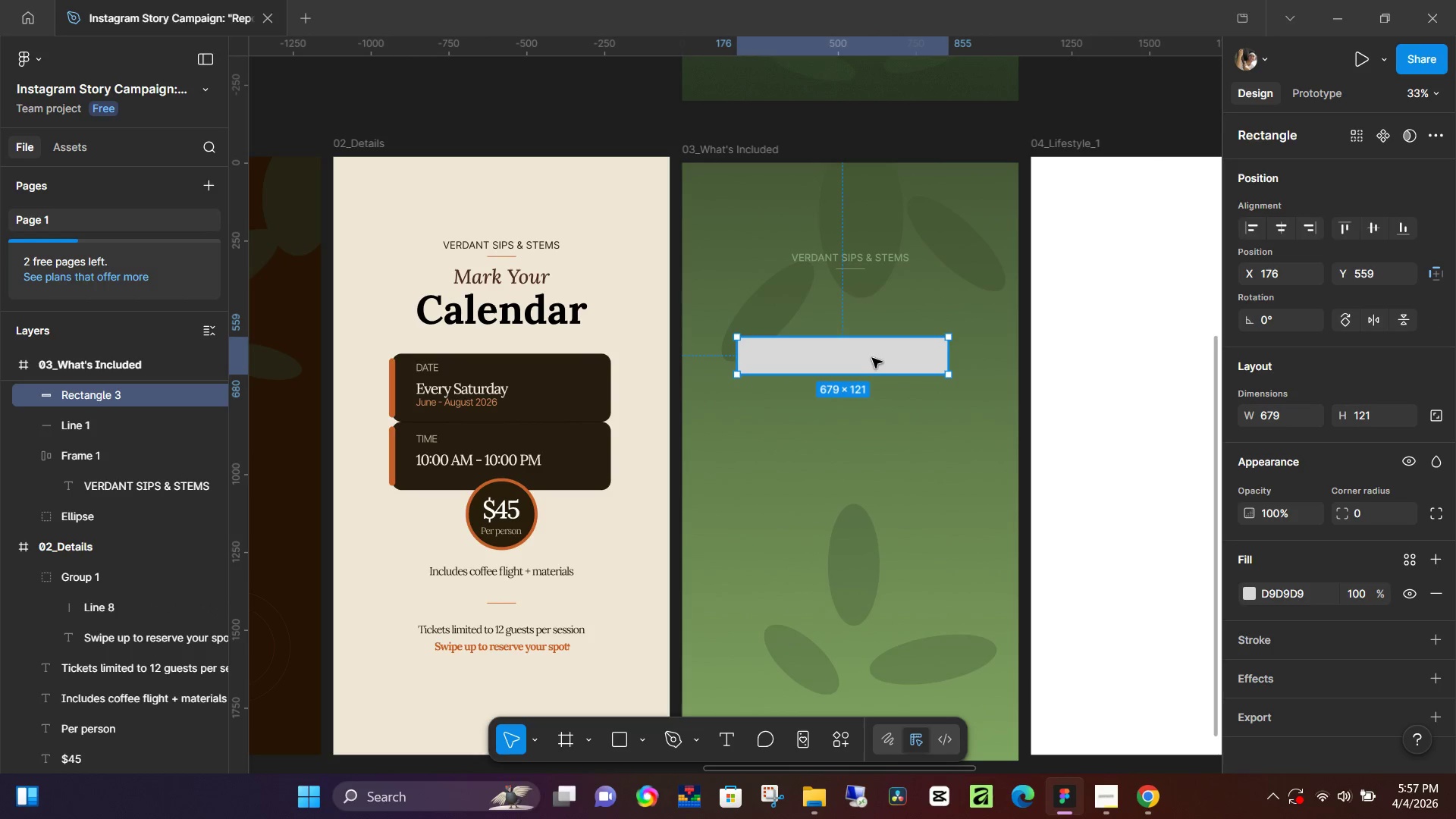 
left_click_drag(start_coordinate=[871, 358], to_coordinate=[886, 358])
 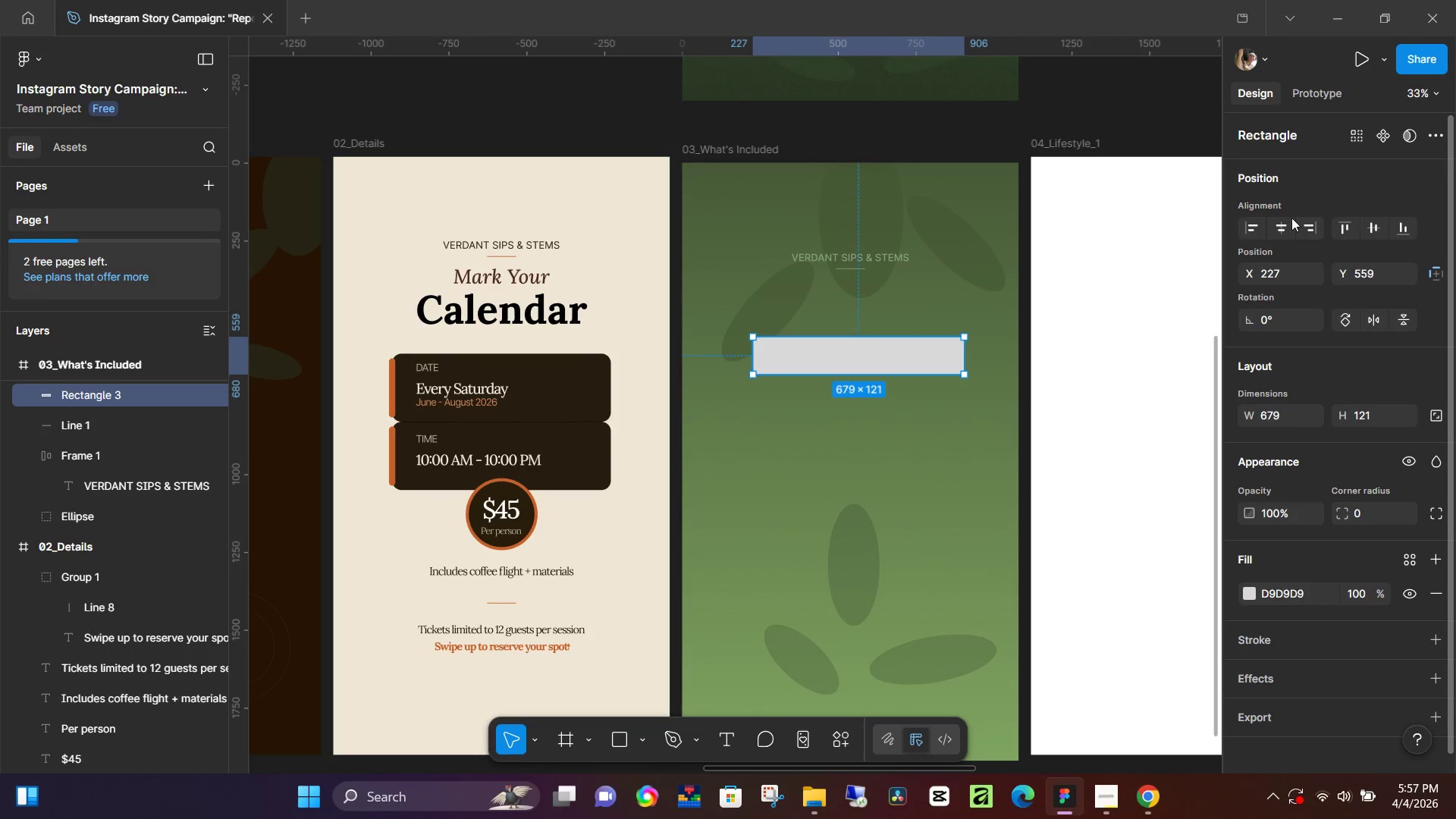 
left_click([1283, 231])
 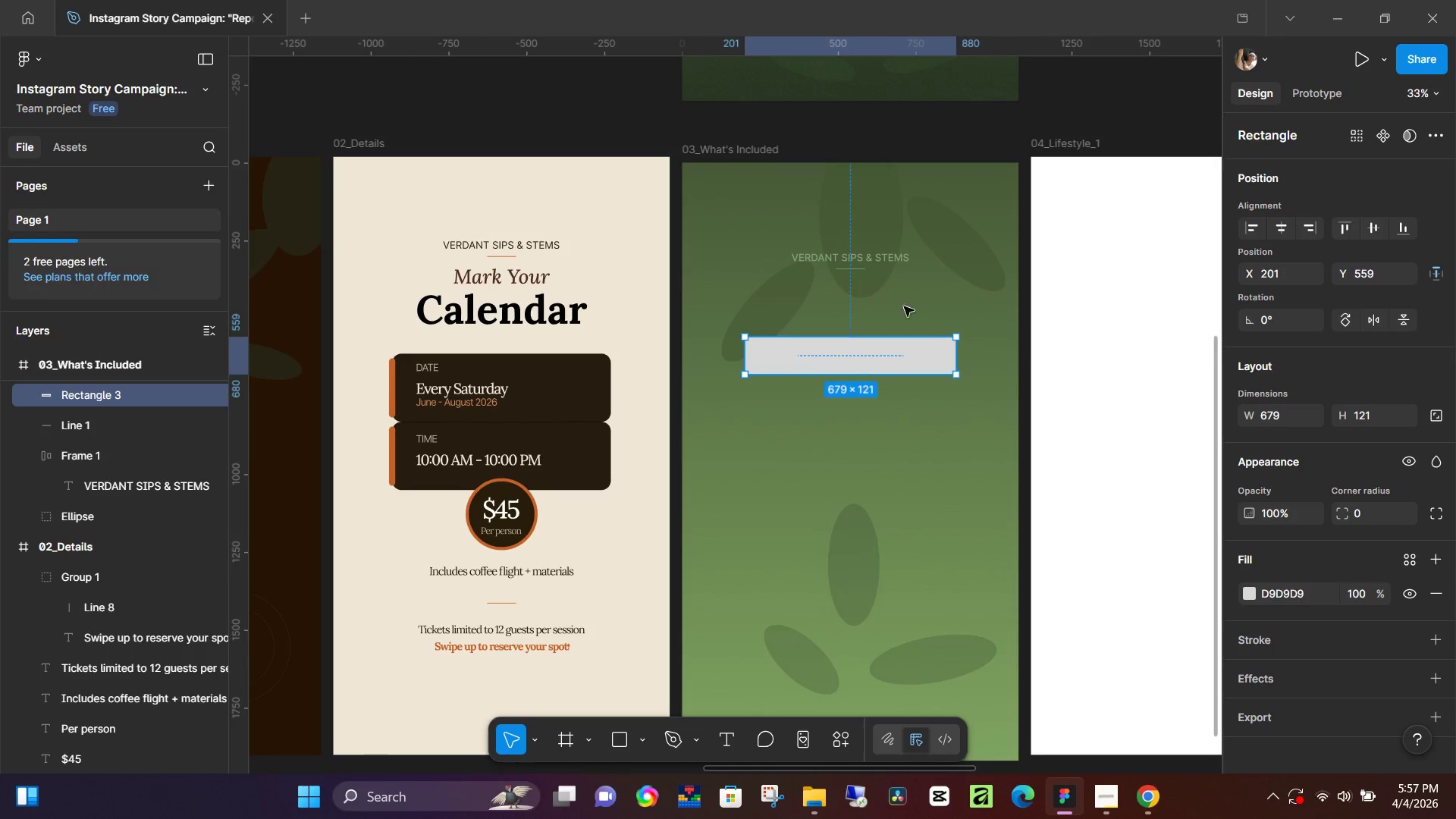 
scroll: coordinate [903, 319], scroll_direction: up, amount: 10.0
 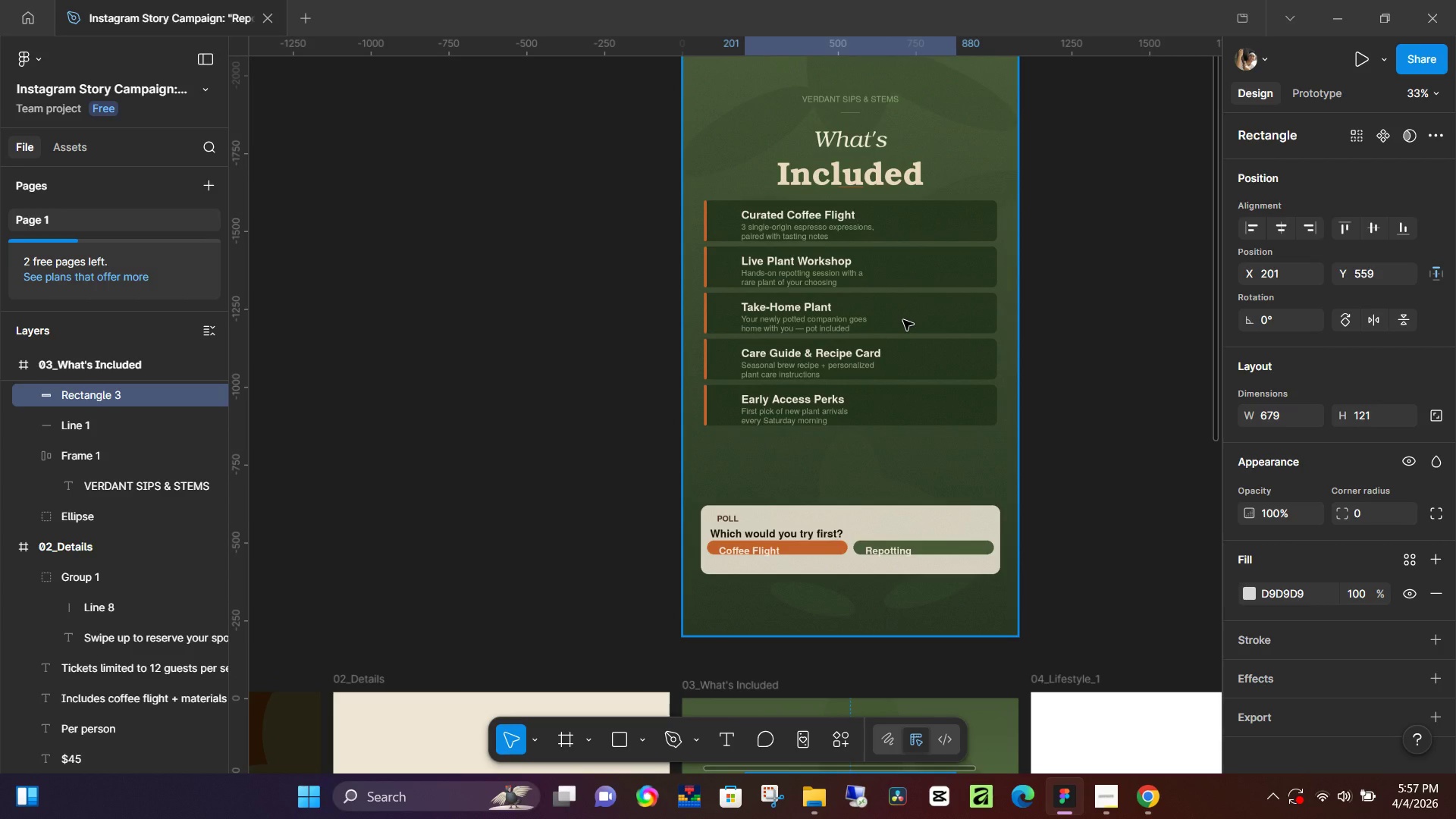 
scroll: coordinate [896, 355], scroll_direction: down, amount: 9.0
 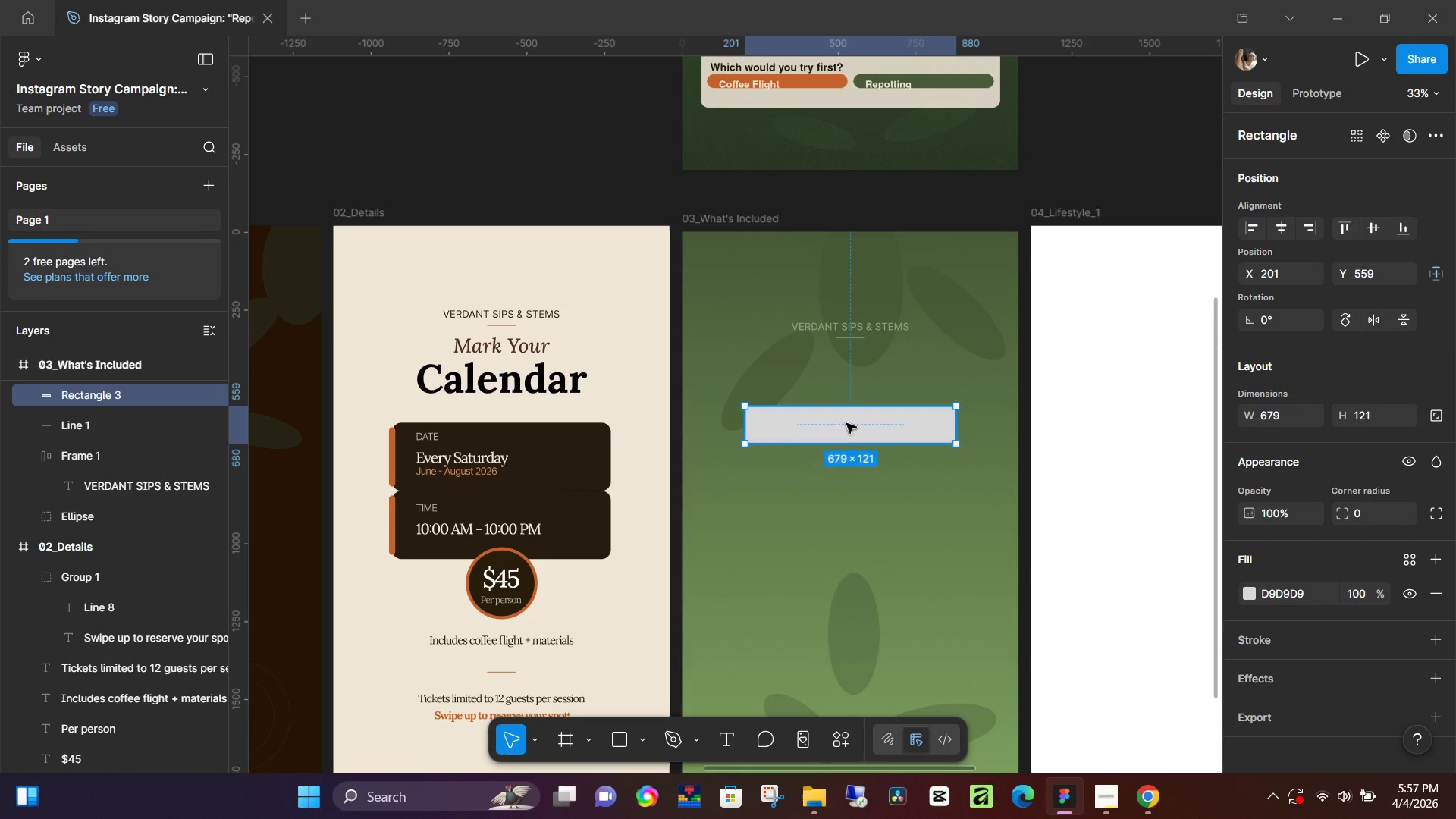 
left_click_drag(start_coordinate=[846, 423], to_coordinate=[850, 500])
 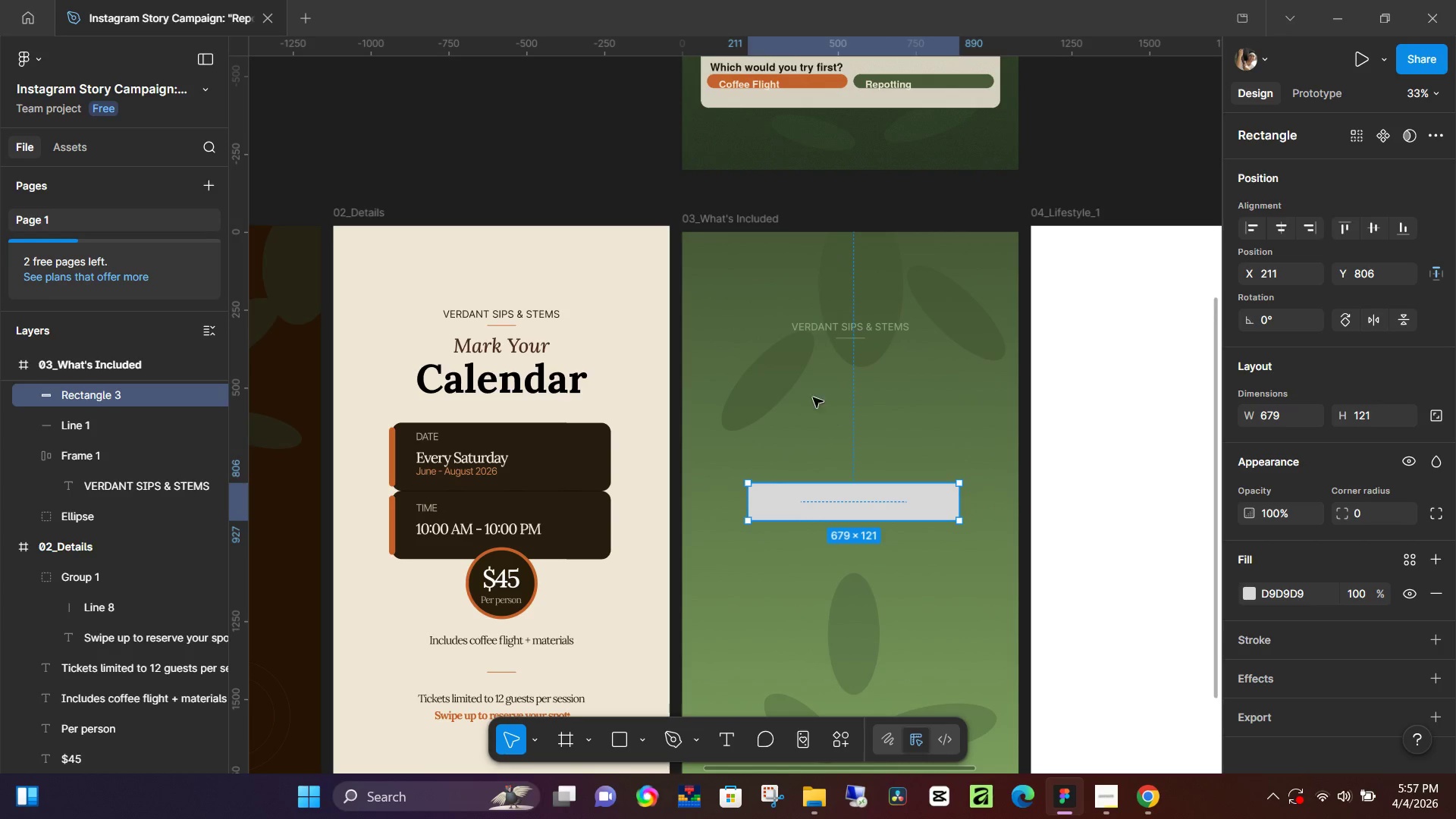 
key(T)
 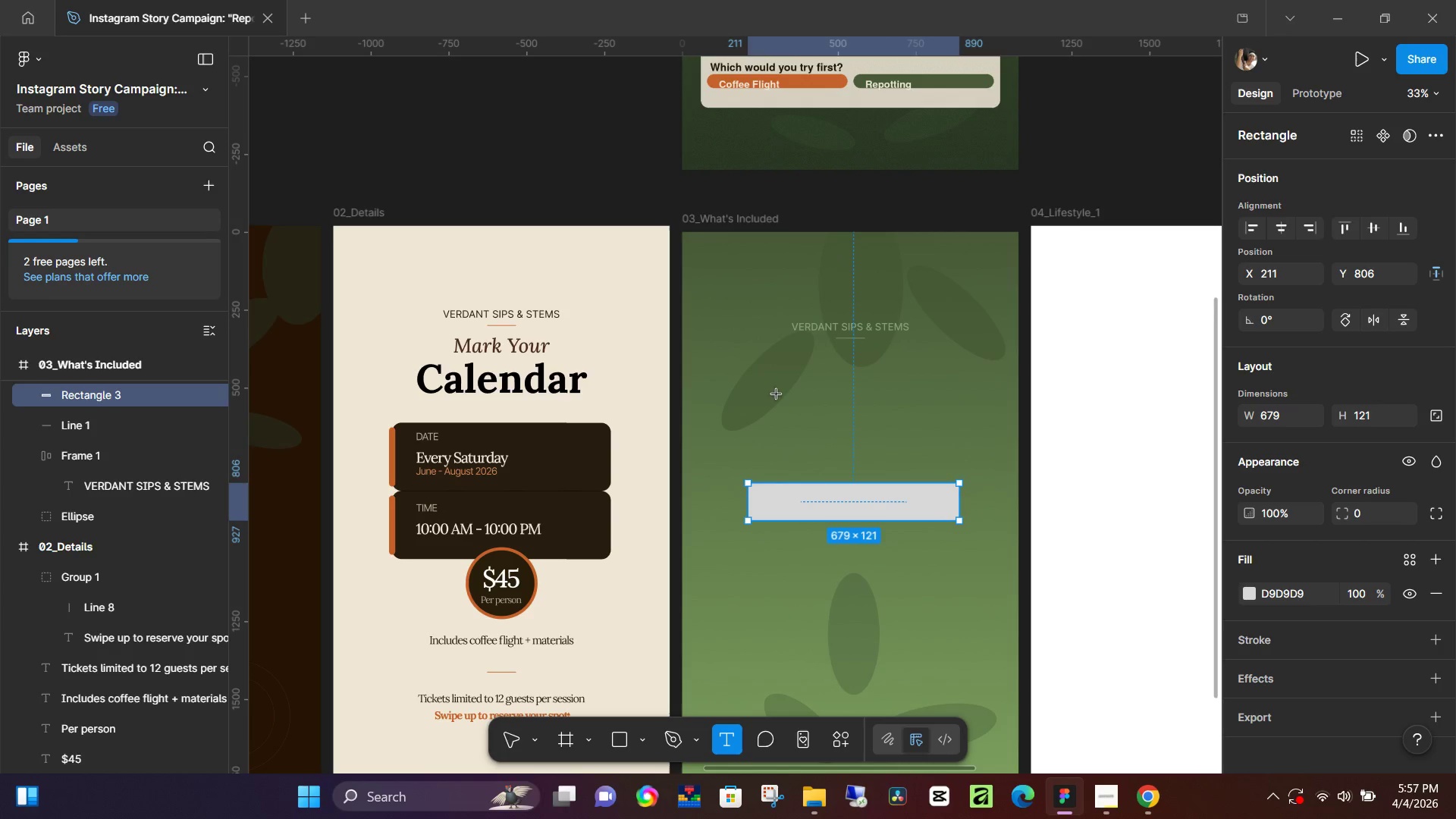 
left_click([777, 394])
 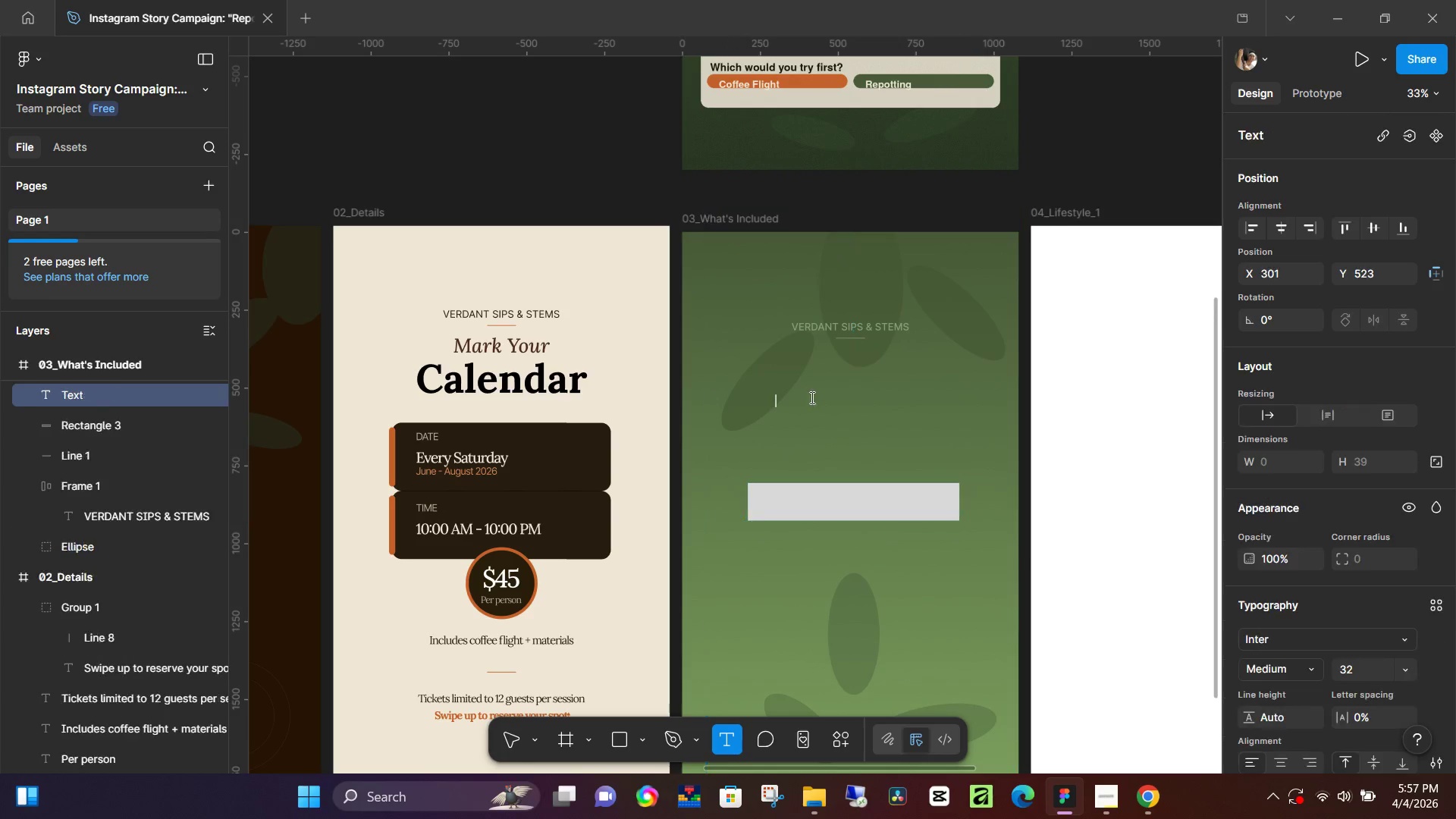 
key(Shift+ShiftLeft)
 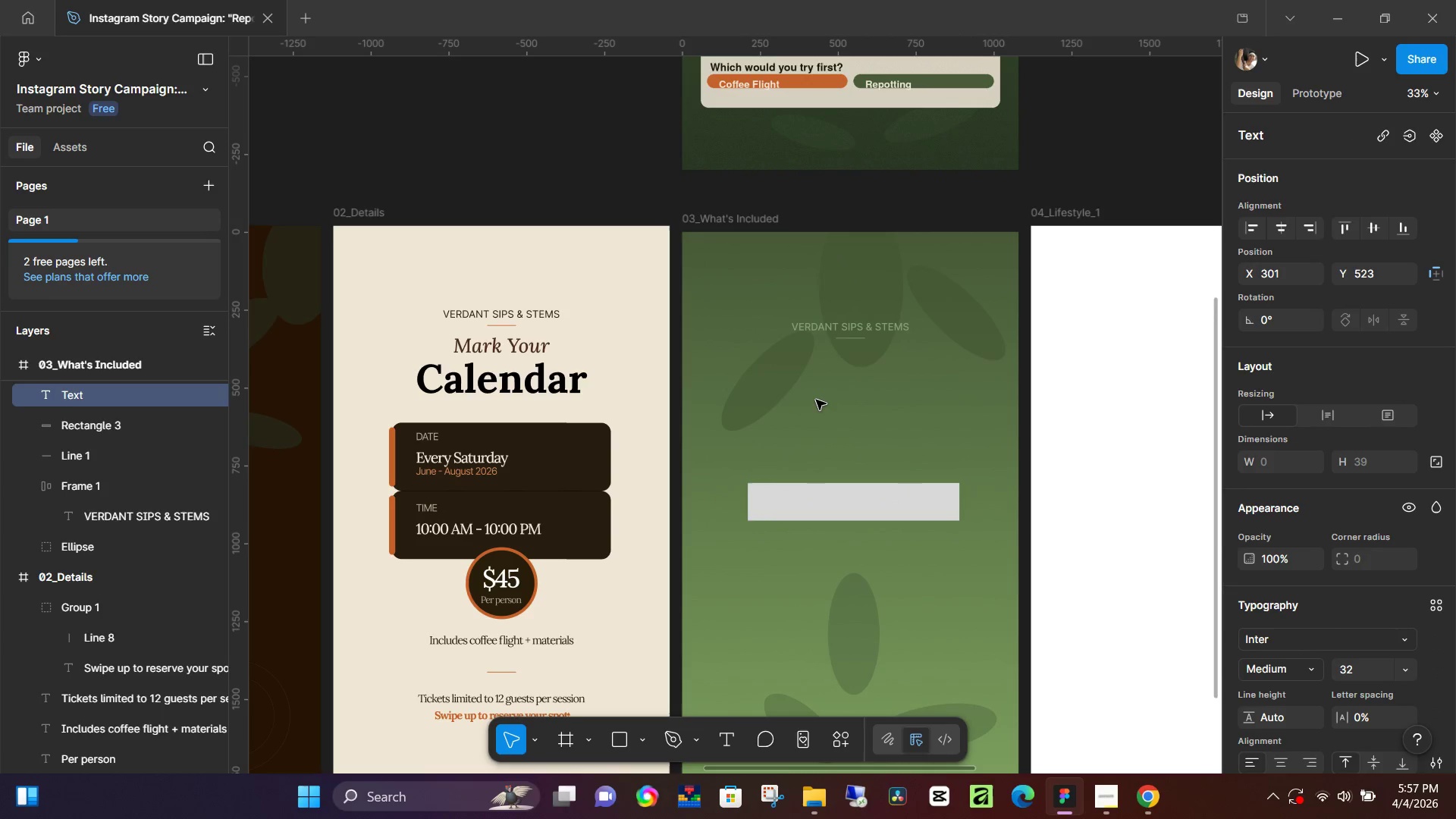 
key(Shift+W)
 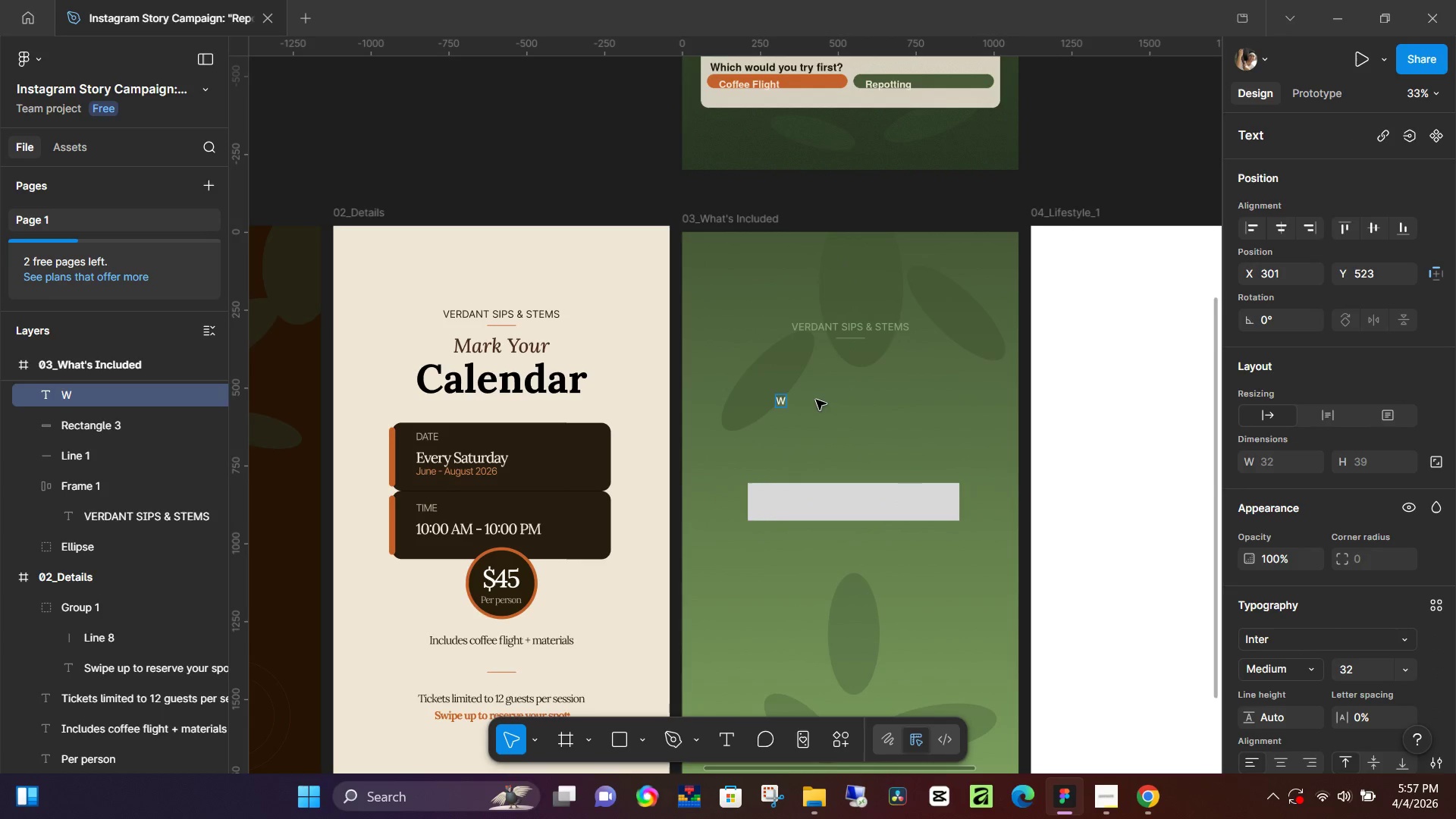 
scroll: coordinate [894, 403], scroll_direction: up, amount: 11.0
 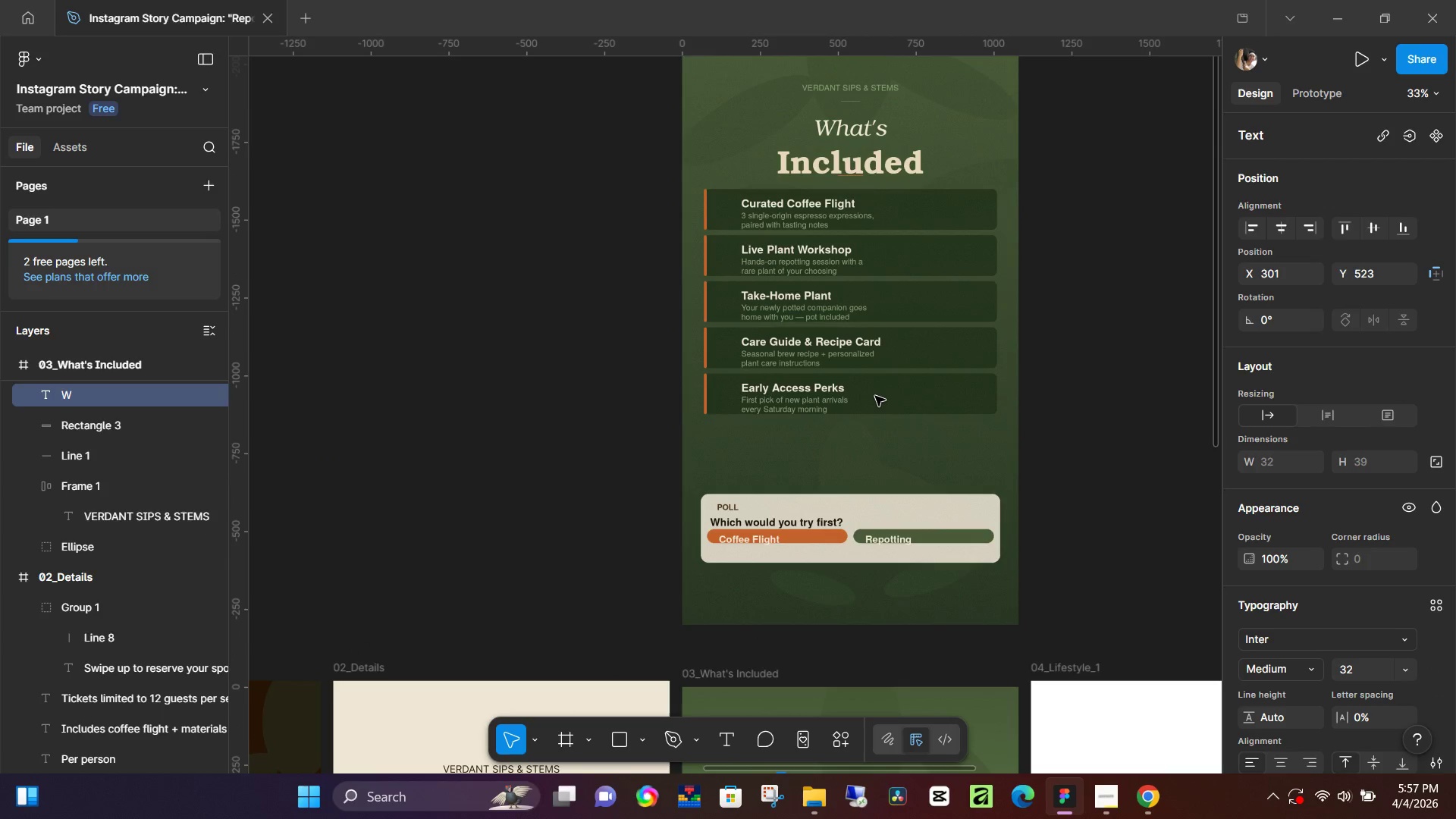 
type(hays)
key(Backspace)
key(Backspace)
type(t's)
 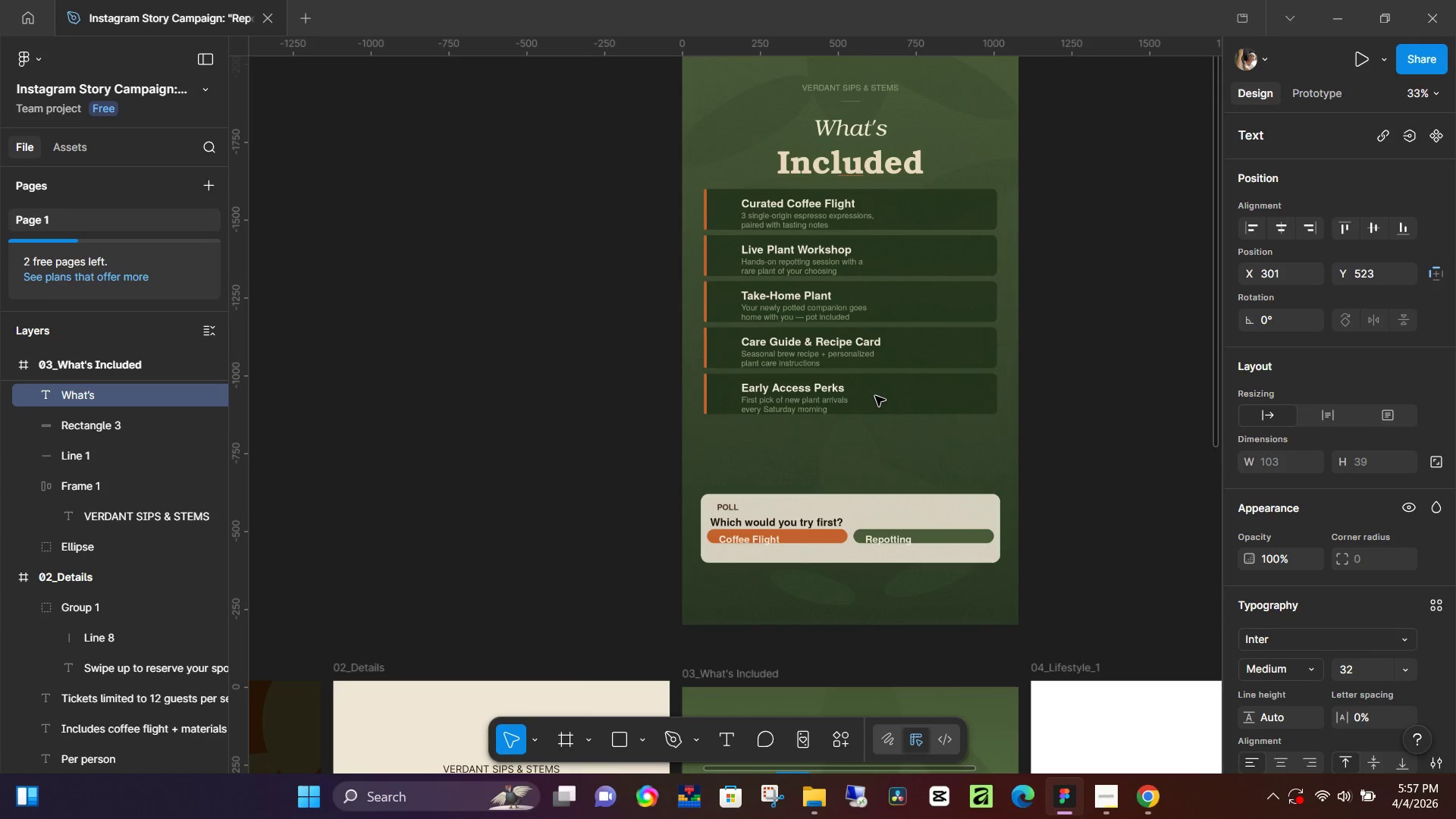 
key(Enter)
 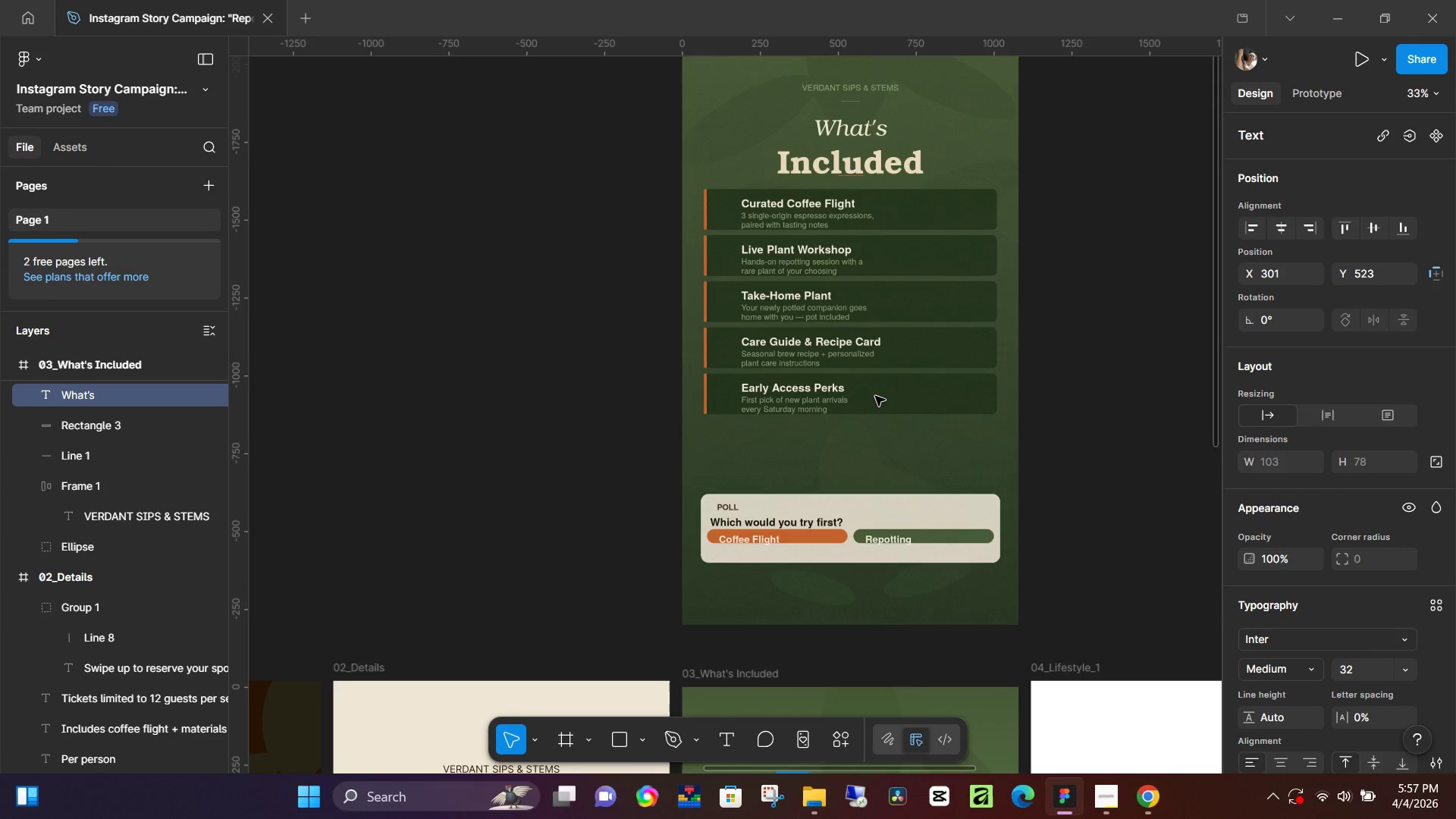 
type(Included)
 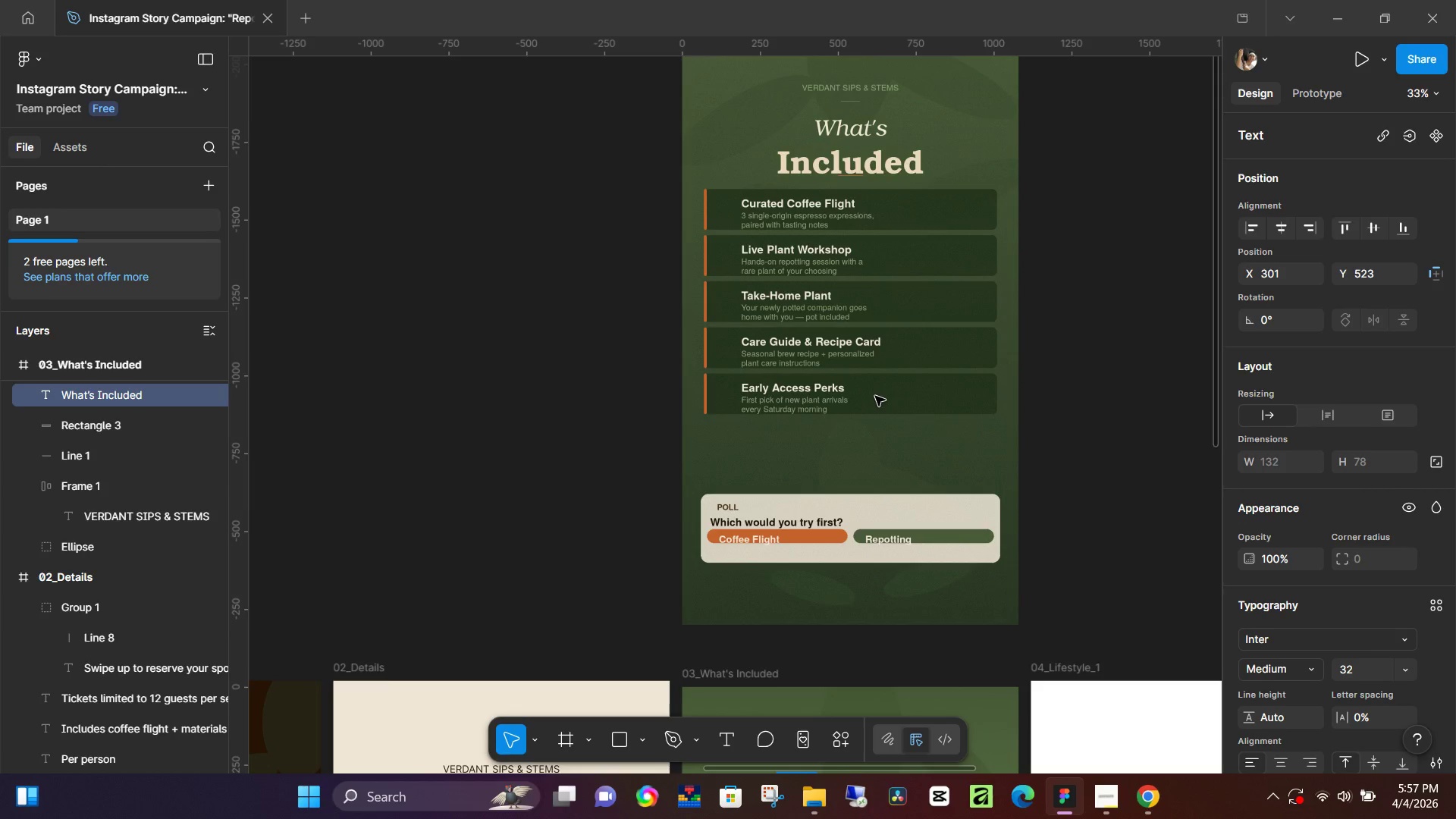 
scroll: coordinate [894, 460], scroll_direction: down, amount: 8.0
 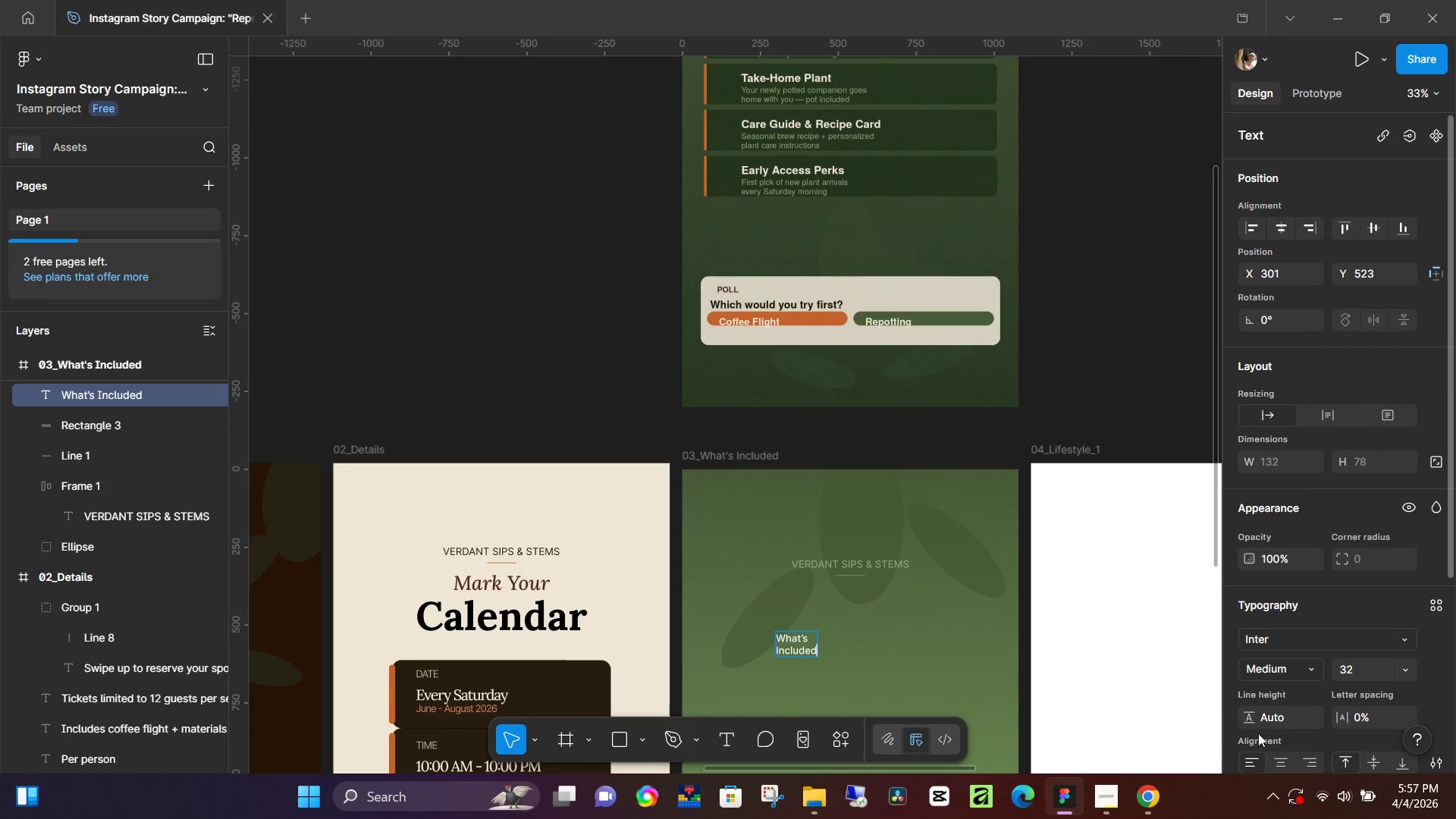 
left_click([1282, 757])
 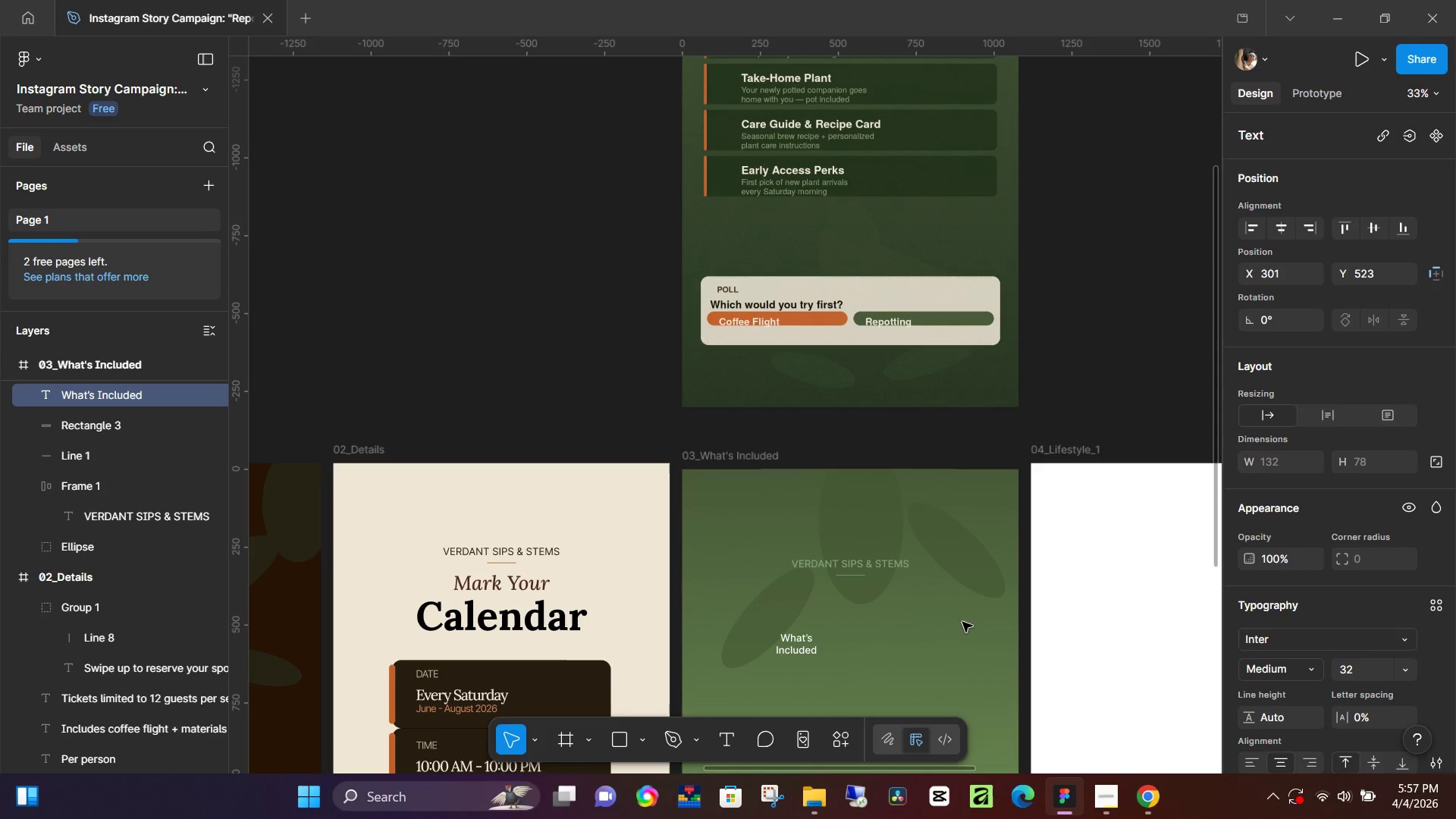 
left_click([949, 639])
 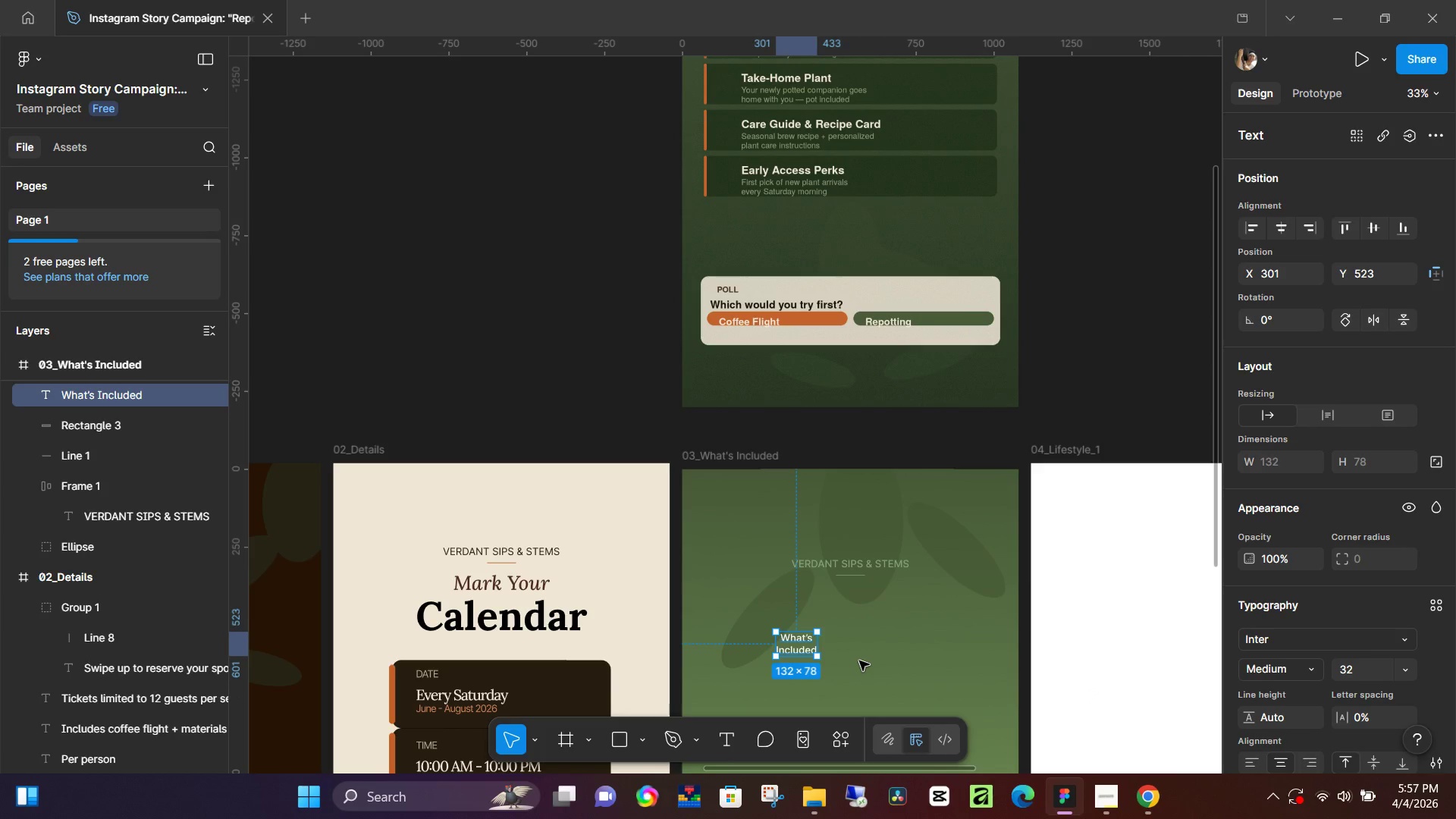 
key(K)
 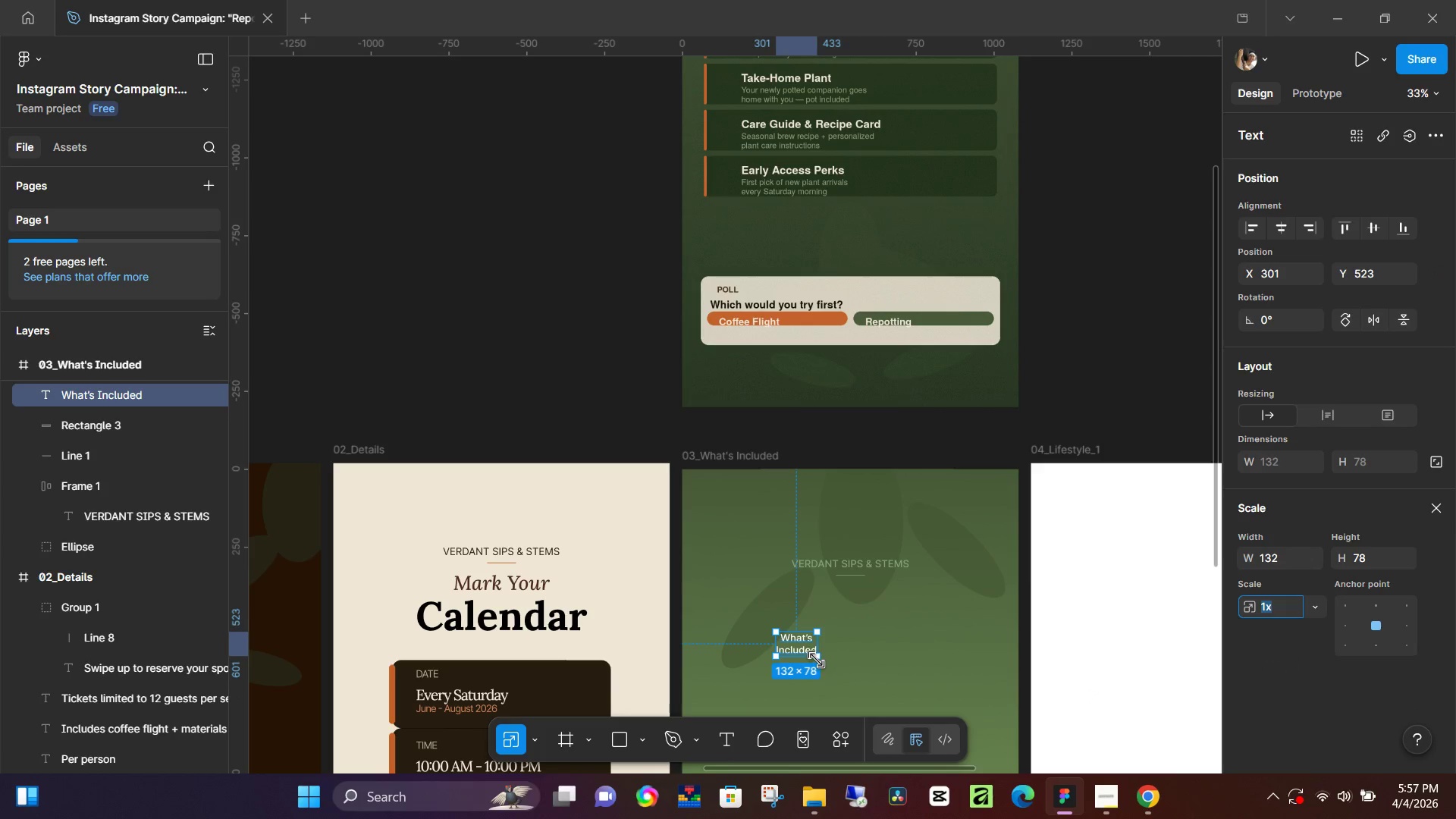 
left_click_drag(start_coordinate=[817, 660], to_coordinate=[903, 692])
 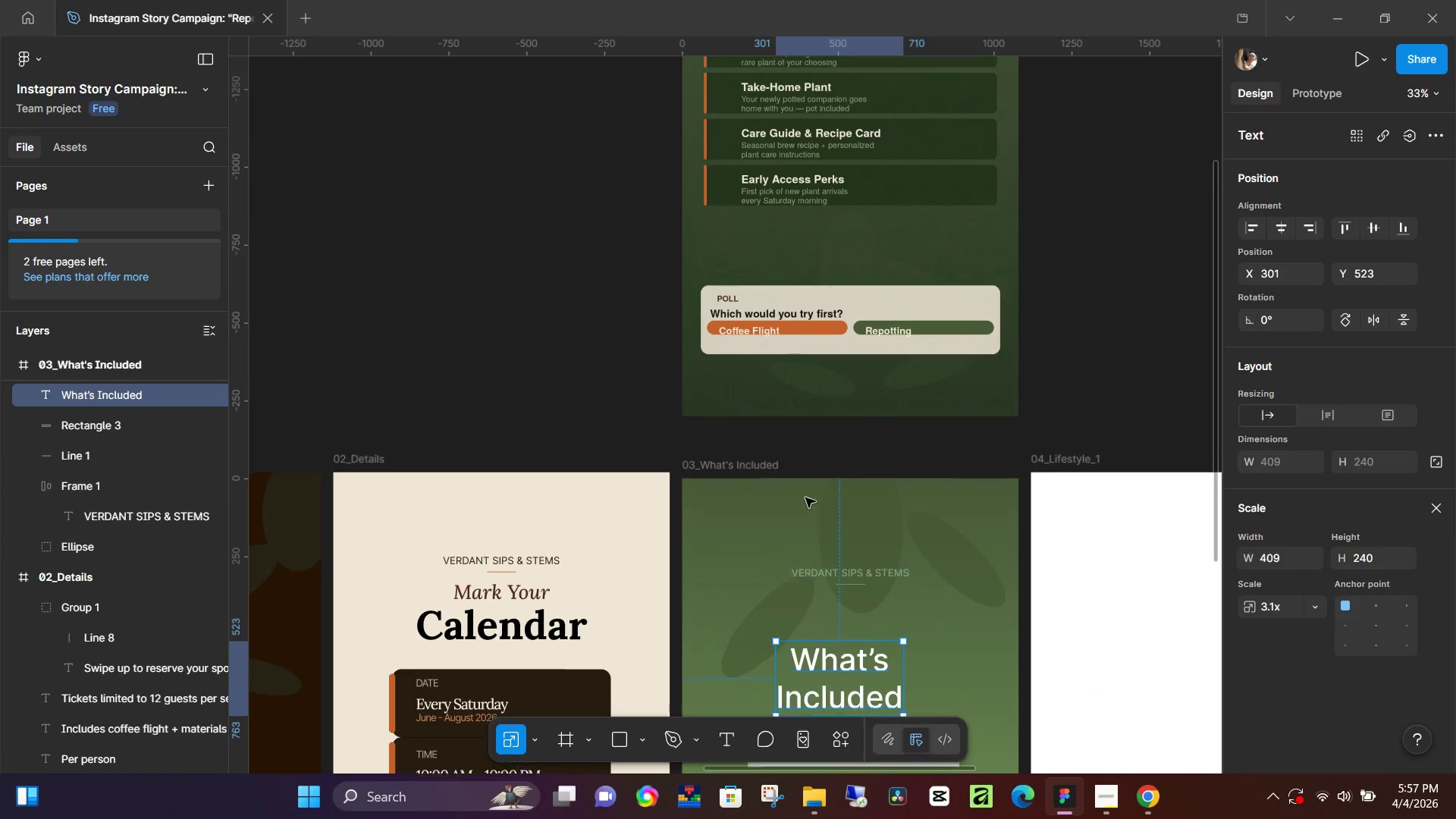 
scroll: coordinate [805, 497], scroll_direction: up, amount: 6.0
 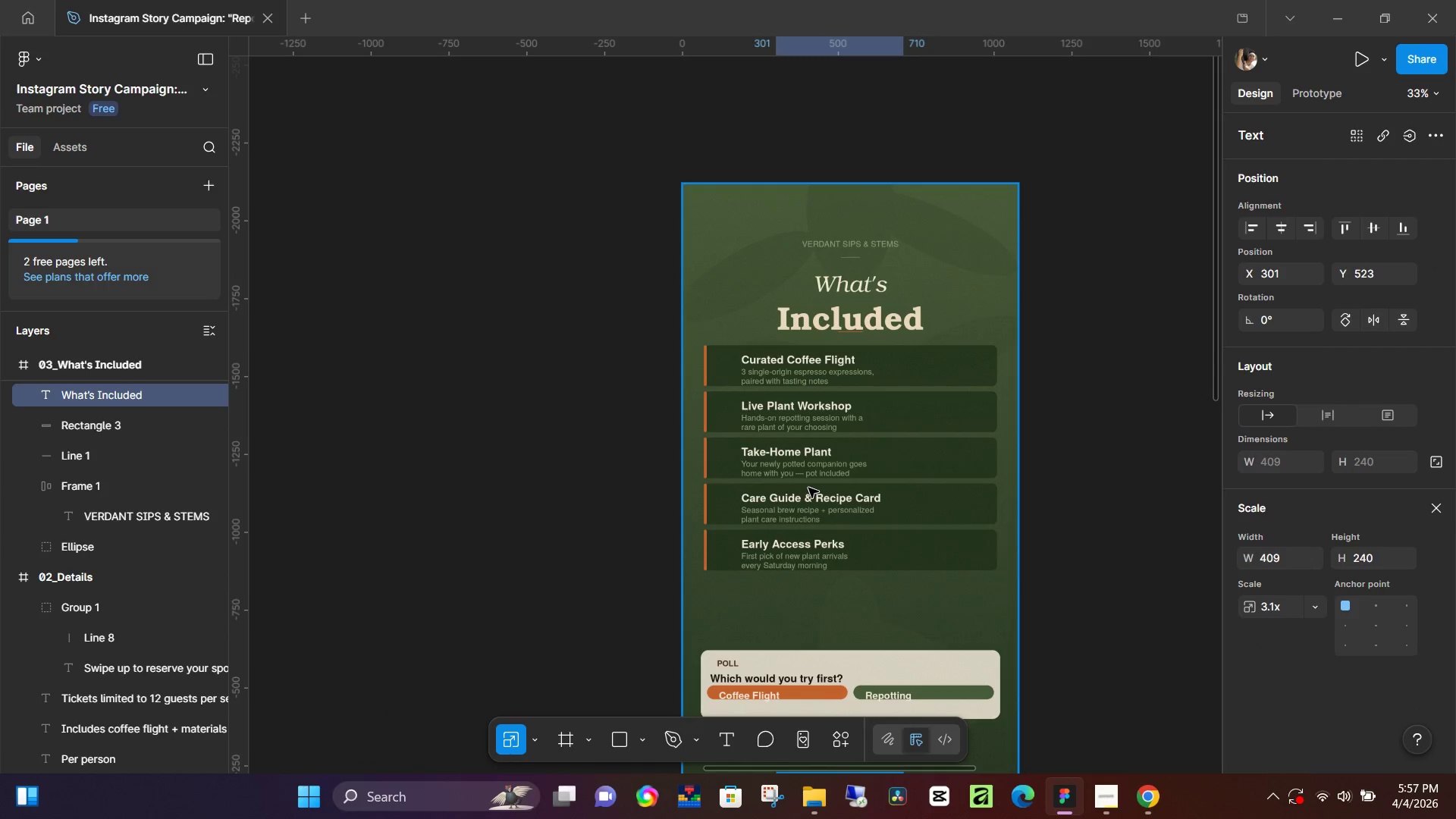 
scroll: coordinate [891, 655], scroll_direction: down, amount: 8.0
 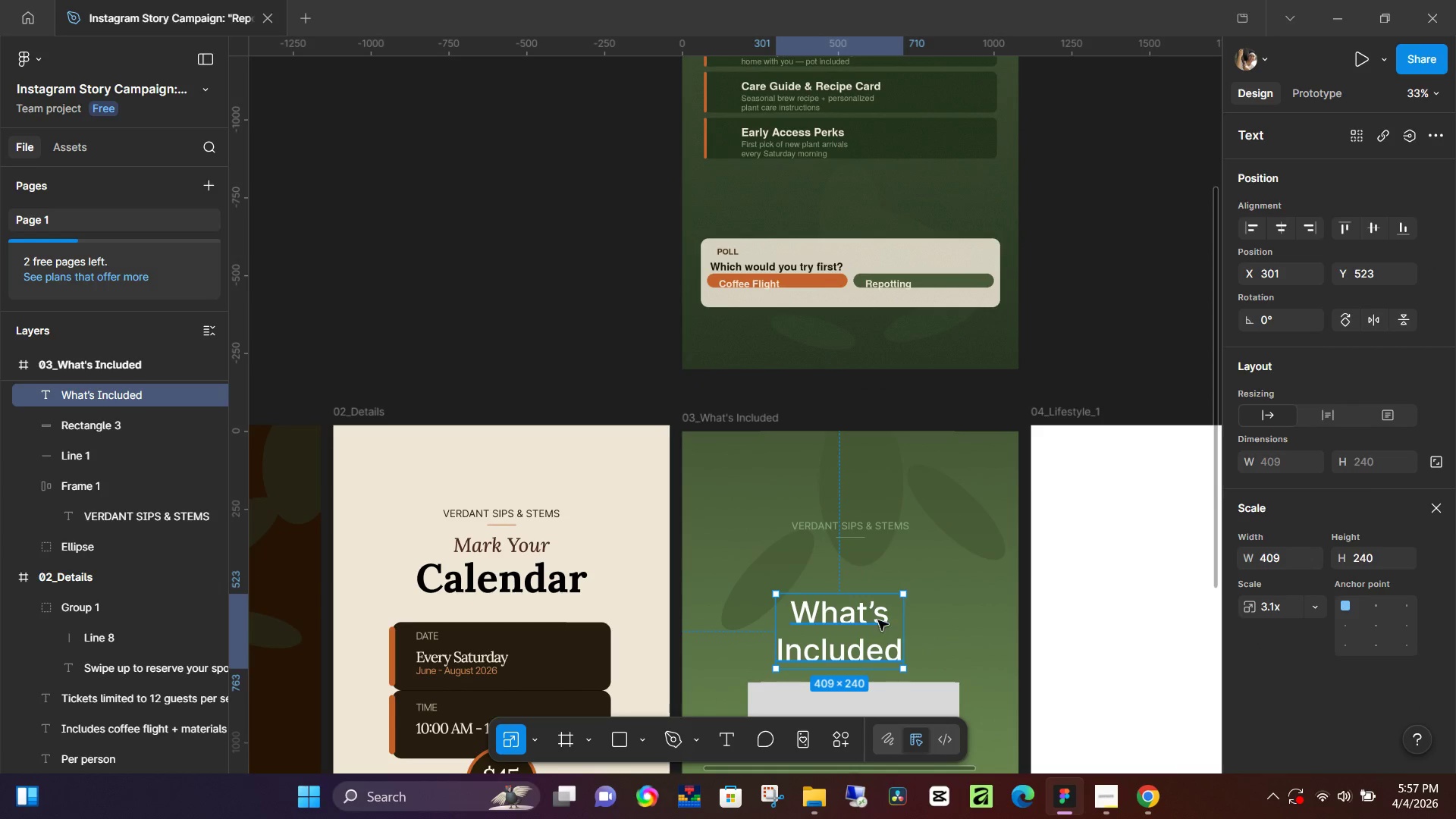 
double_click([878, 620])
 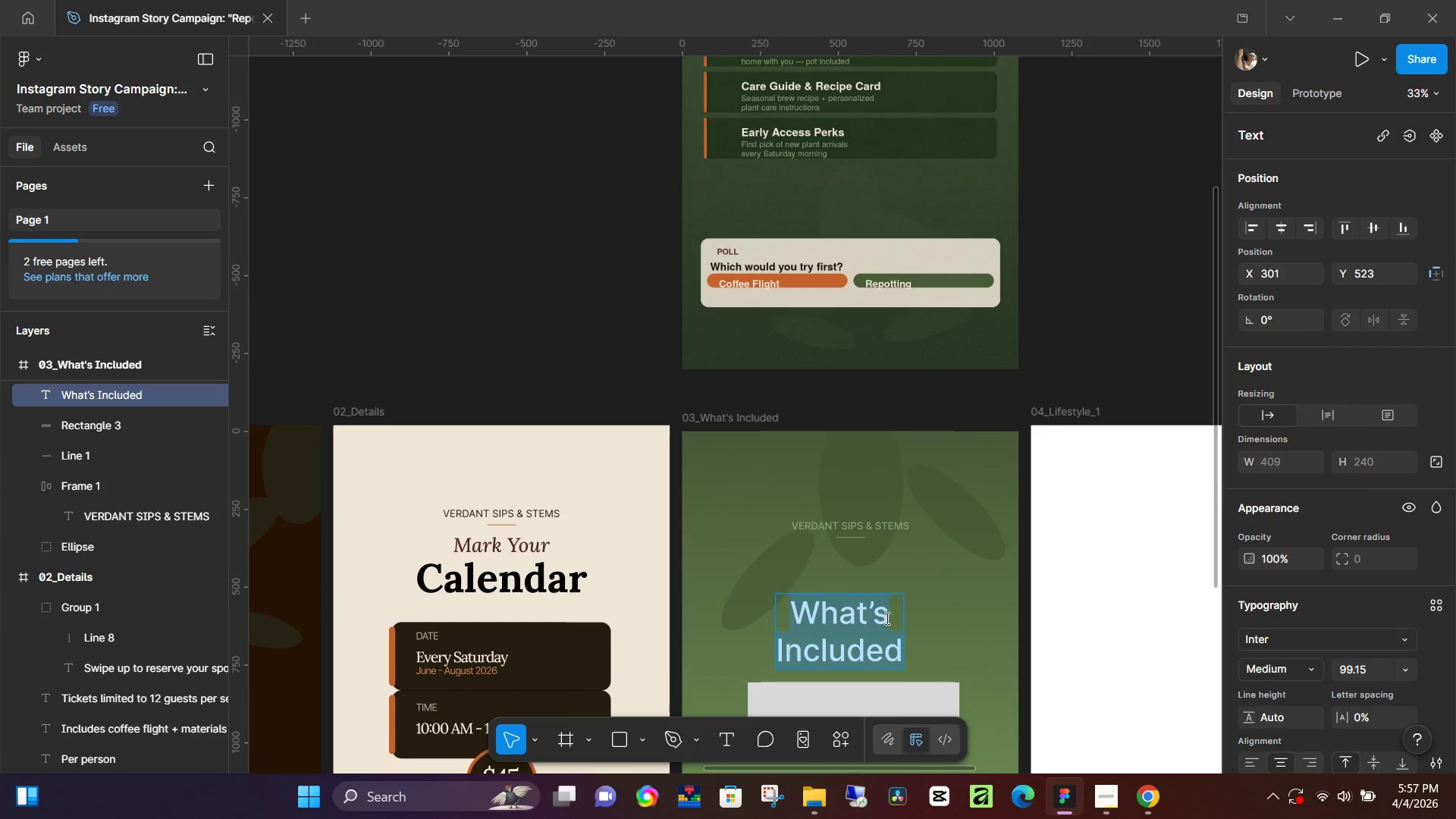 
left_click([886, 618])
 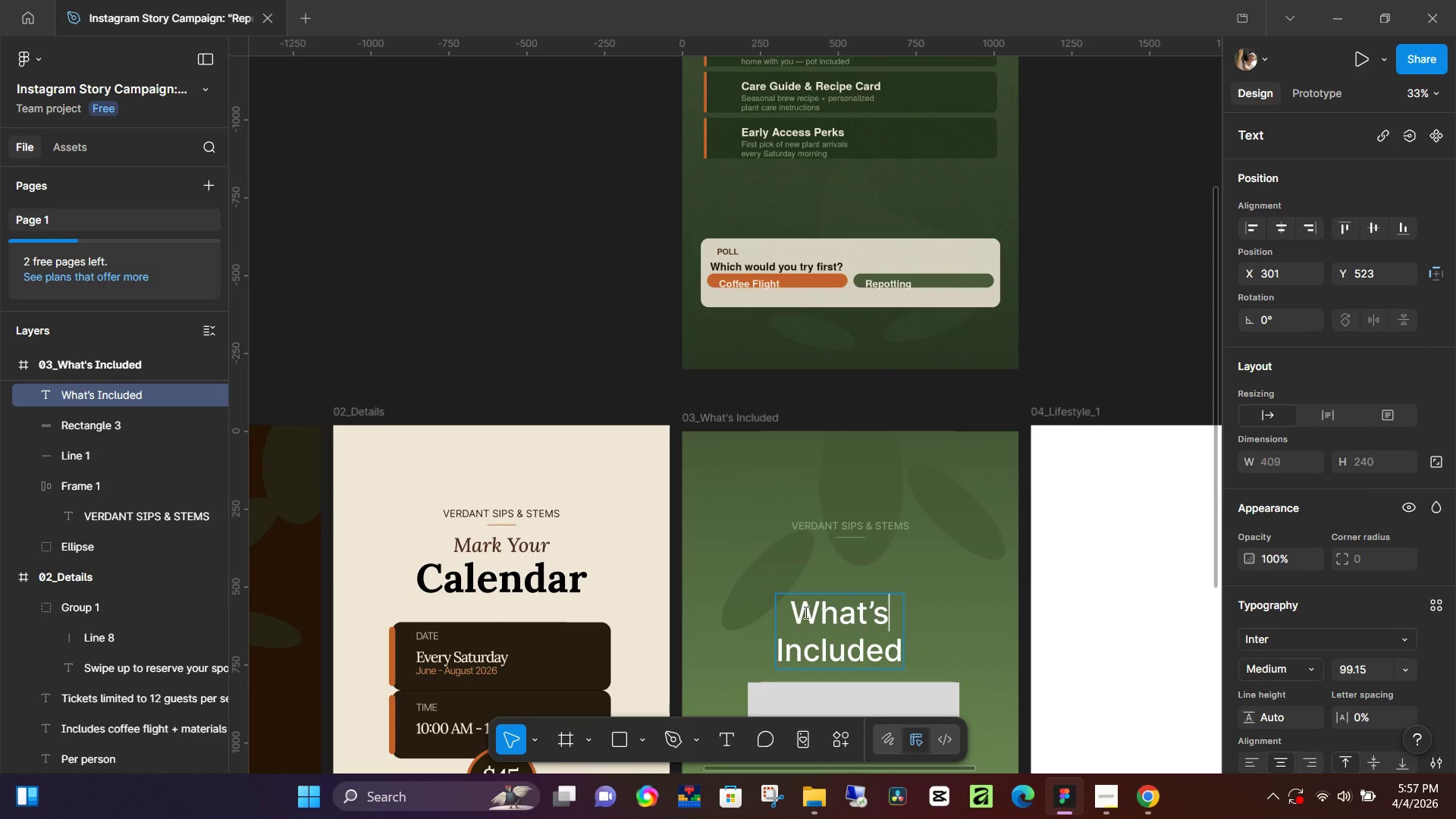 
hold_key(key=ShiftLeft, duration=0.39)
left_click([788, 612])
 